 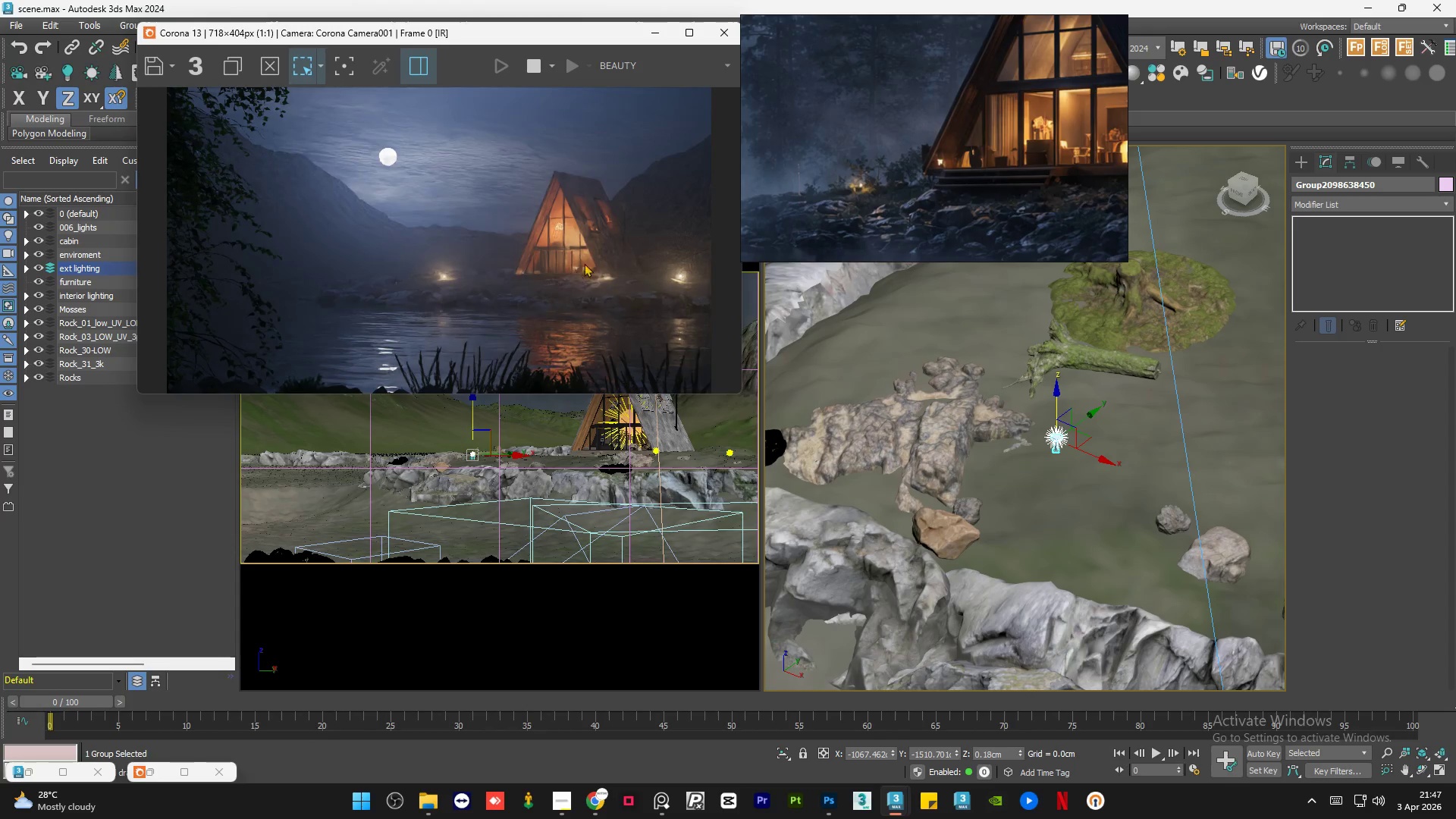 
scroll: coordinate [686, 280], scroll_direction: up, amount: 2.0
 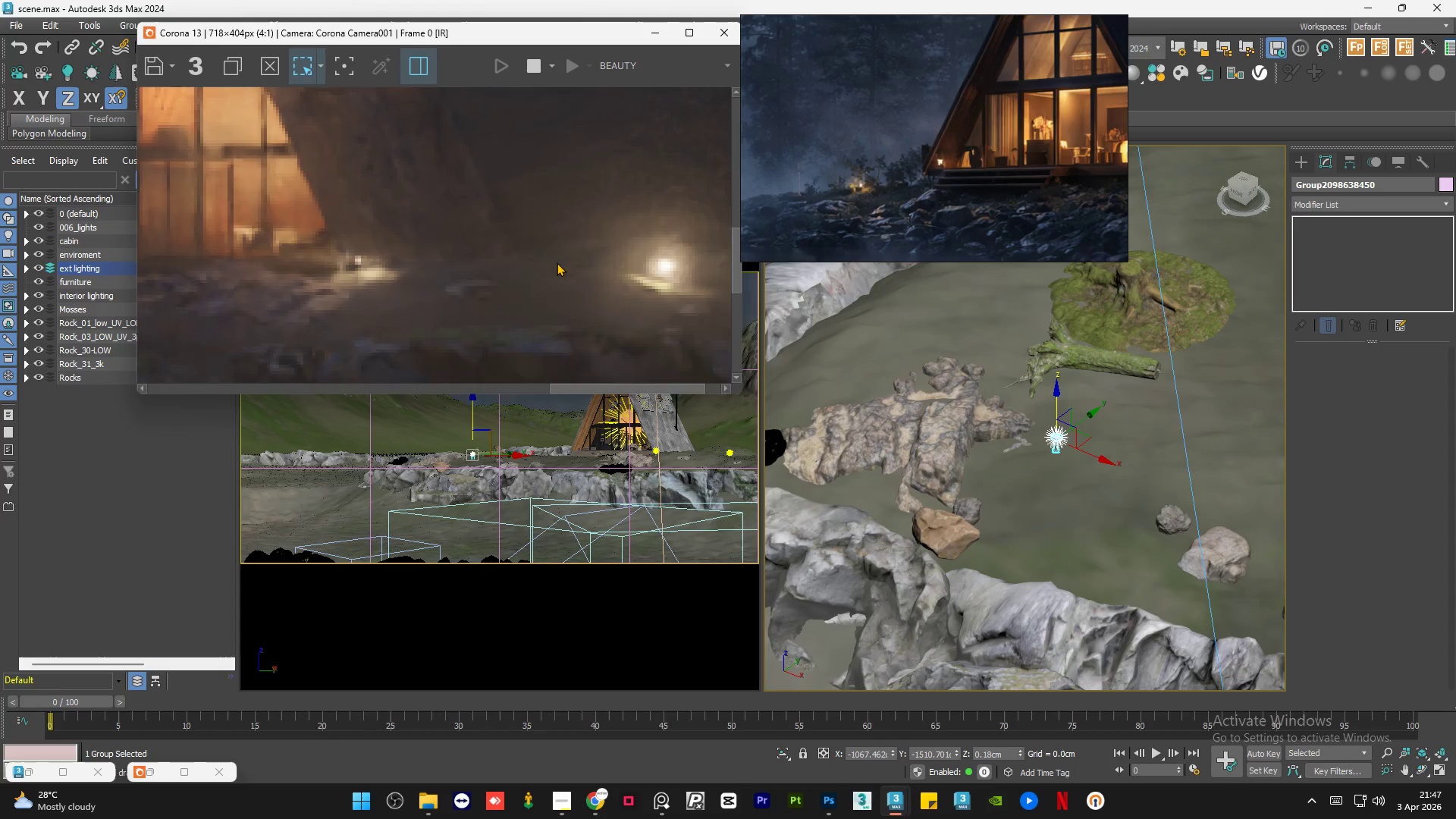 
scroll: coordinate [569, 196], scroll_direction: down, amount: 9.0
 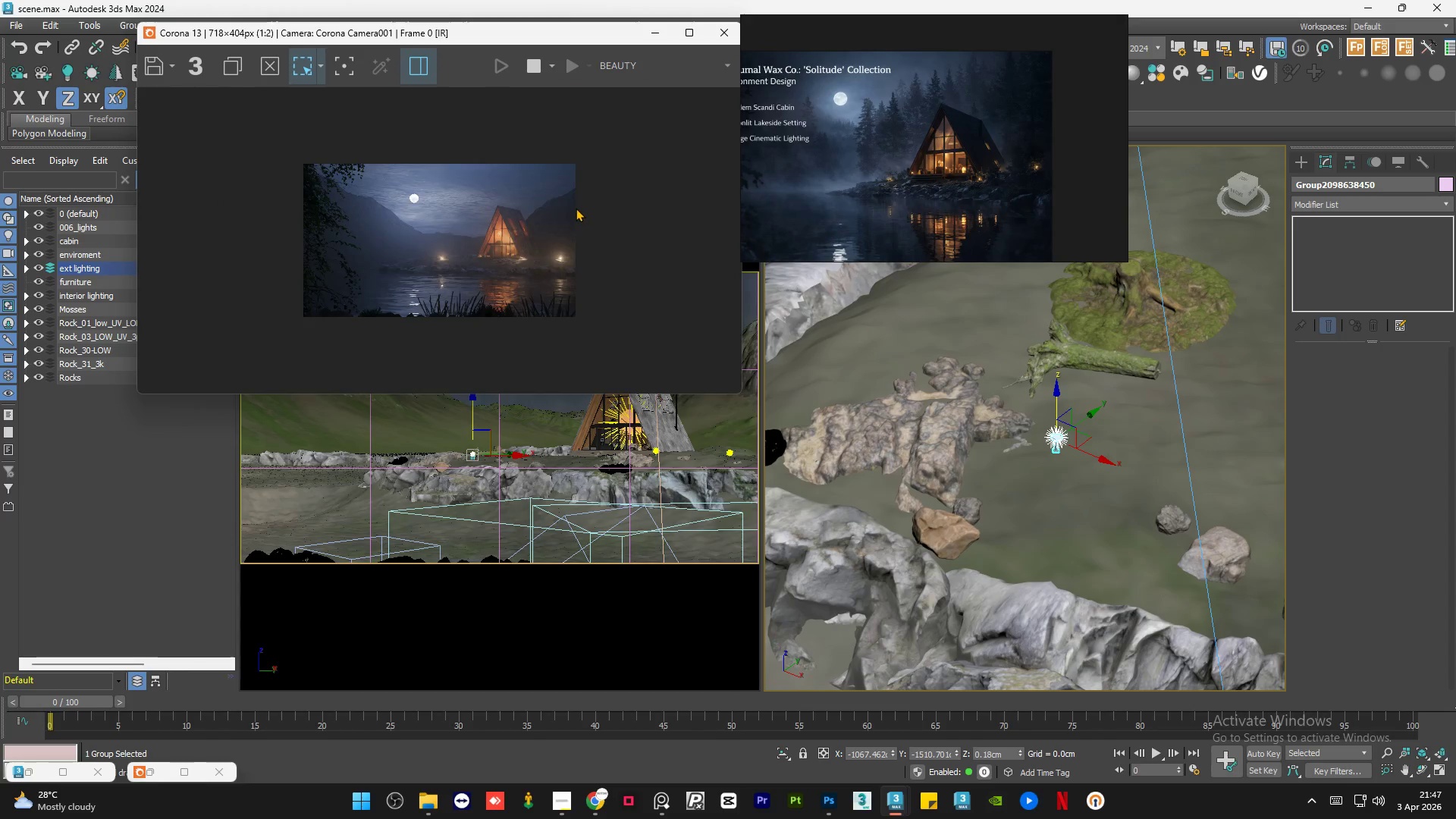 
scroll: coordinate [1046, 425], scroll_direction: up, amount: 7.0
 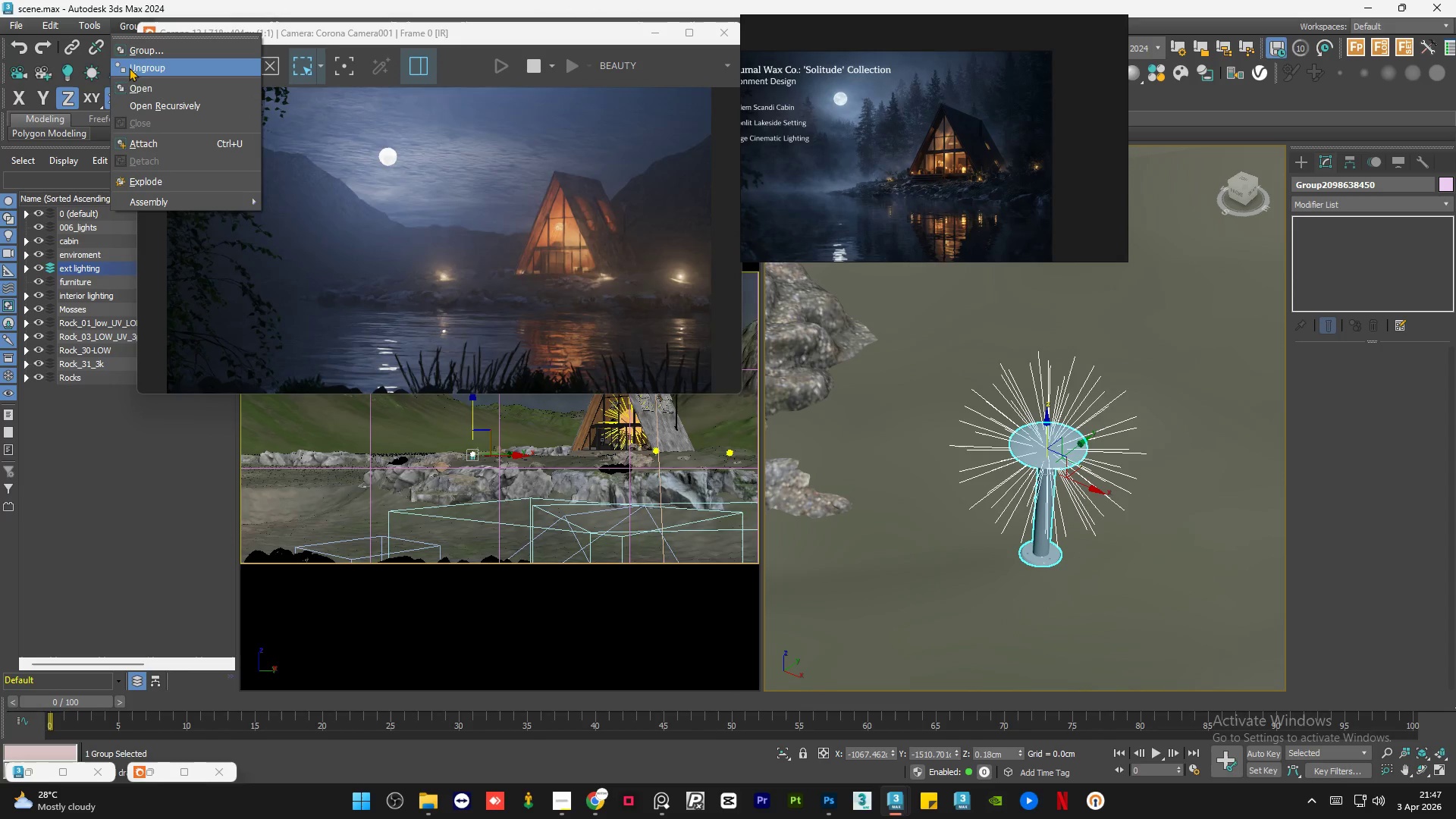 
left_click([152, 92])
 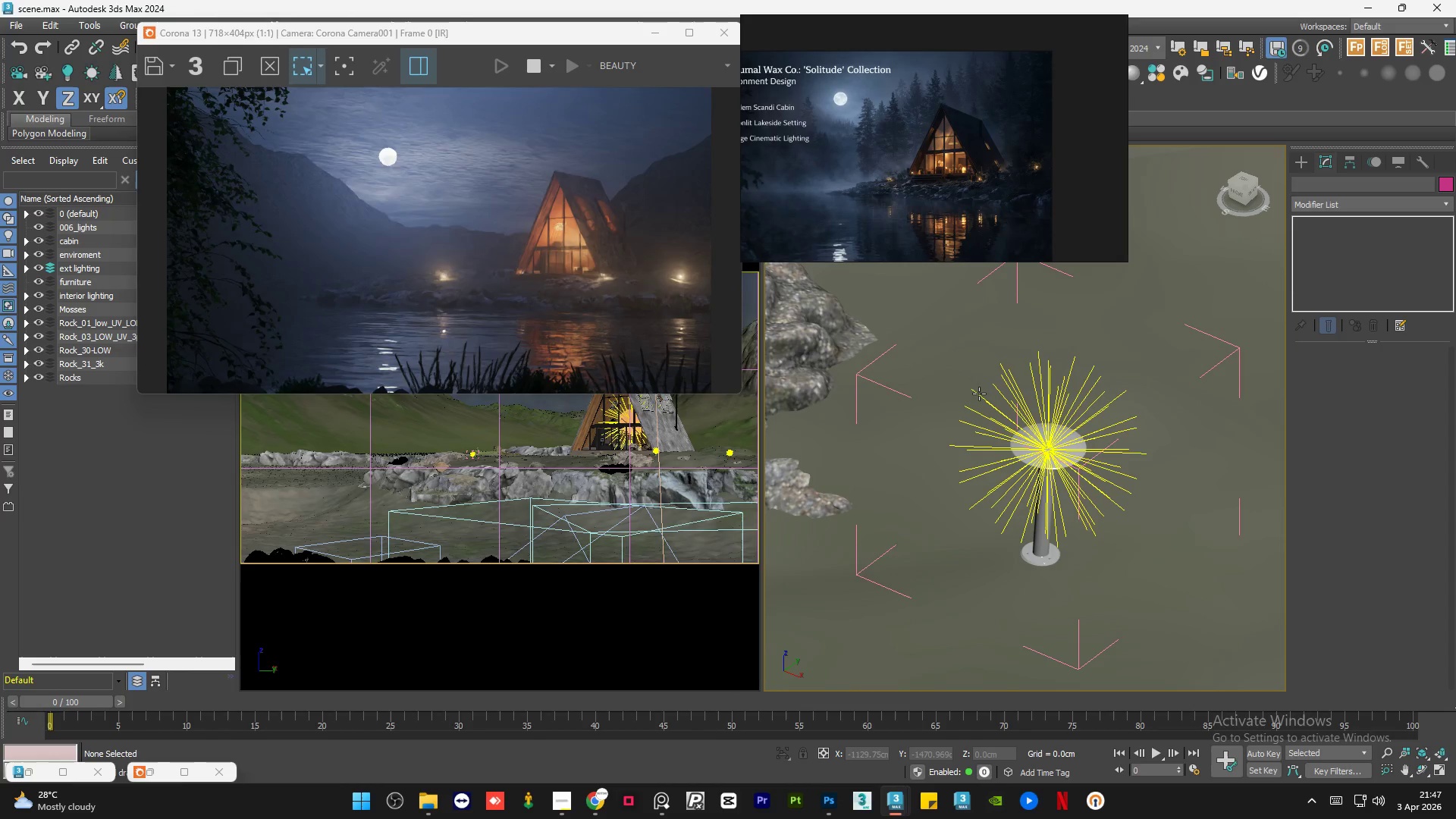 
left_click([979, 394])
 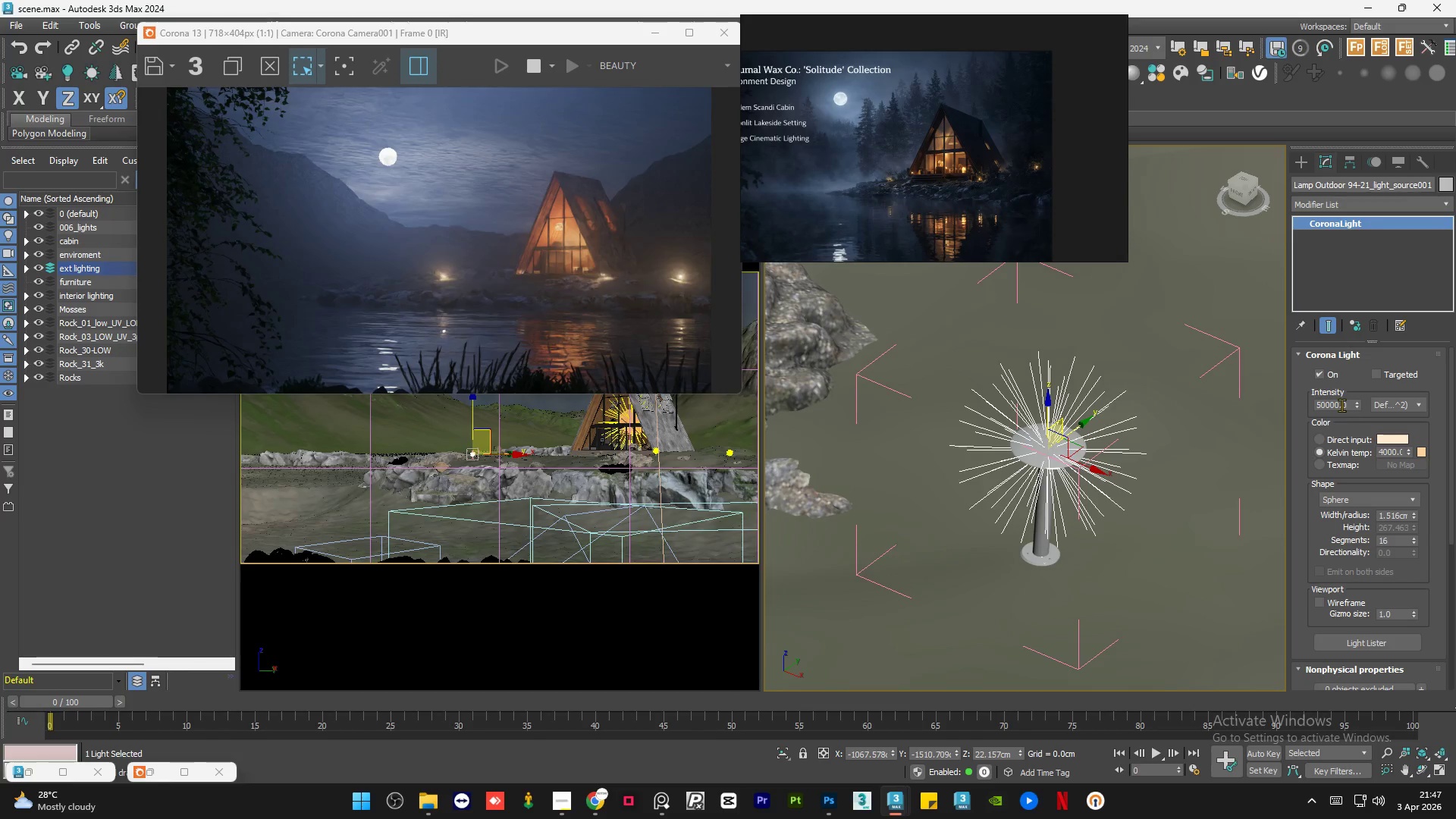 
left_click([1338, 402])
 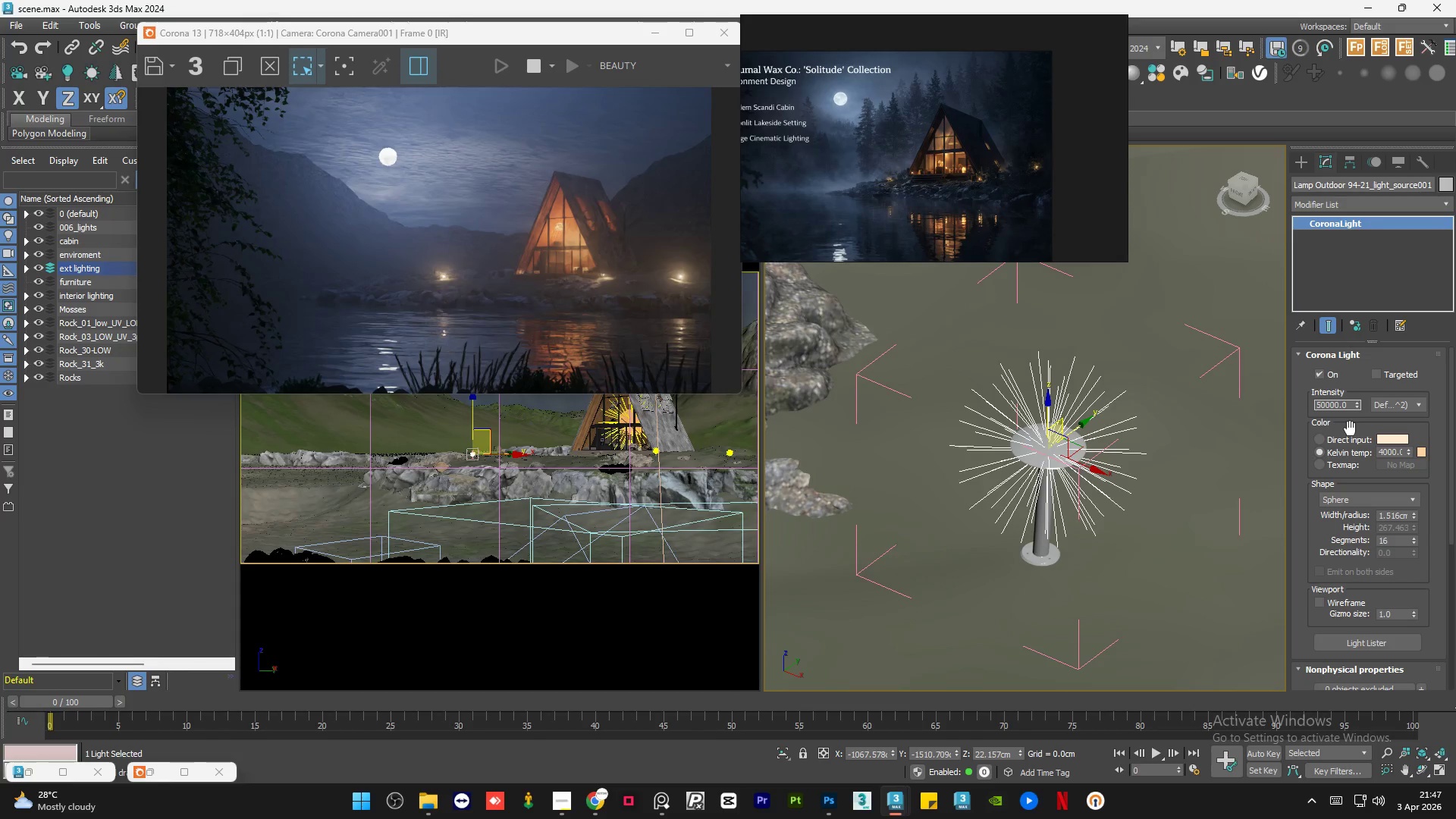 
key(Backspace)
 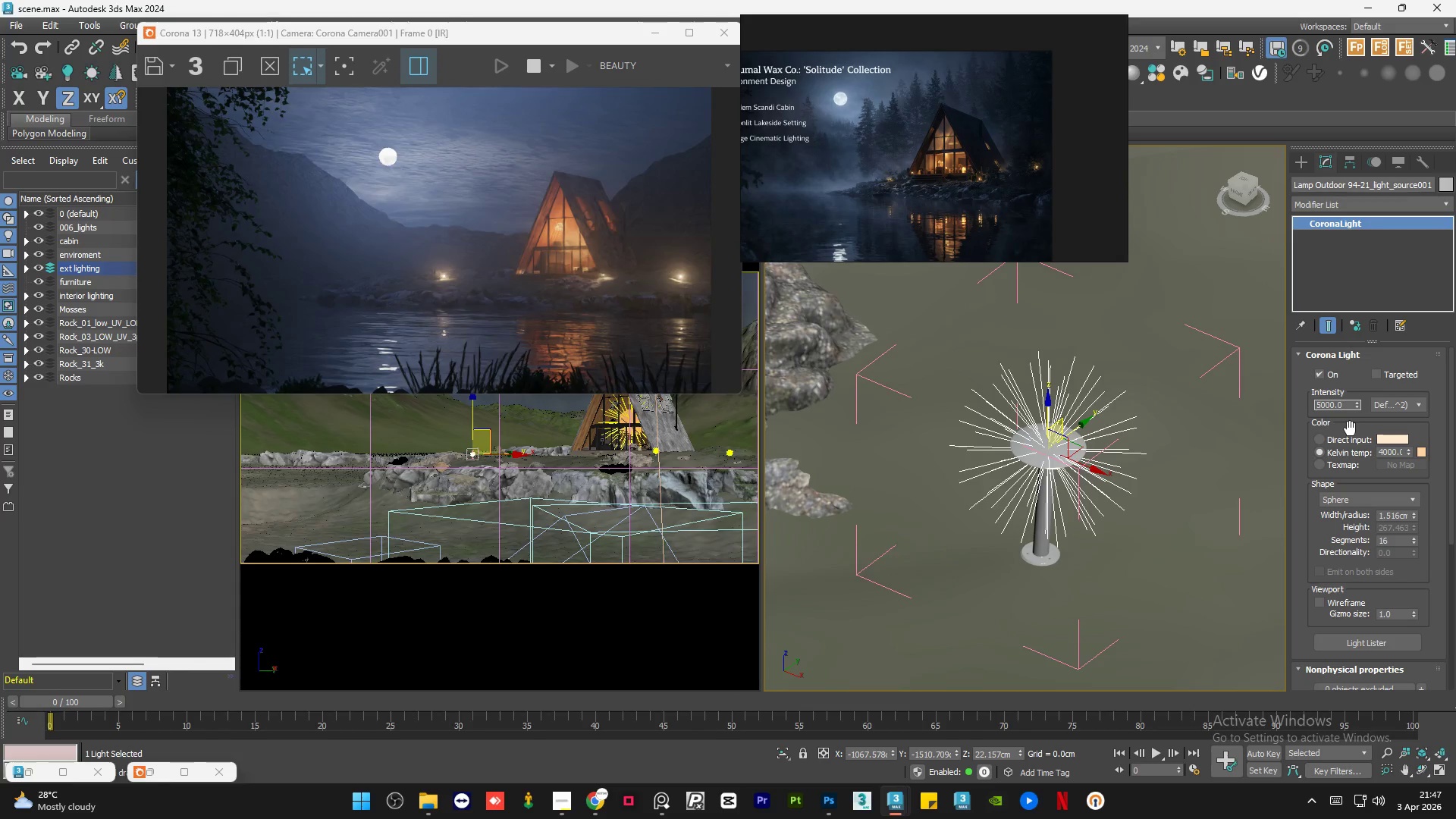 
key(NumpadEnter)
 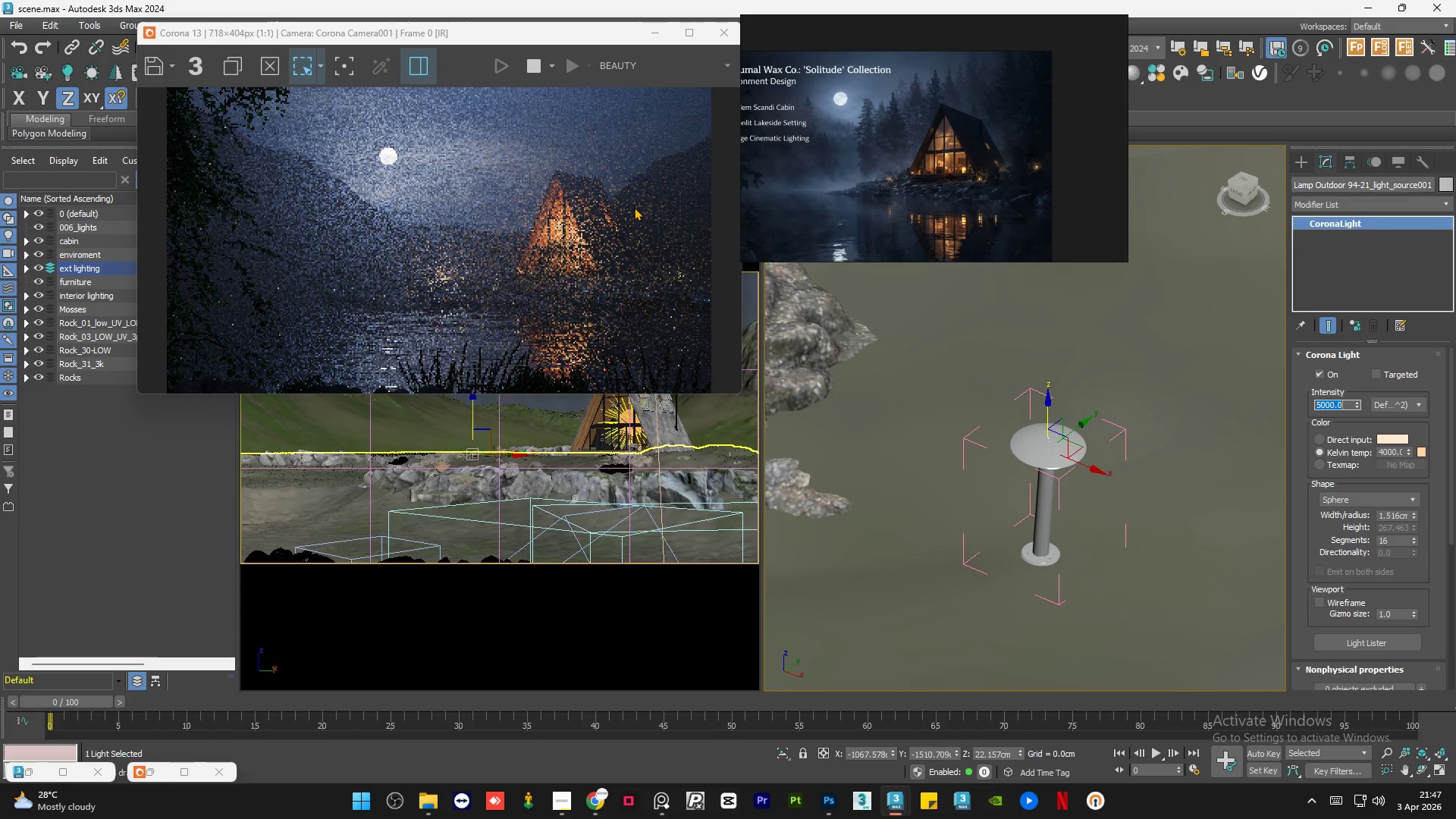 
scroll: coordinate [687, 284], scroll_direction: up, amount: 2.0
 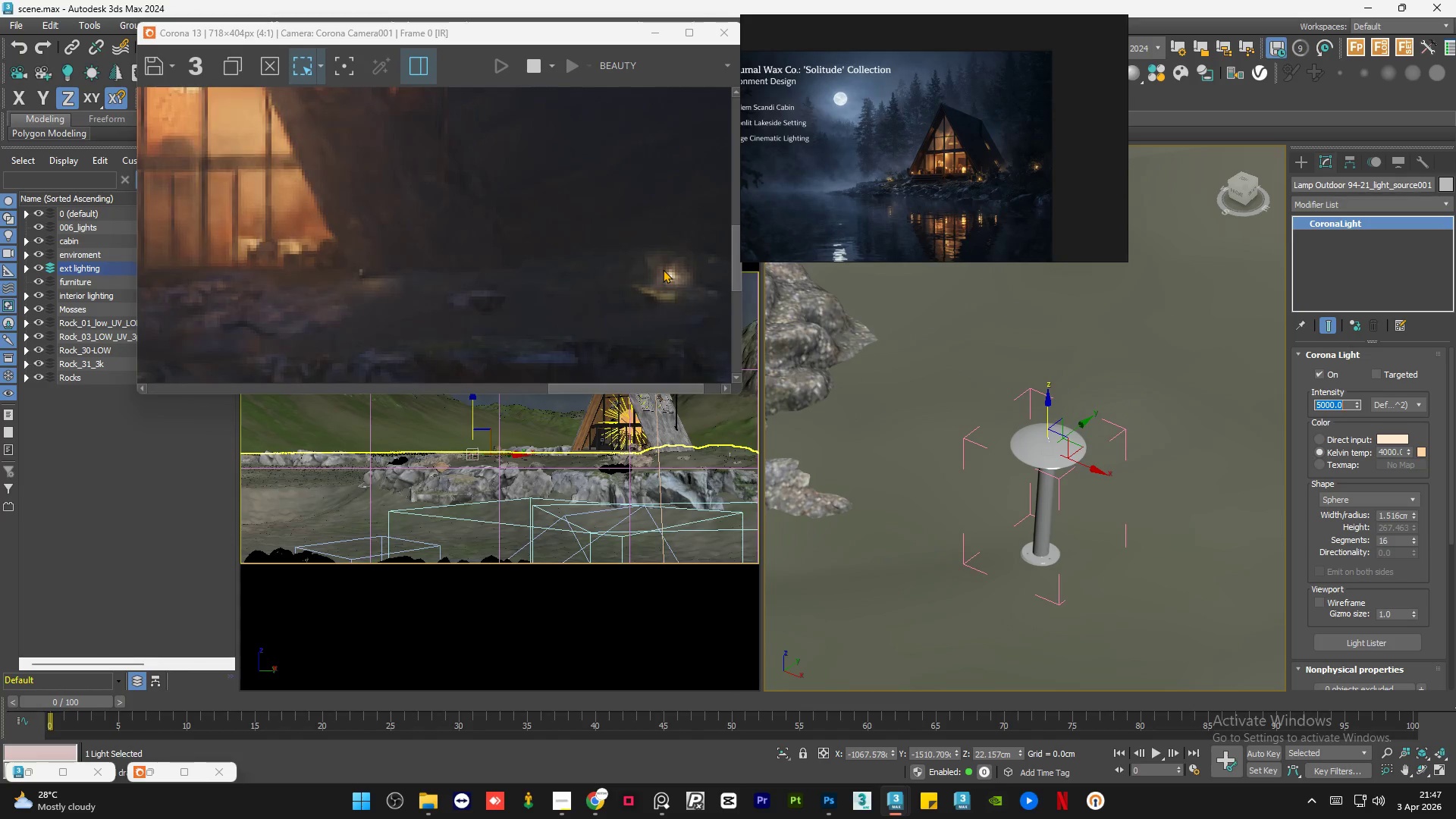 
scroll: coordinate [662, 269], scroll_direction: down, amount: 2.0
 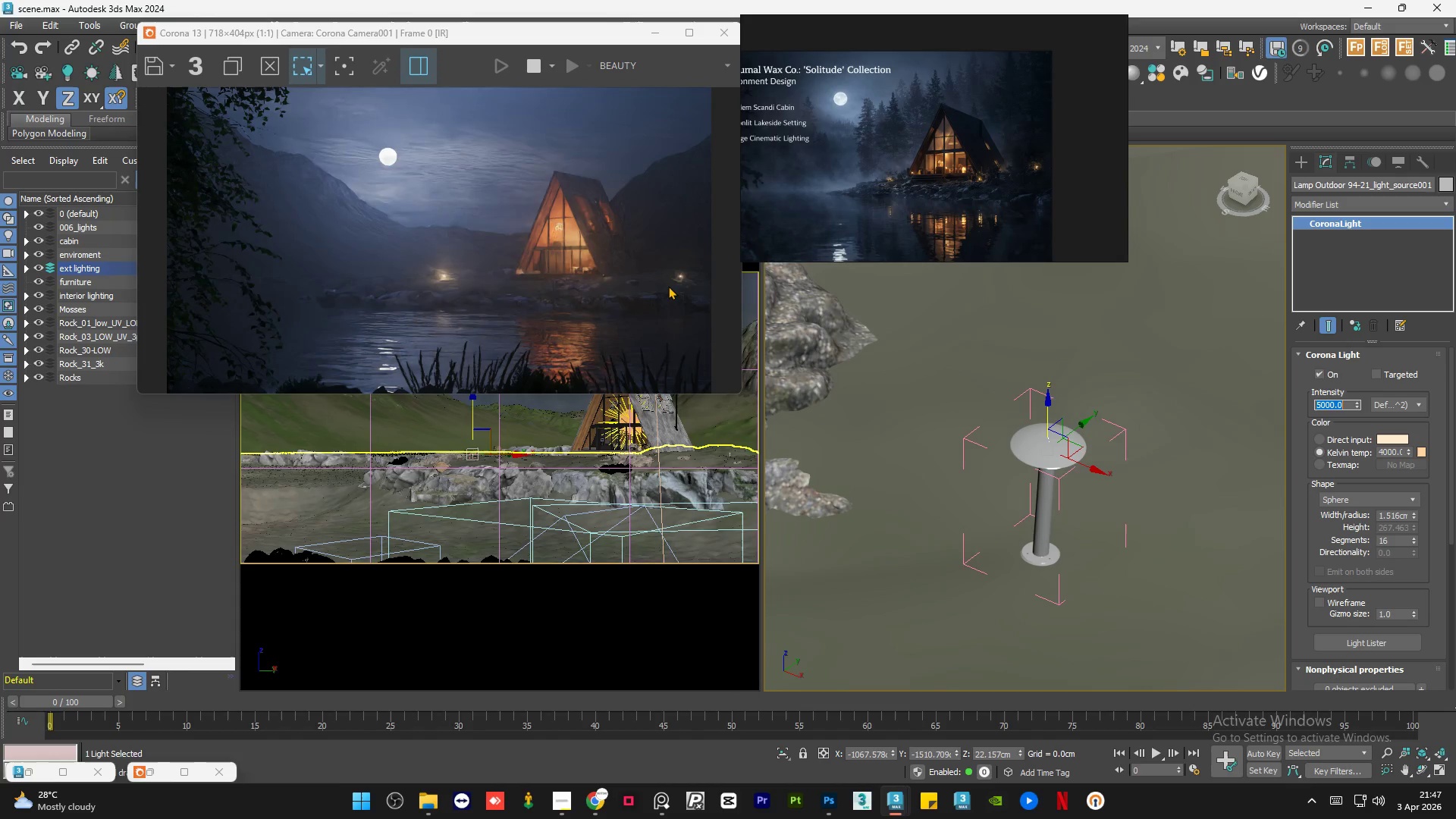 
scroll: coordinate [679, 288], scroll_direction: up, amount: 2.0
 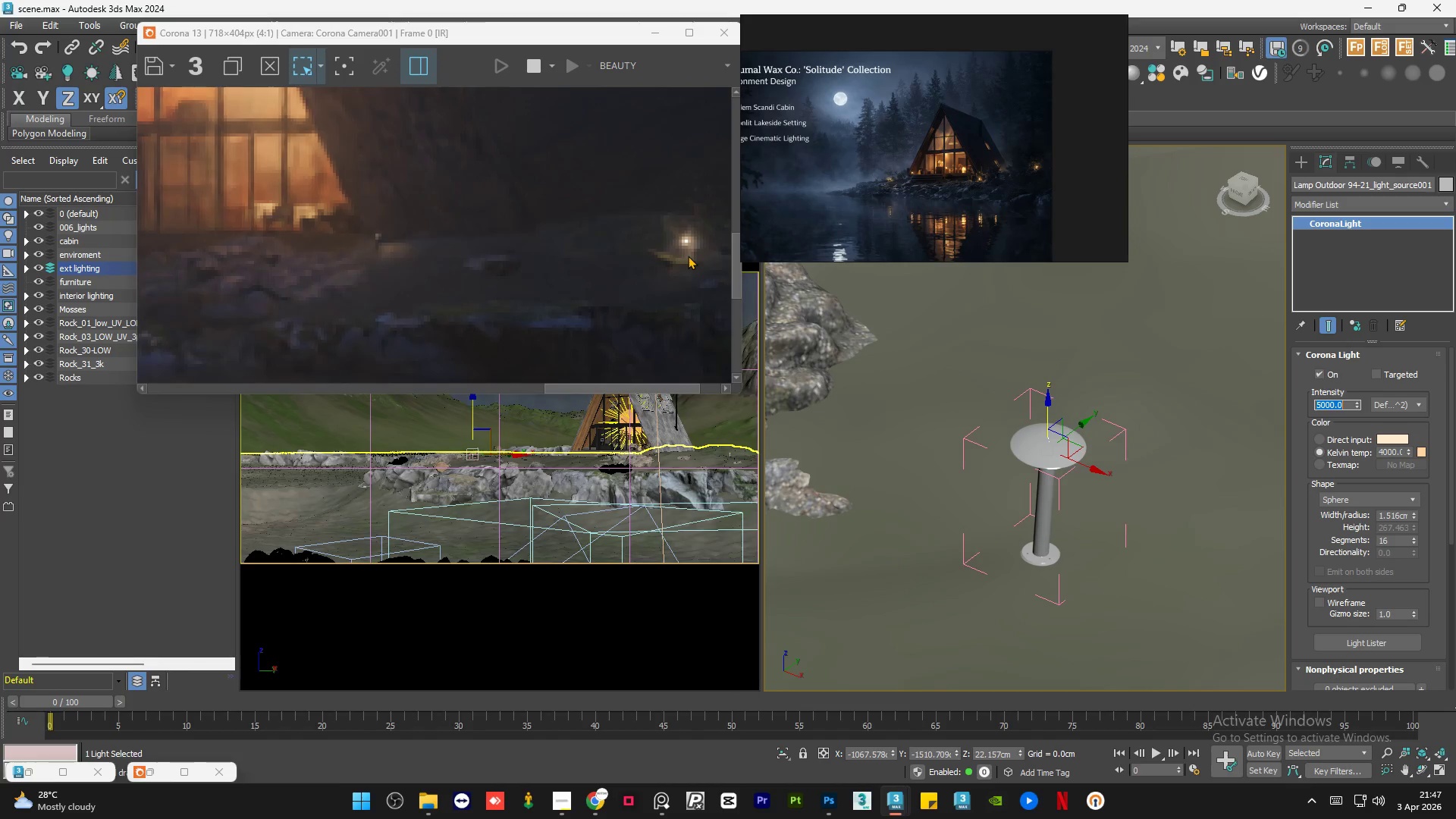 
scroll: coordinate [688, 256], scroll_direction: down, amount: 1.0
 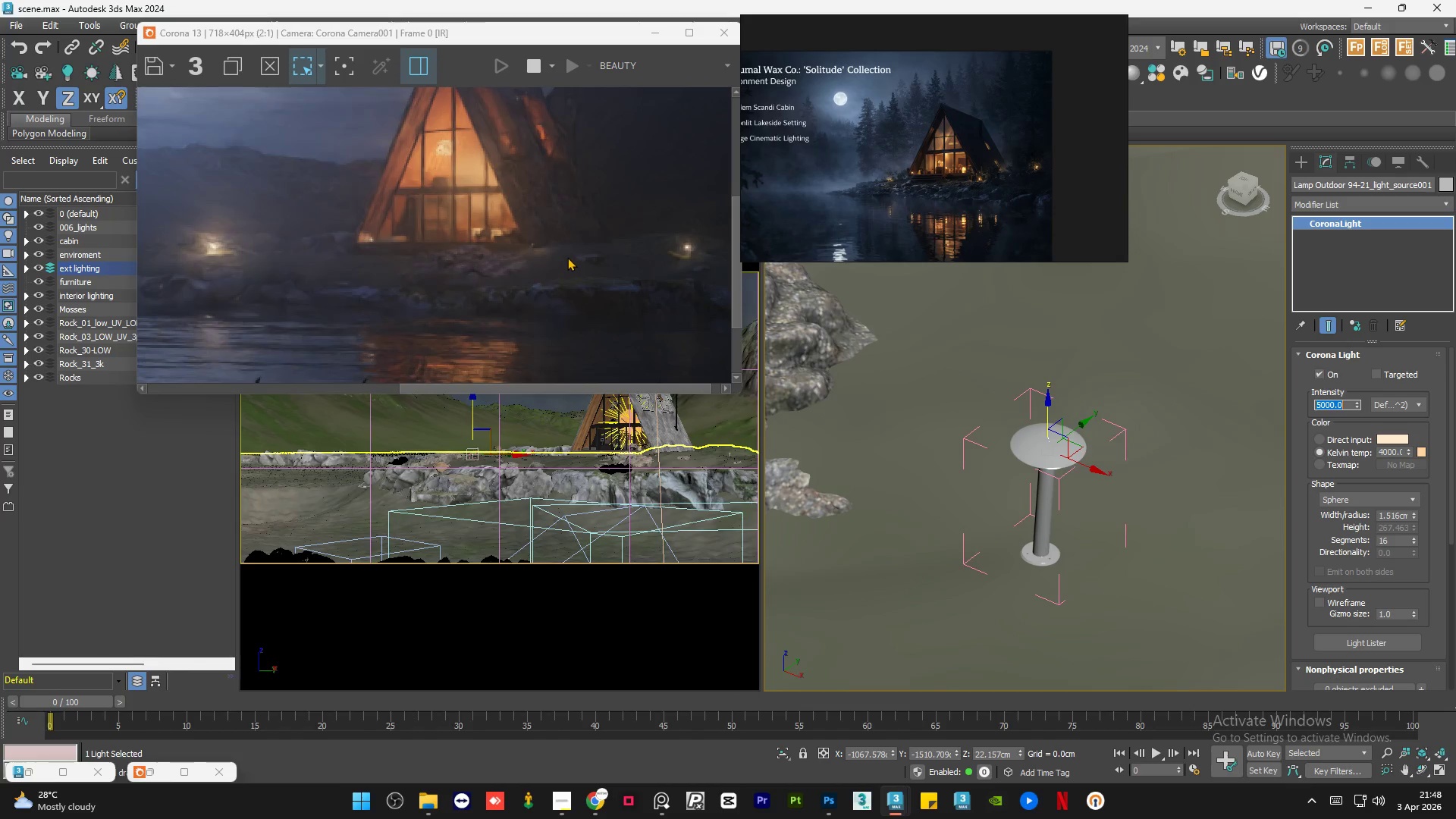 
scroll: coordinate [543, 246], scroll_direction: up, amount: 2.0
 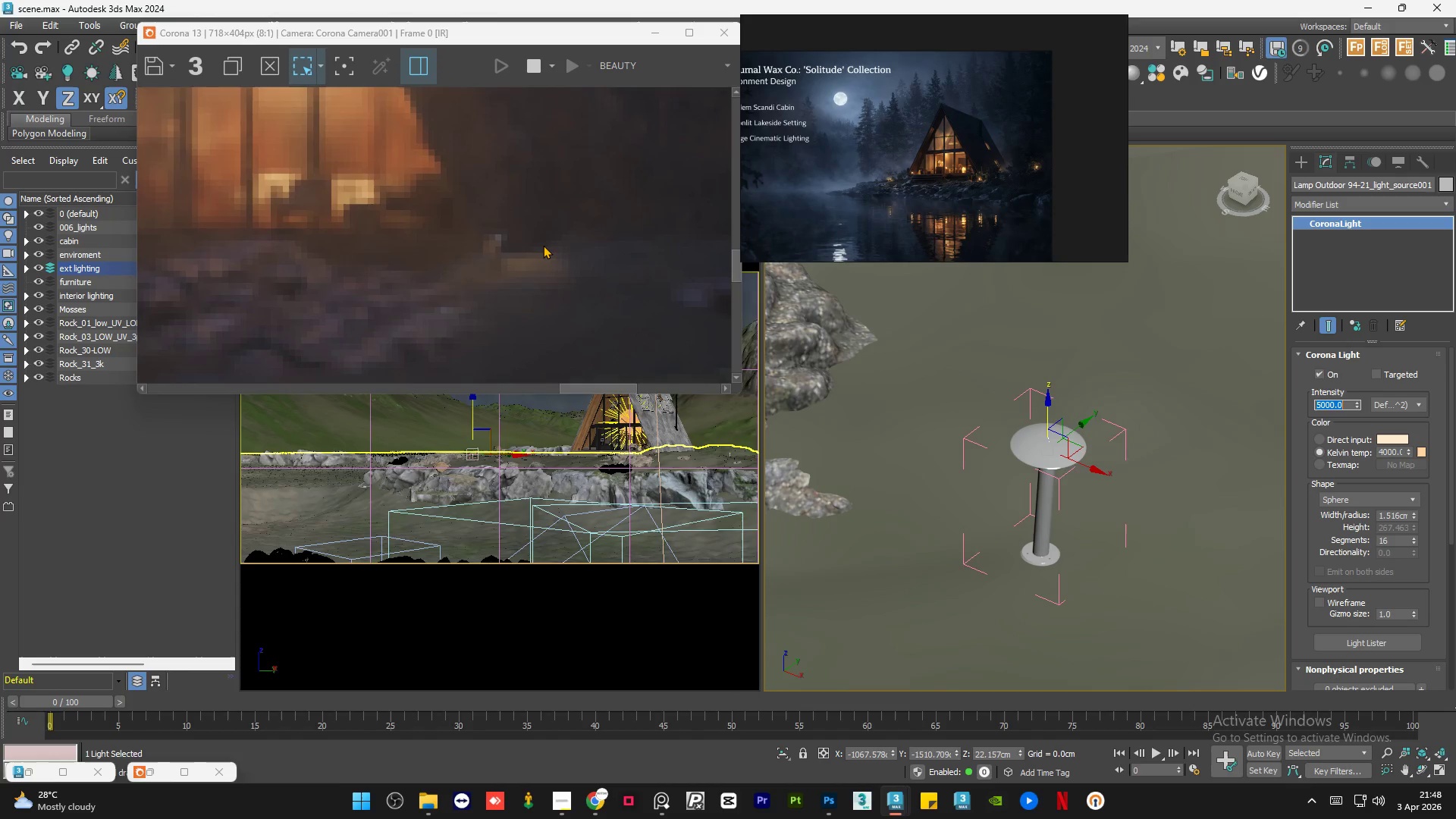 
scroll: coordinate [952, 454], scroll_direction: down, amount: 8.0
 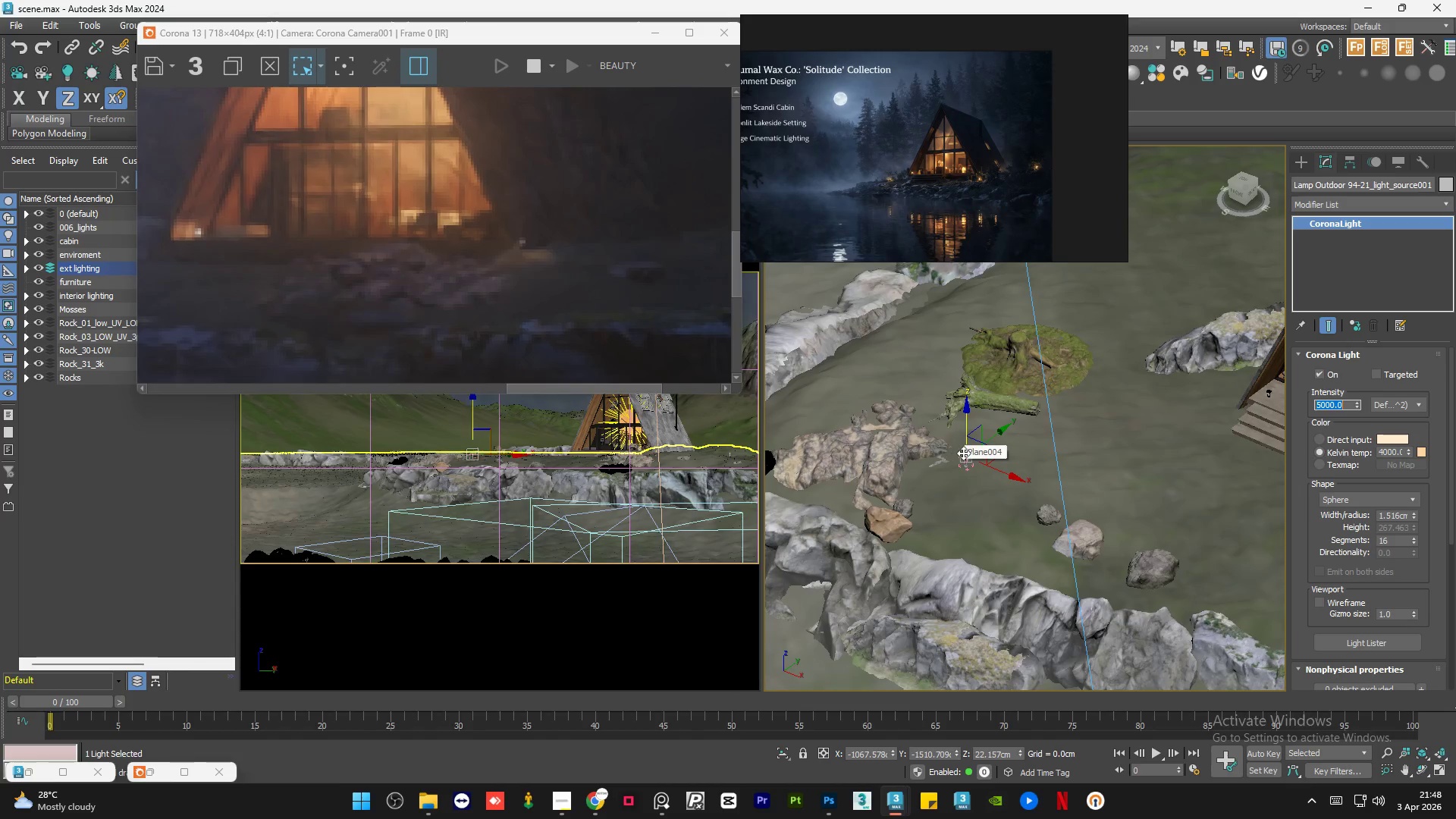 
scroll: coordinate [968, 478], scroll_direction: up, amount: 9.0
 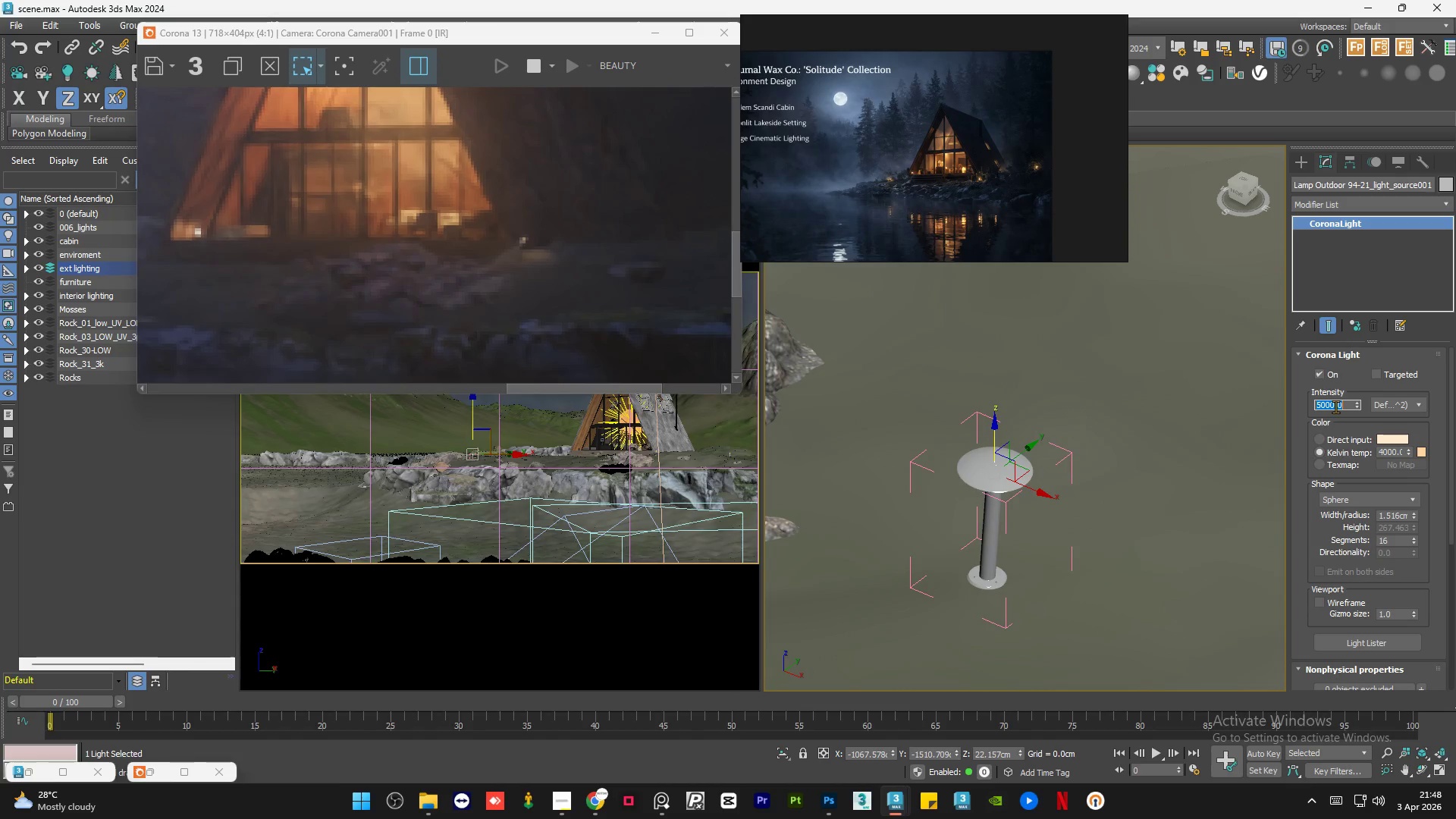 
left_click([1335, 406])
 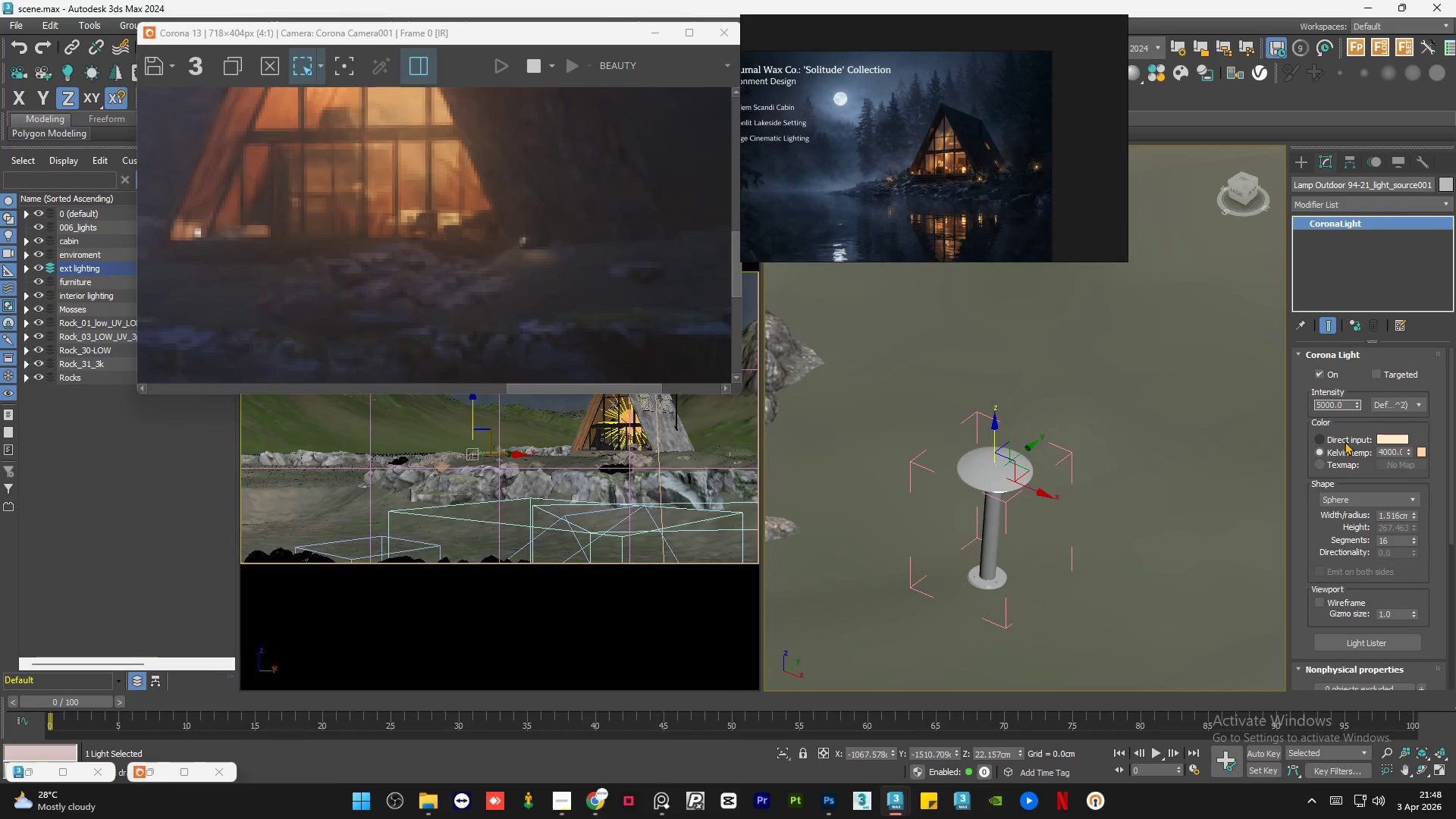 
key(Numpad0)
 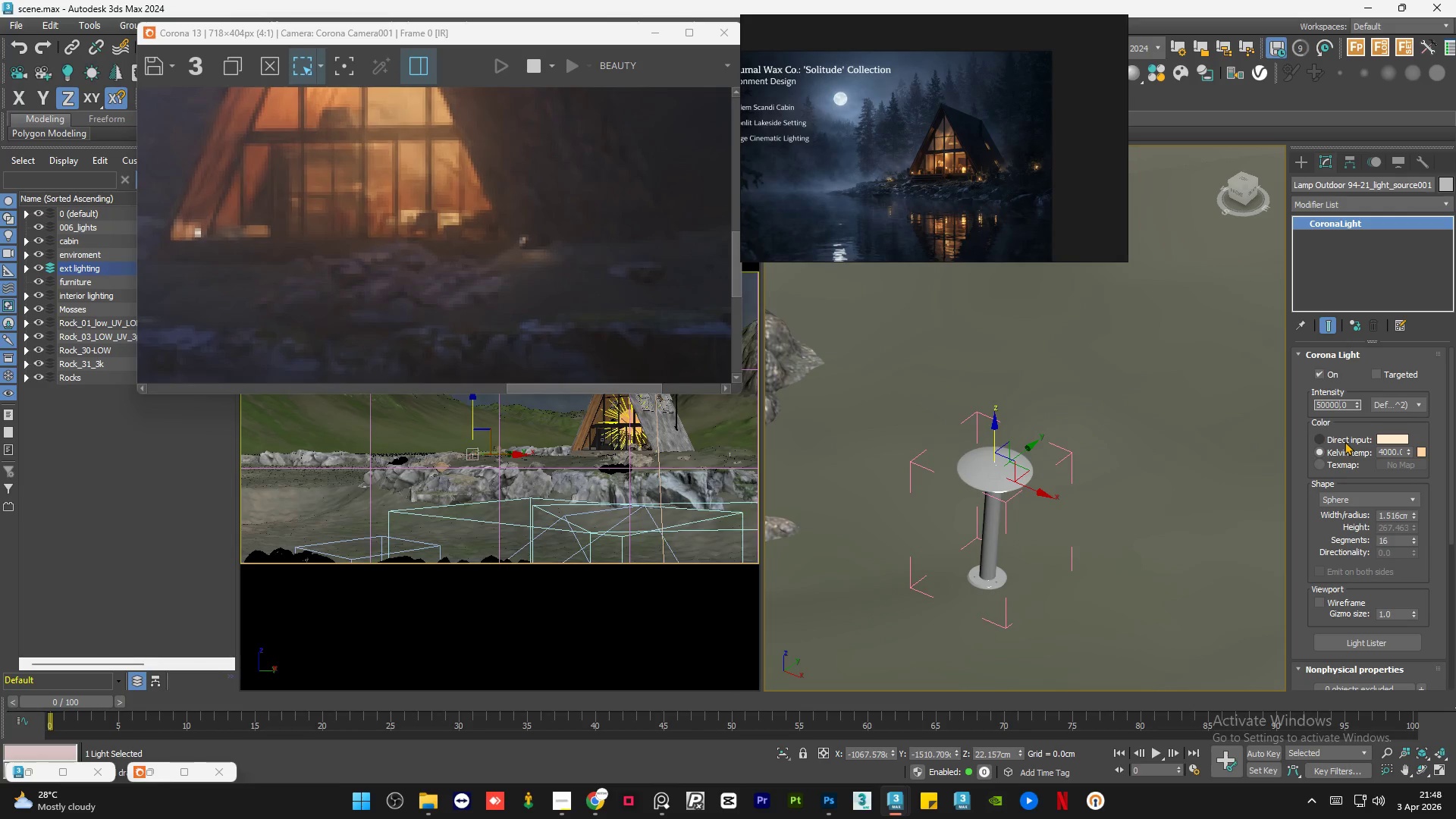 
key(NumpadEnter)
 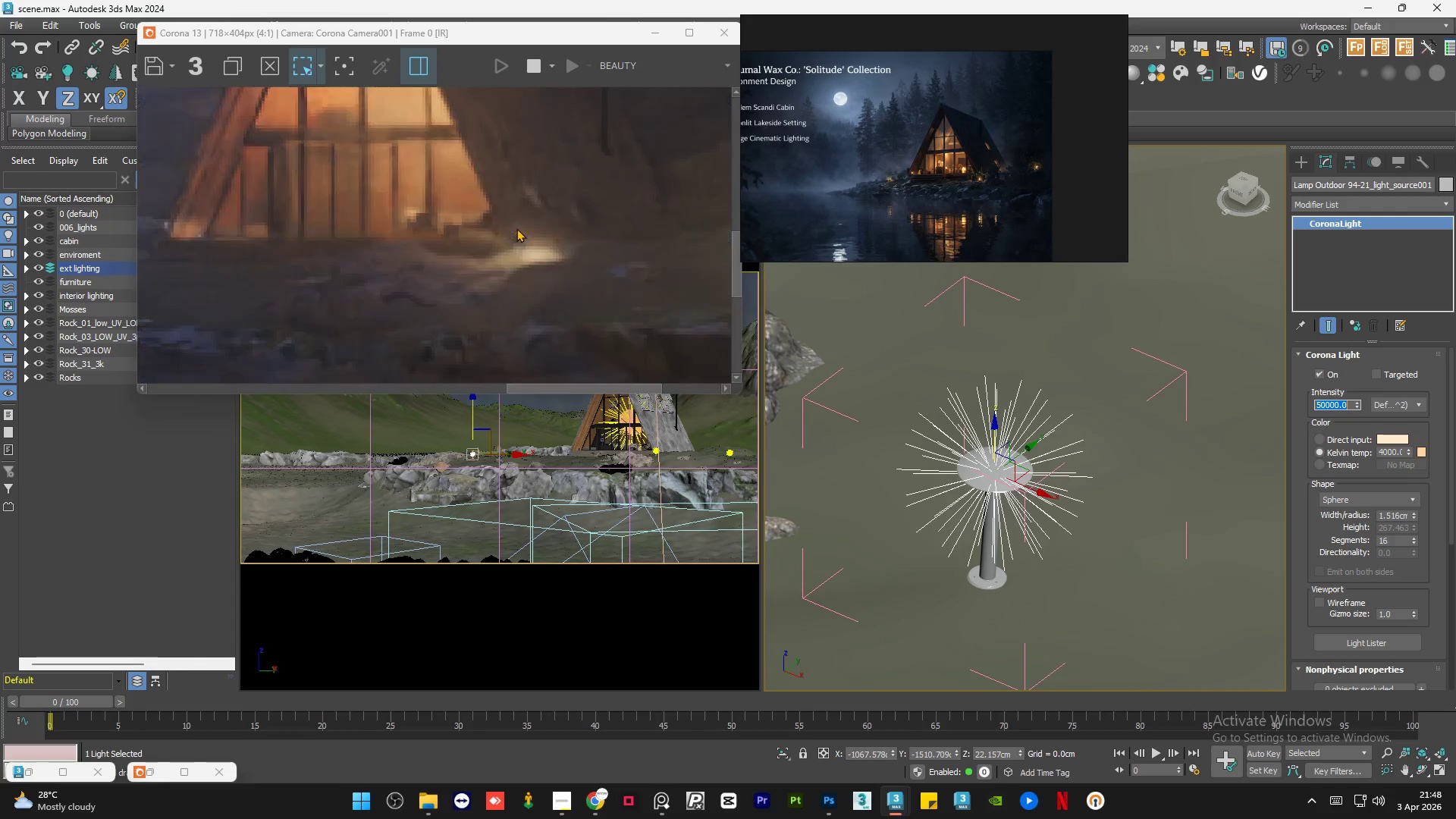 
scroll: coordinate [459, 237], scroll_direction: down, amount: 1.0
 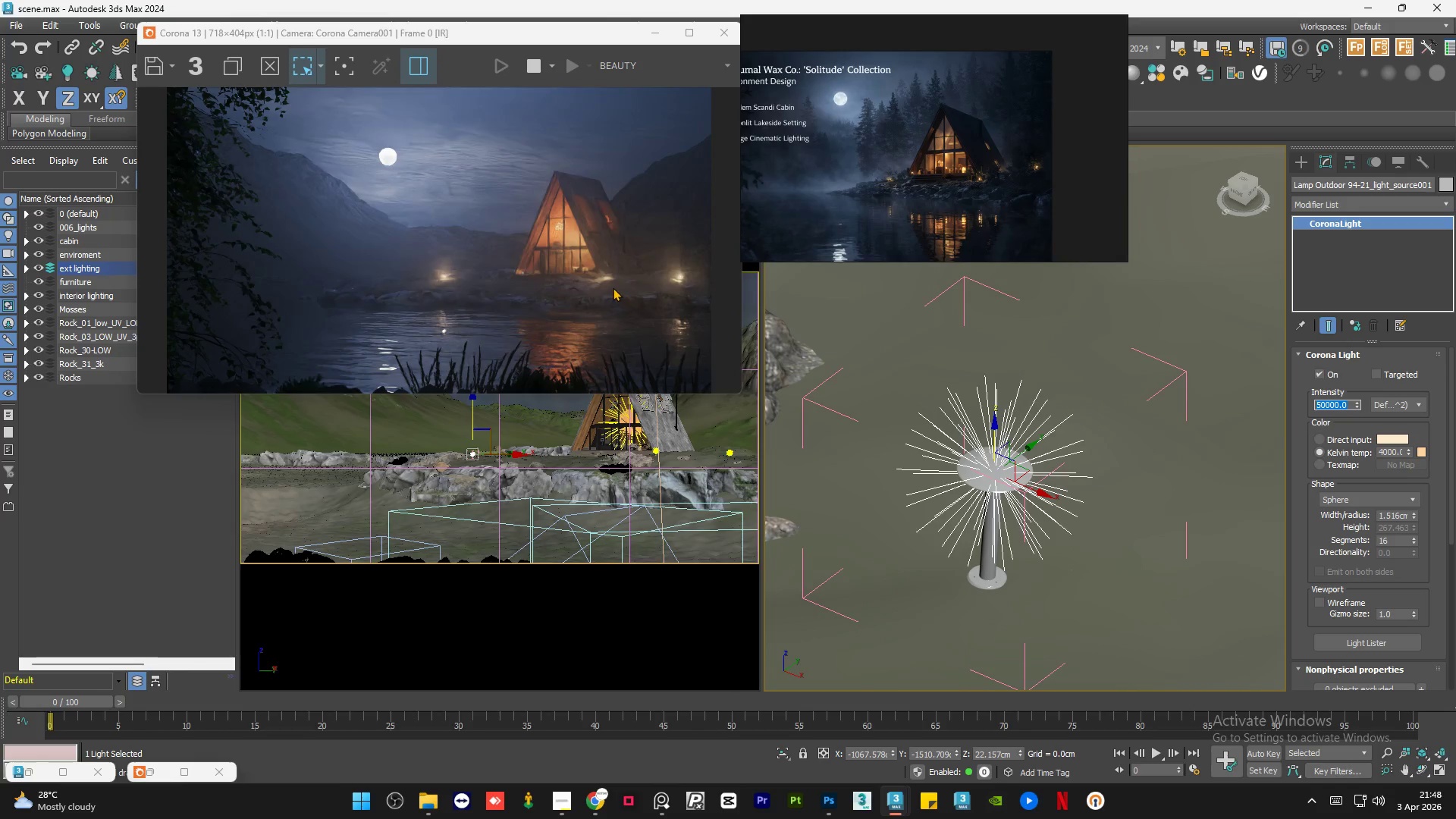 
scroll: coordinate [613, 287], scroll_direction: up, amount: 1.0
 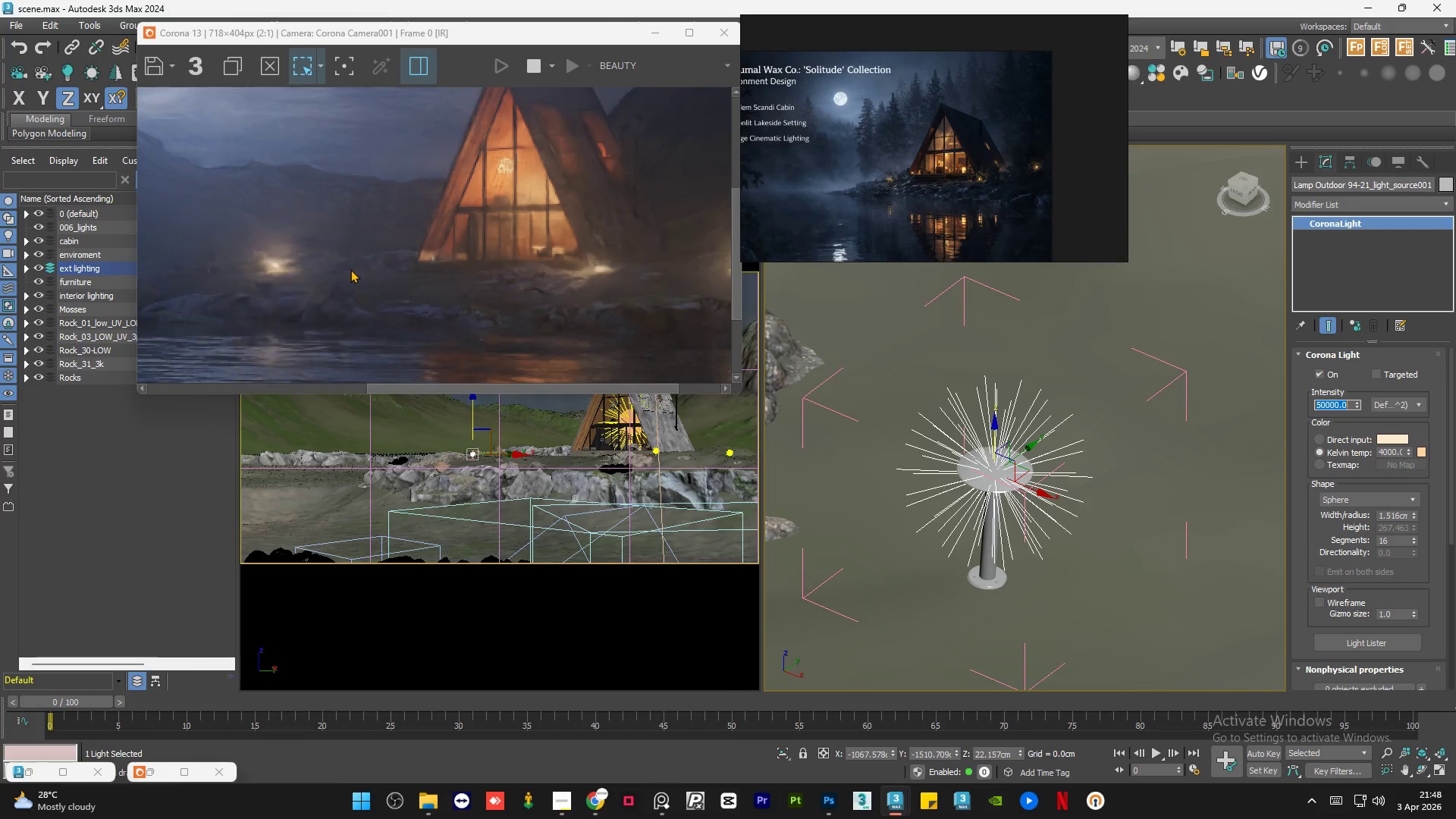 
scroll: coordinate [316, 269], scroll_direction: down, amount: 1.0
 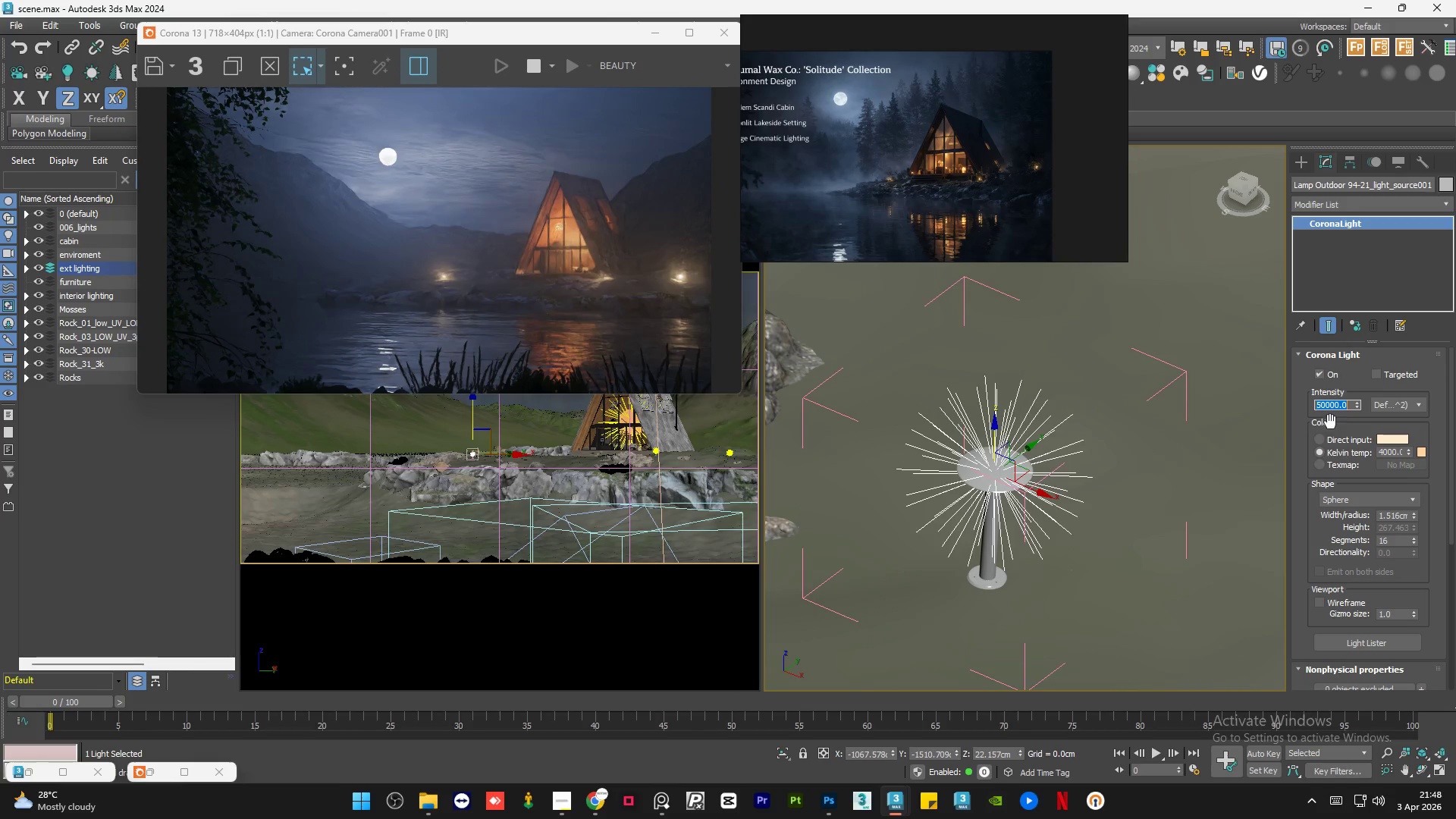 
left_click([1336, 406])
 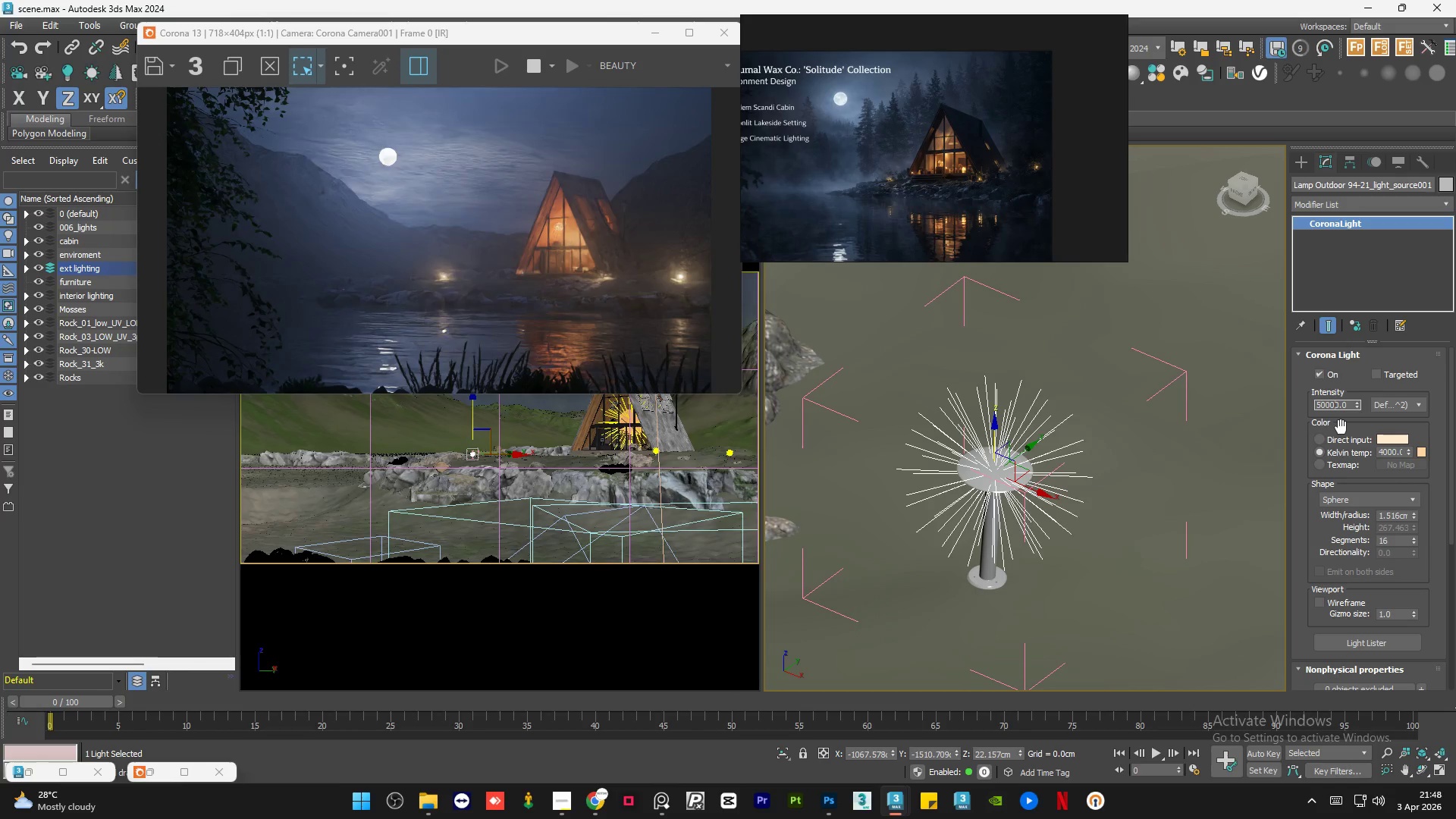 
left_click([1320, 407])
 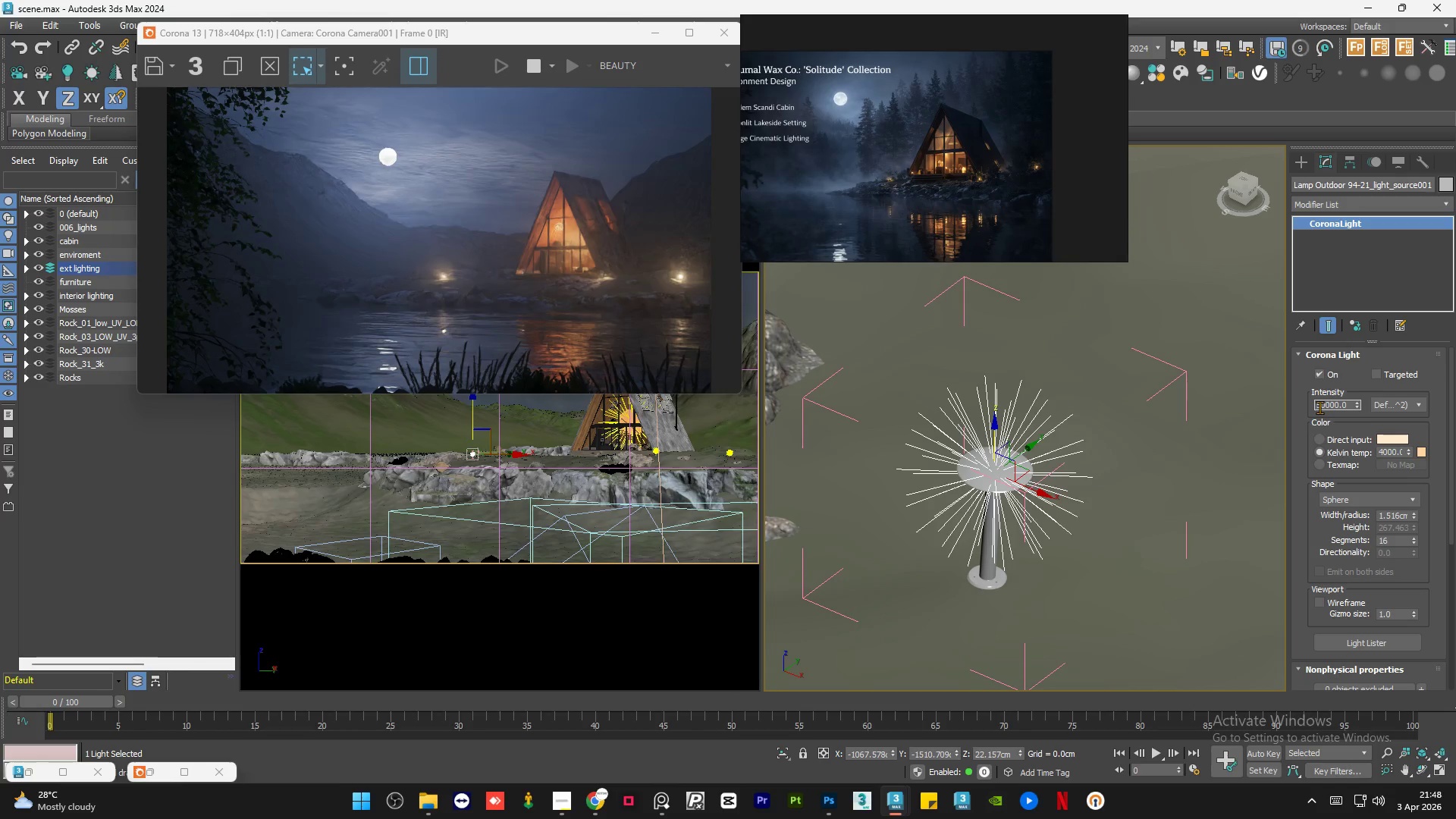 
key(Backspace)
 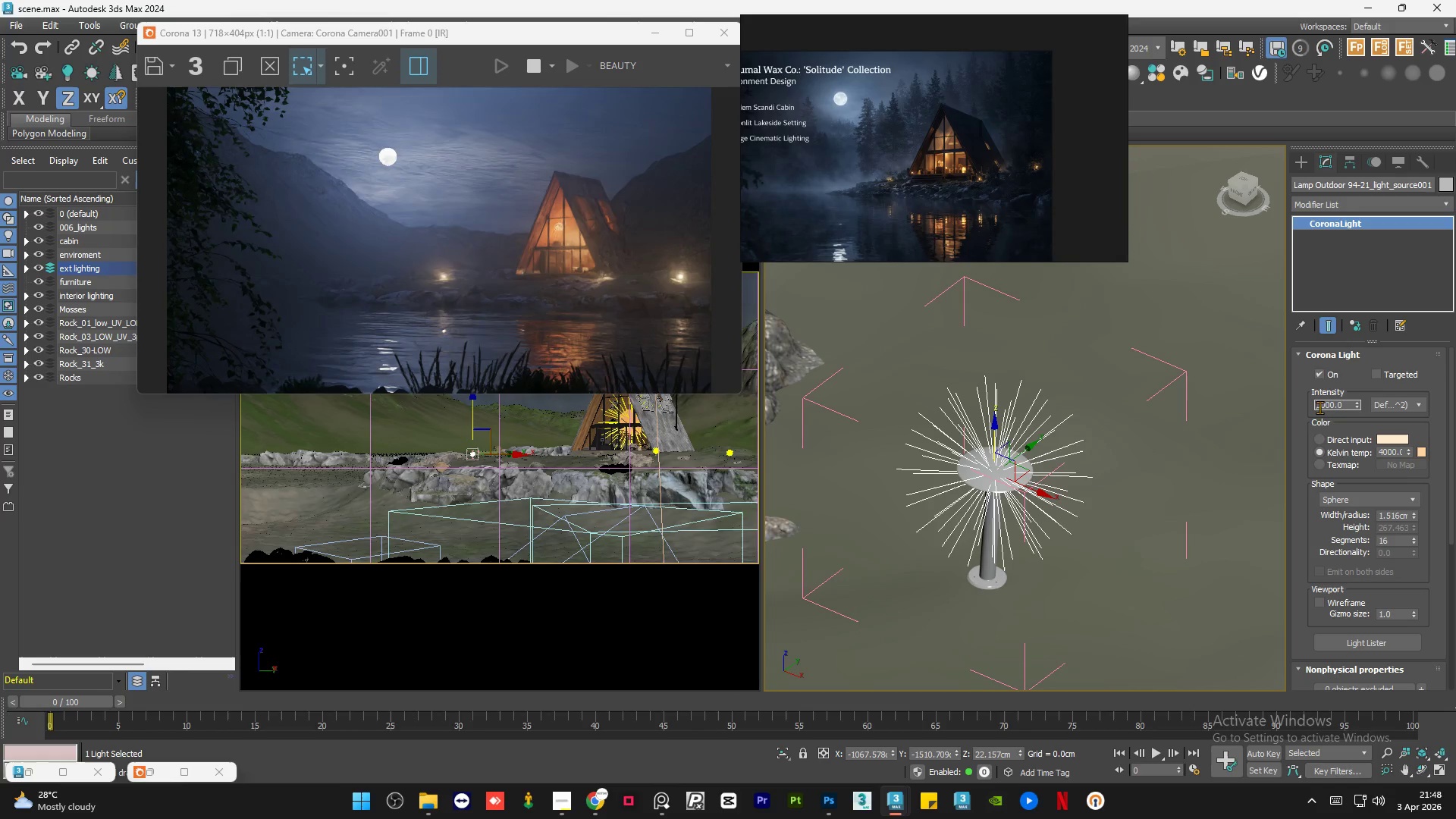 
key(Numpad3)
 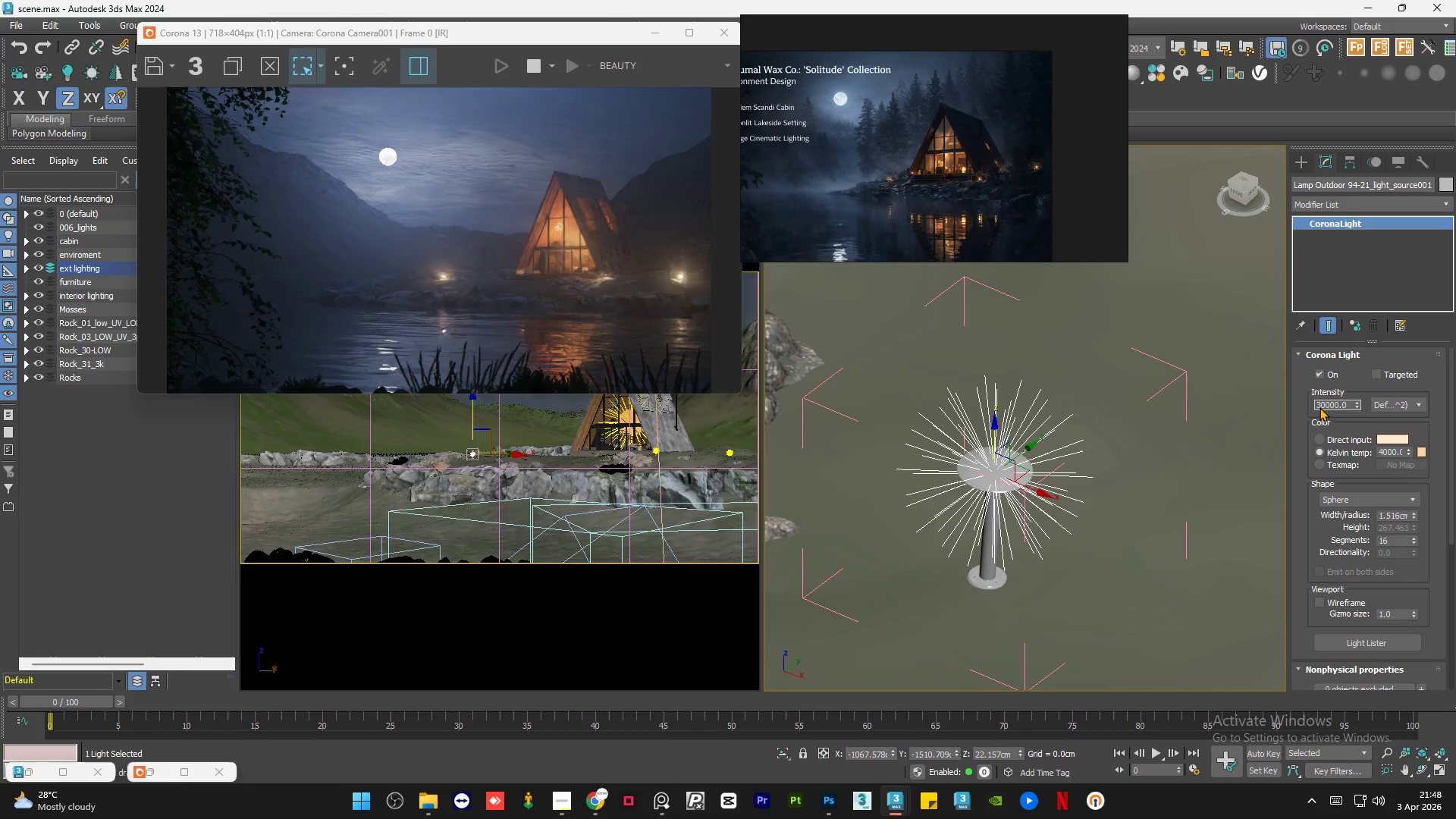 
key(NumpadEnter)
 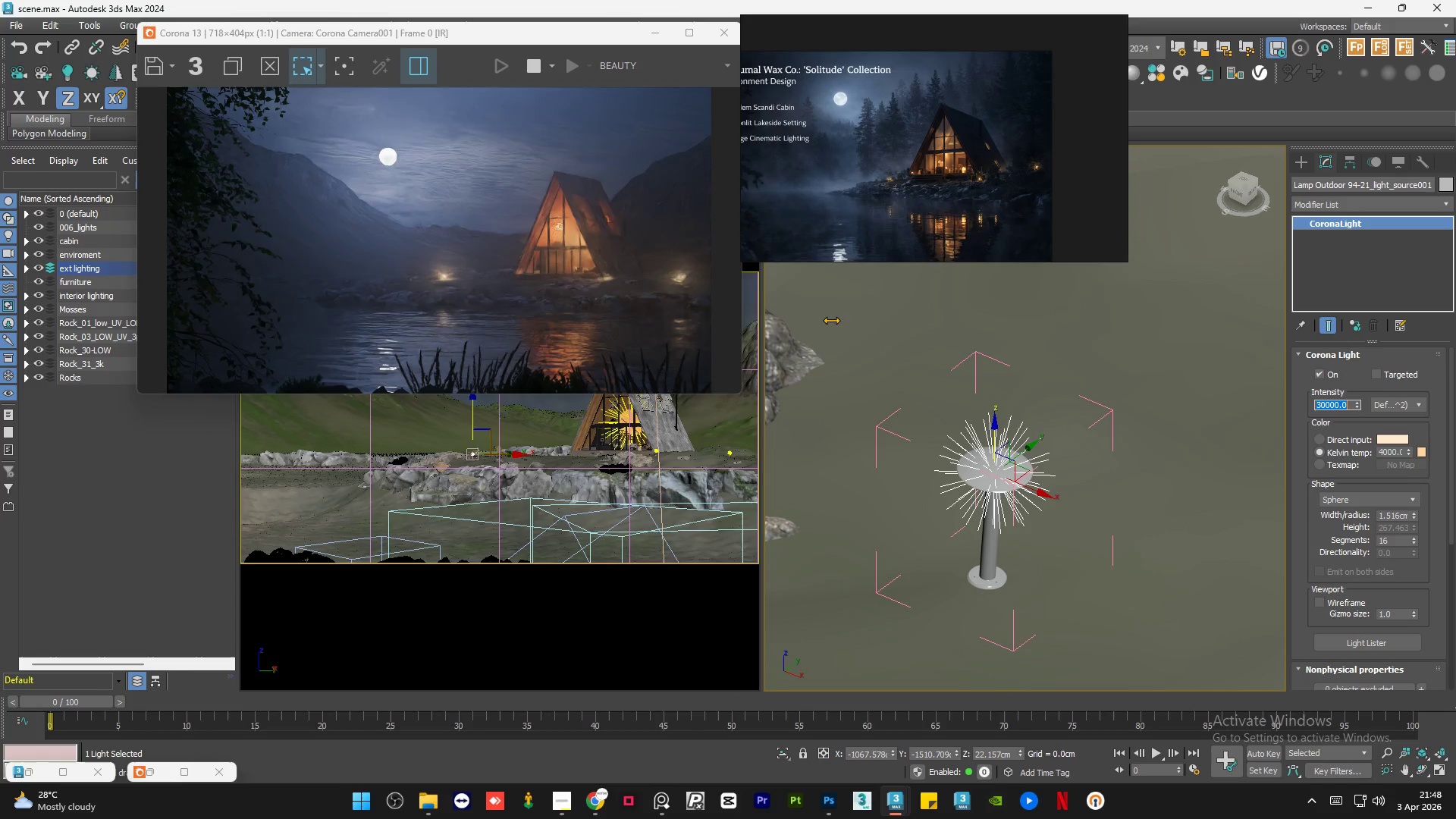 
wait(6.12)
 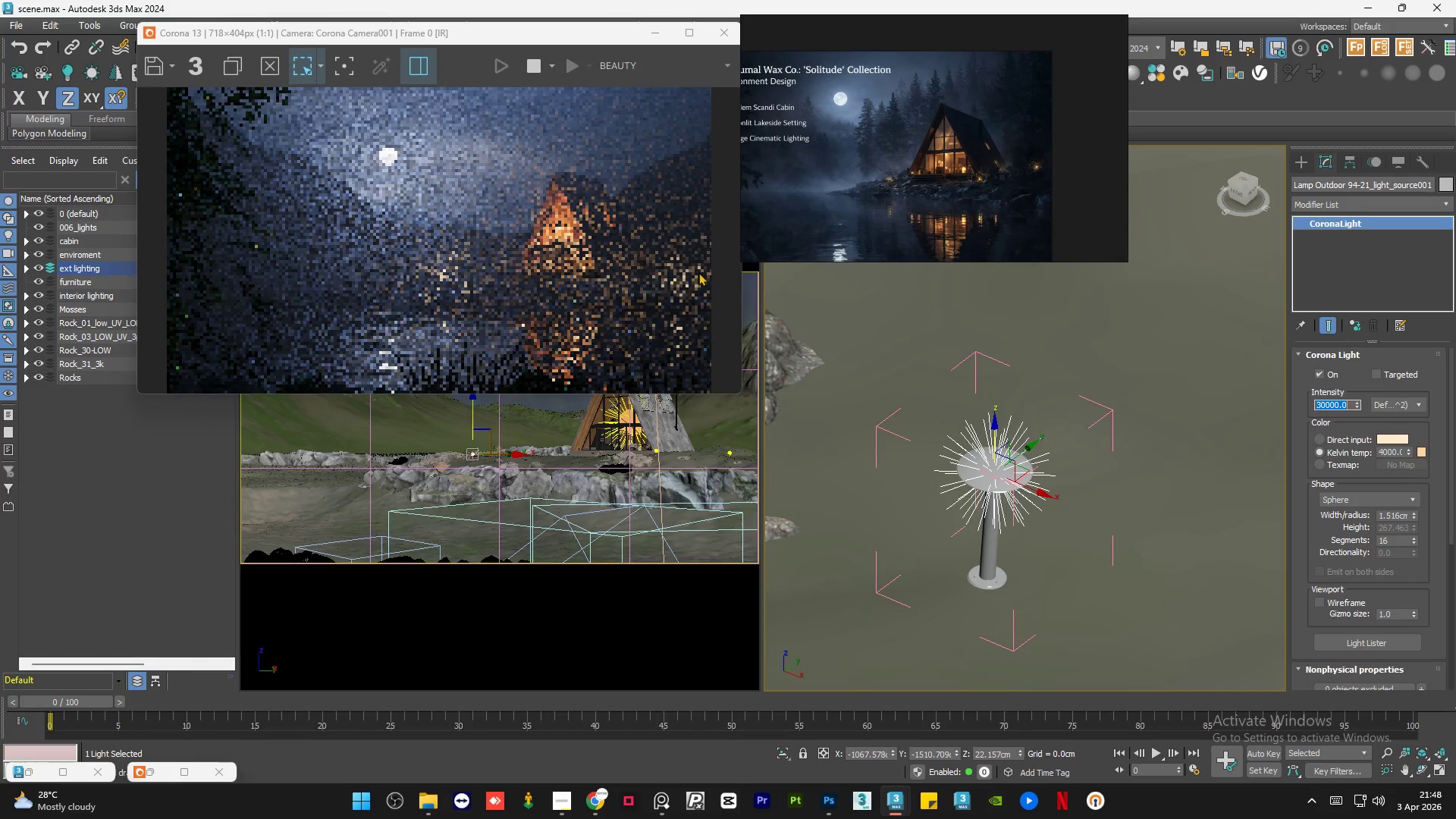 
left_click([1320, 403])
 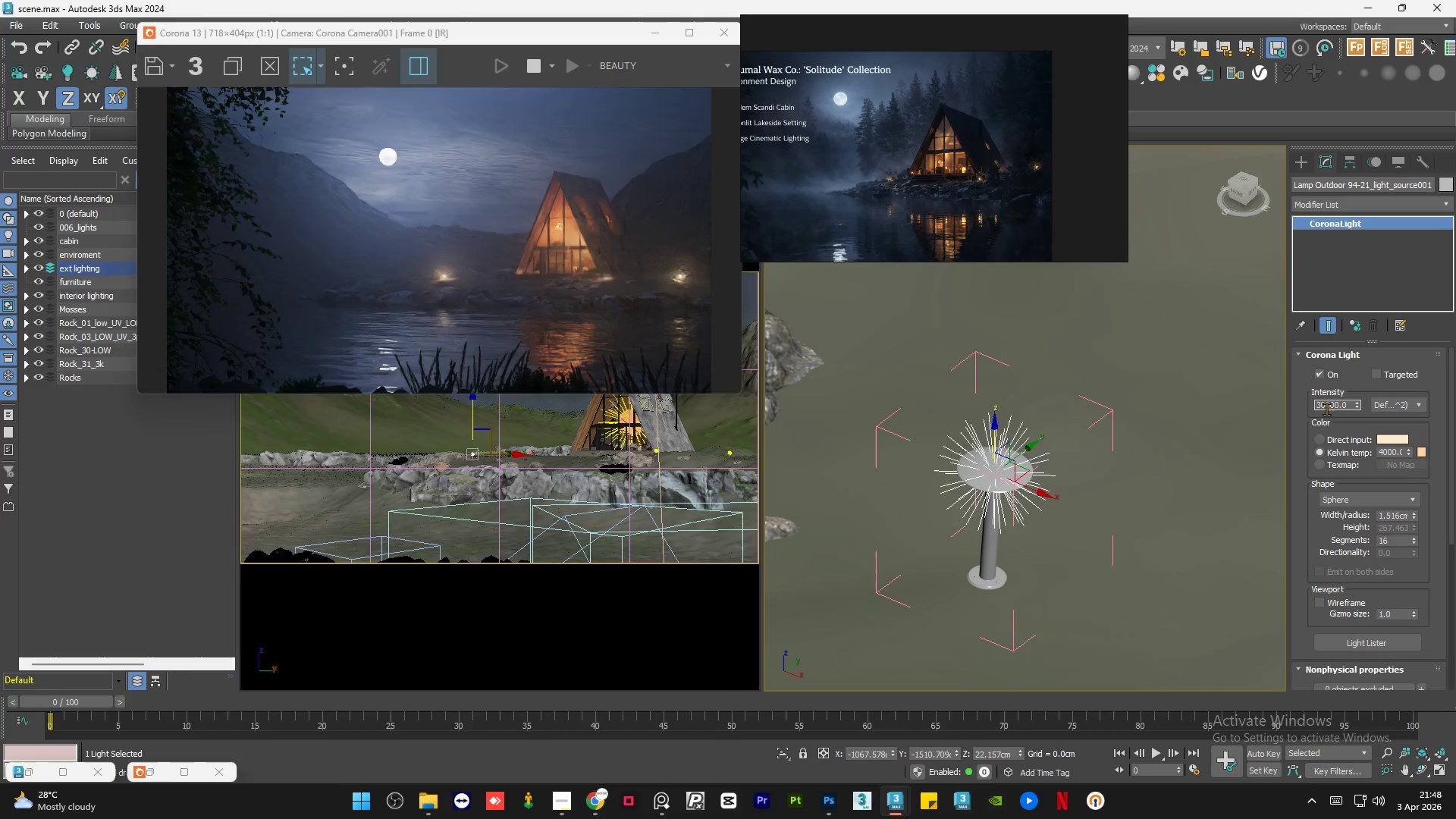 
key(Backspace)
 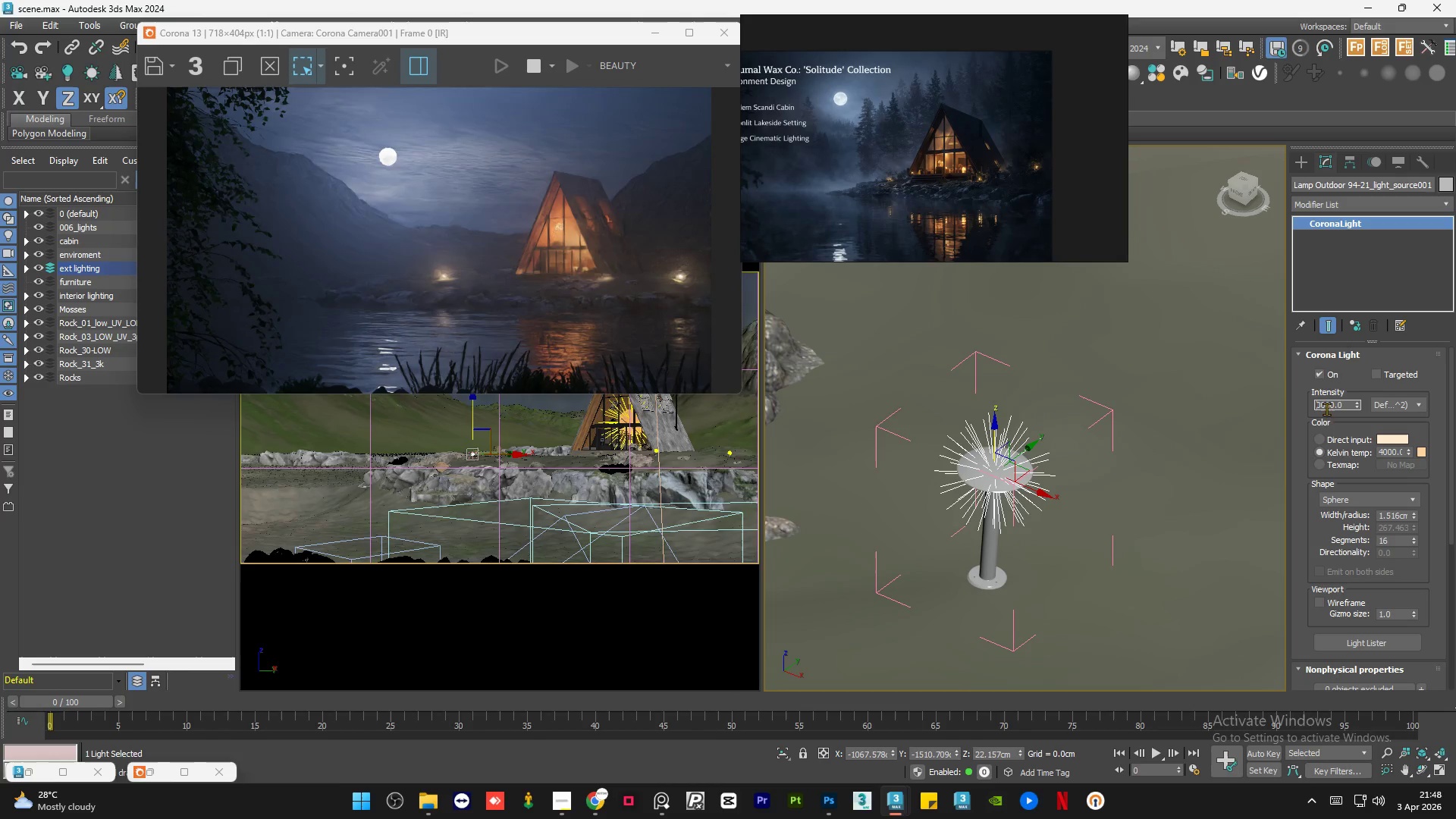 
key(Numpad1)
 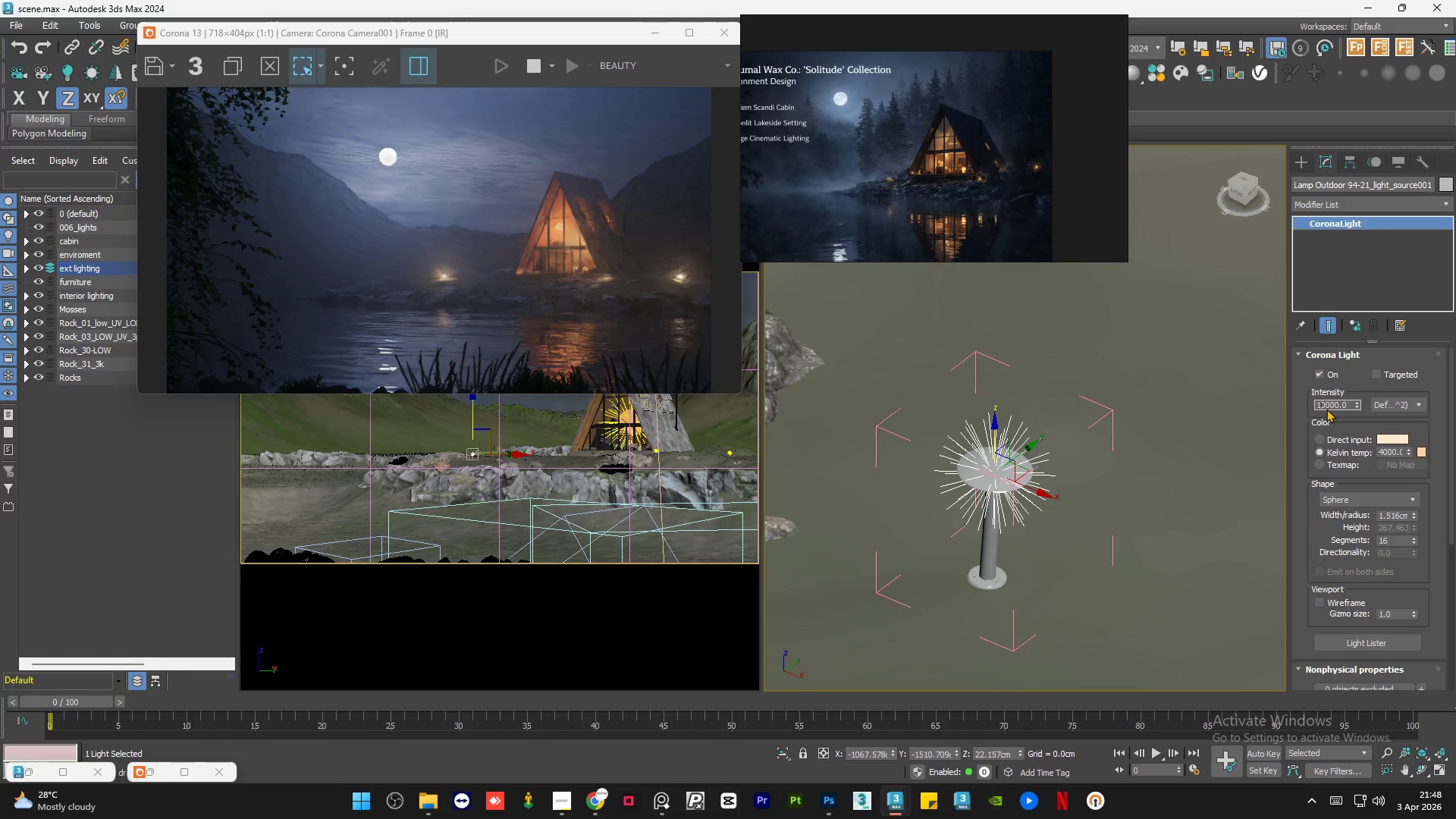 
key(NumpadEnter)
 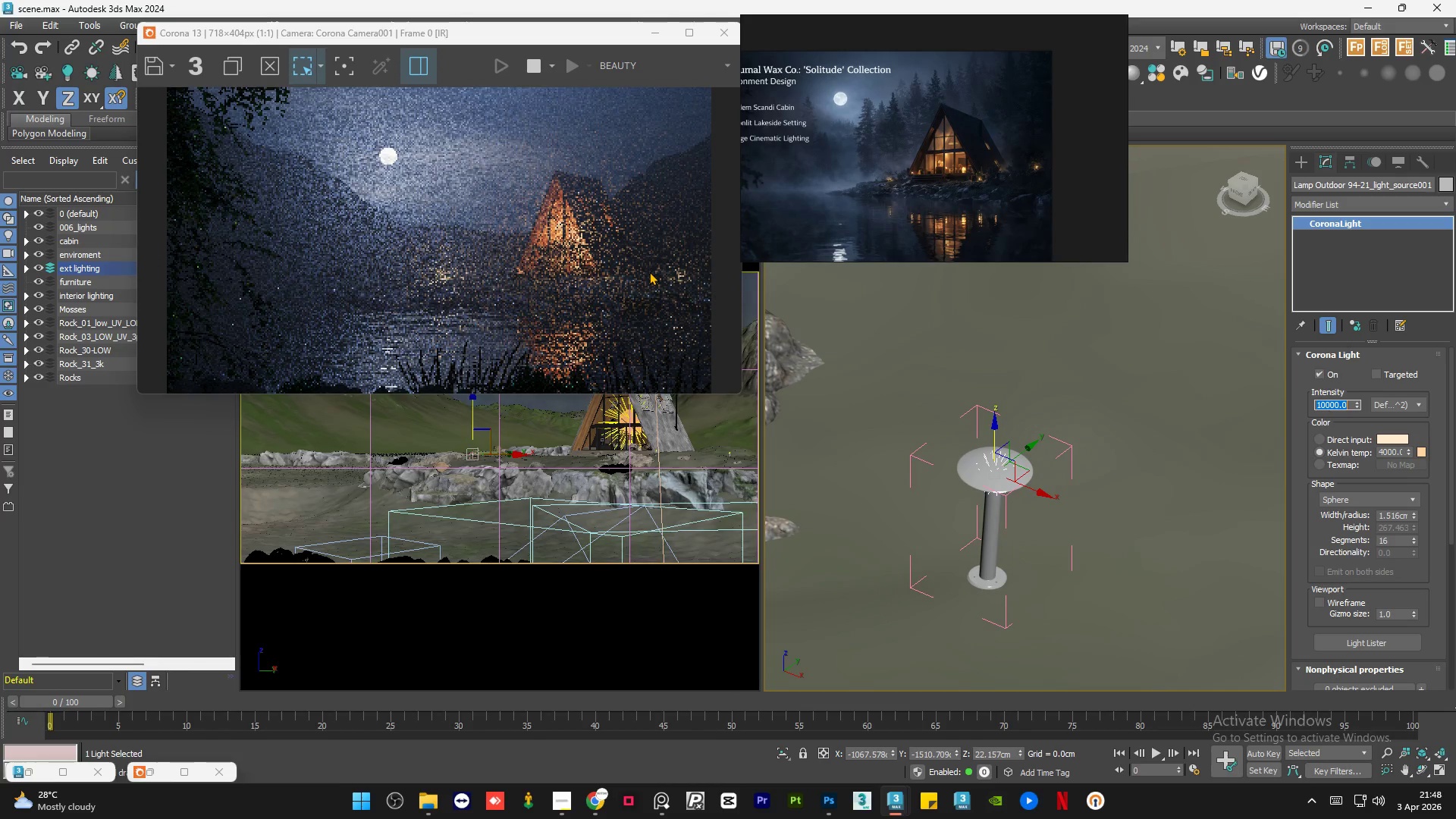 
scroll: coordinate [450, 281], scroll_direction: up, amount: 2.0
 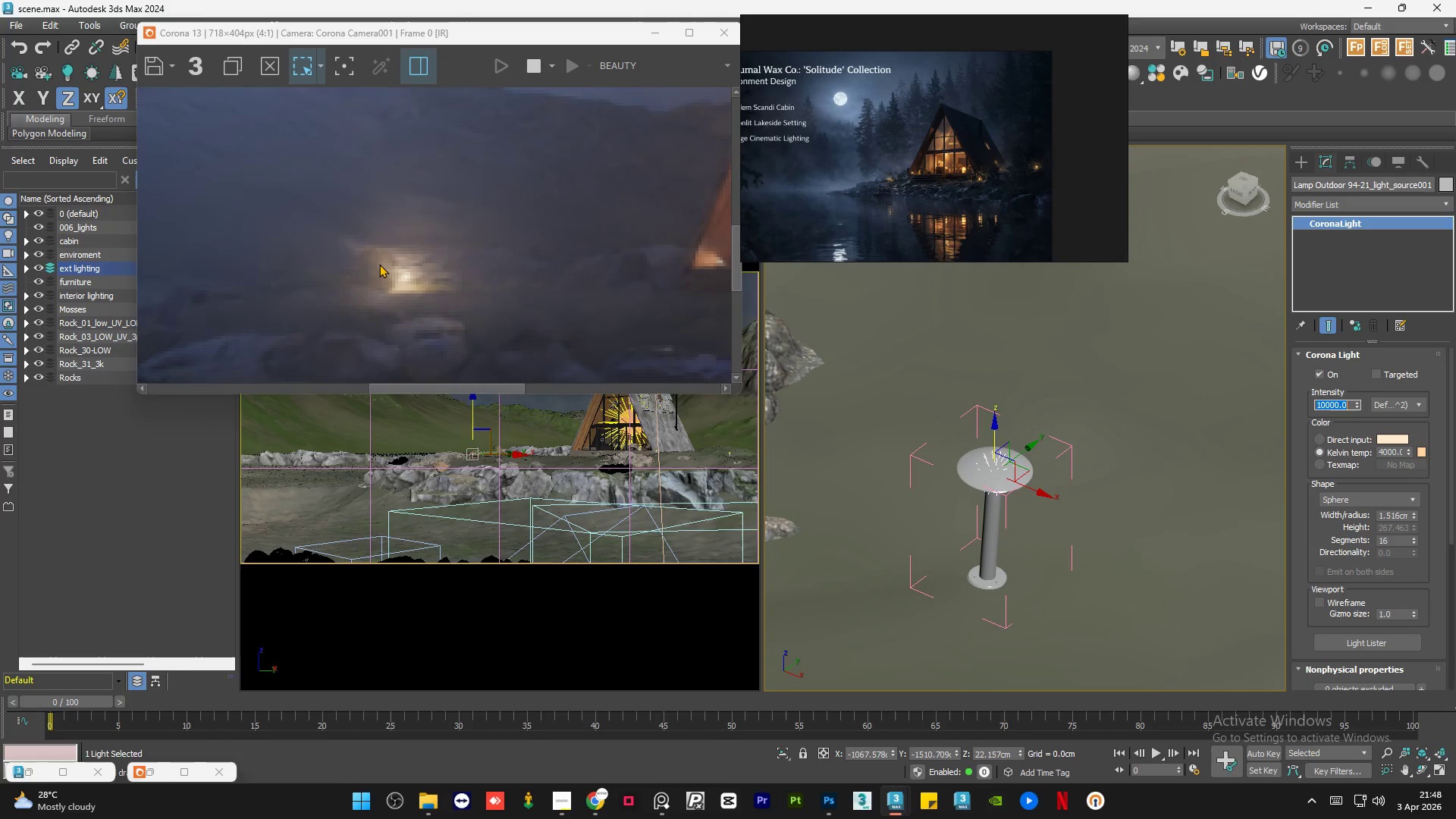 
scroll: coordinate [379, 264], scroll_direction: down, amount: 1.0
 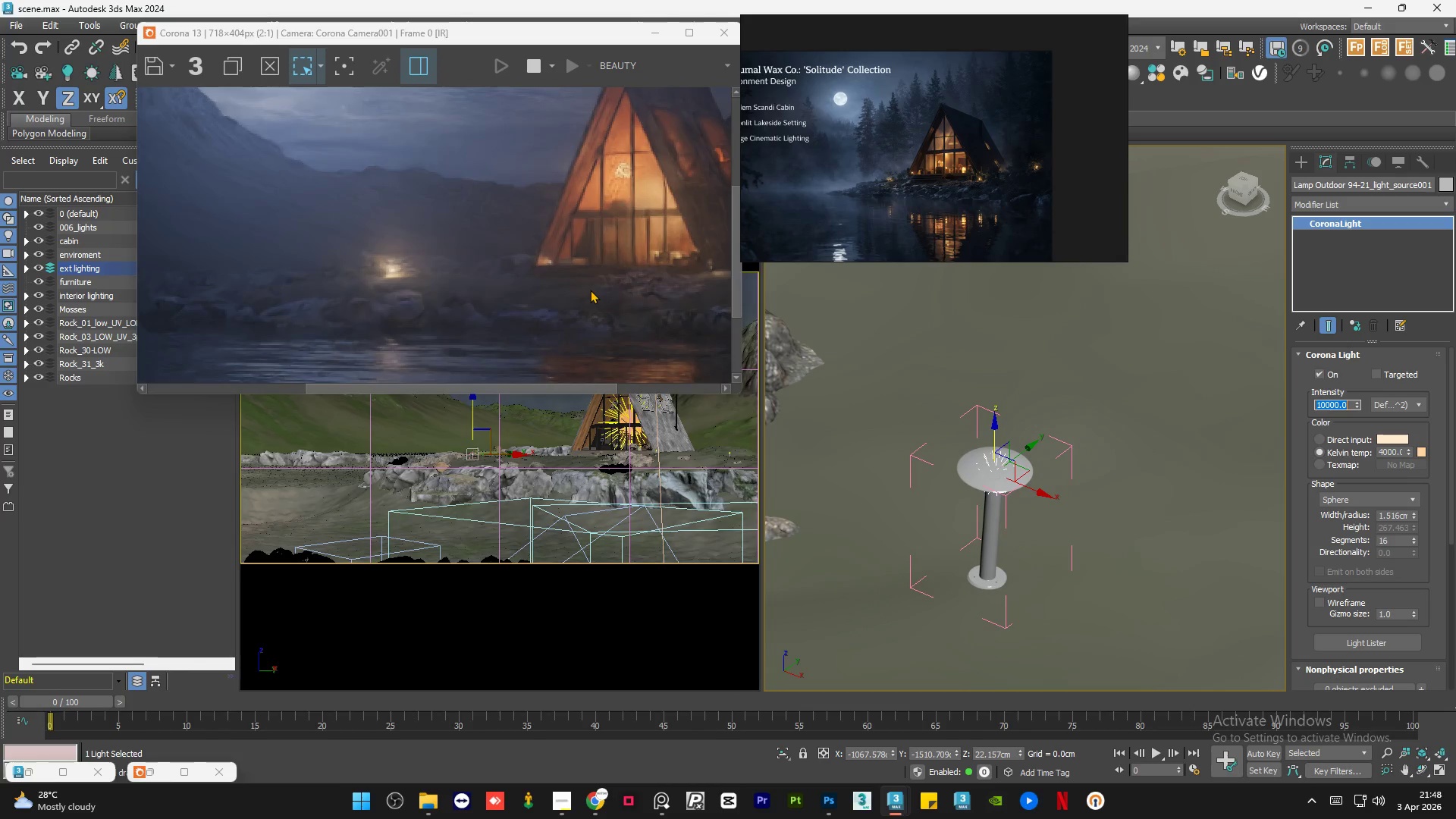 
scroll: coordinate [410, 270], scroll_direction: none, amount: 0.0
 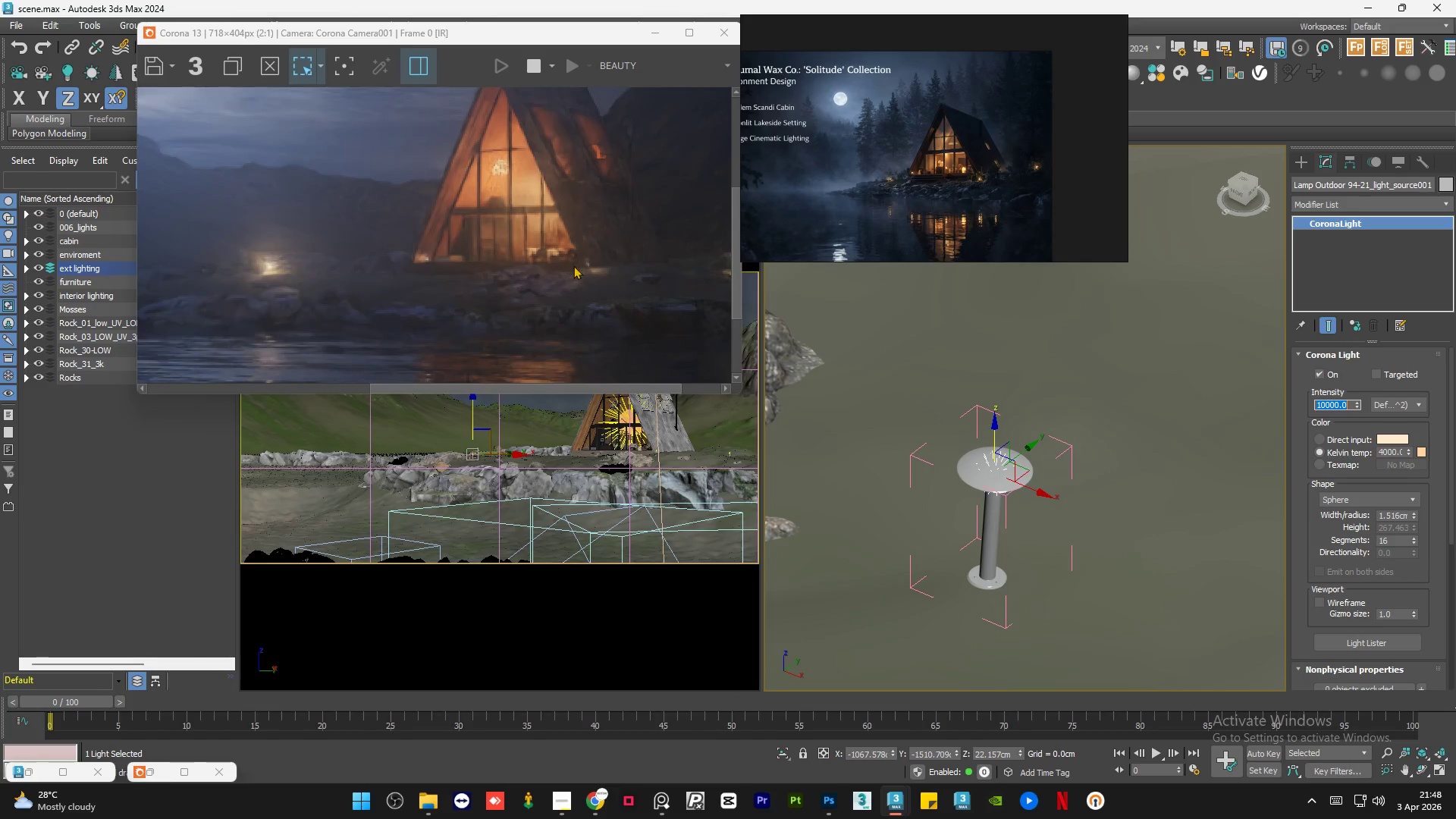 
scroll: coordinate [626, 268], scroll_direction: up, amount: 1.0
 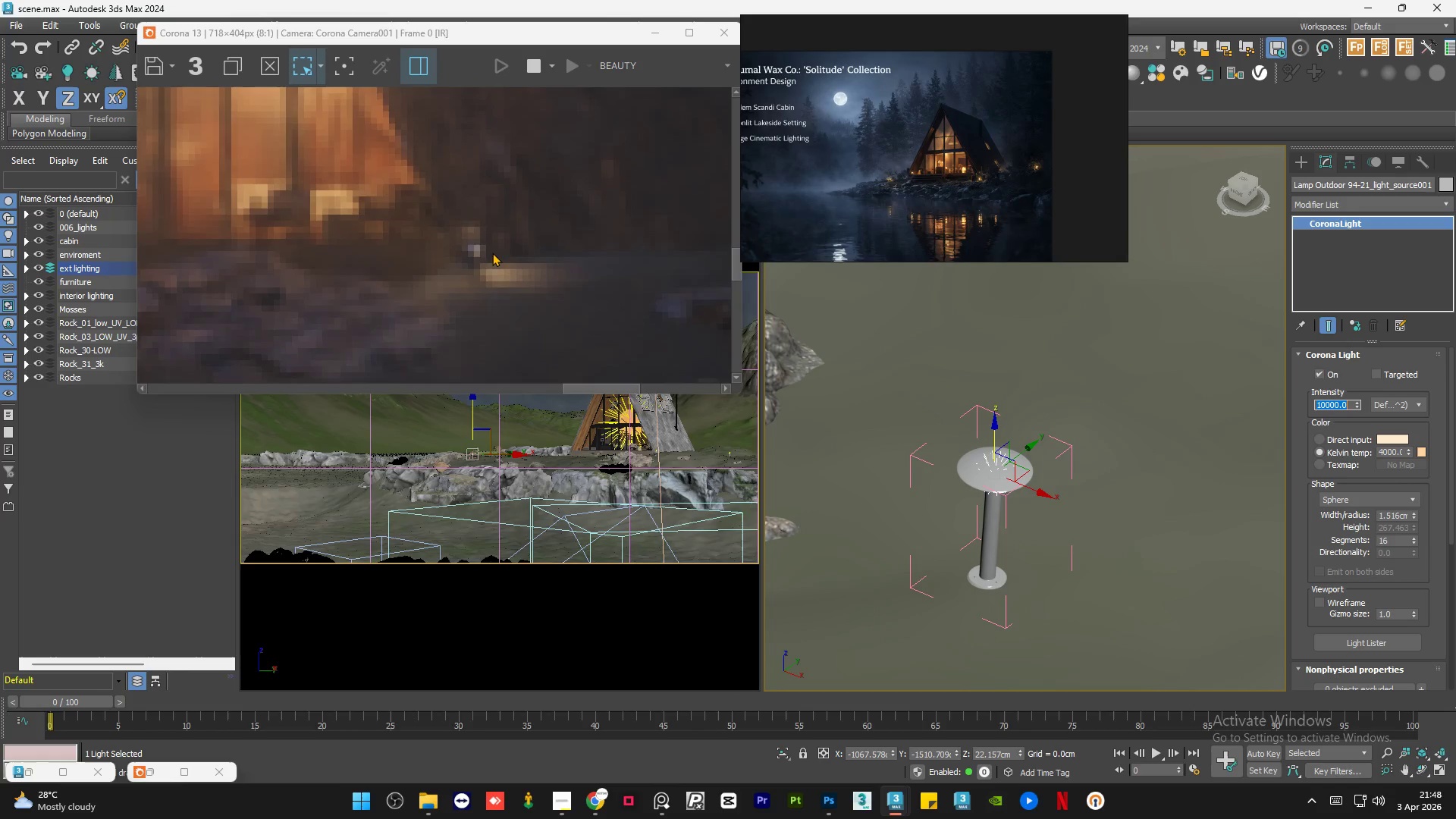 
scroll: coordinate [468, 268], scroll_direction: down, amount: 2.0
 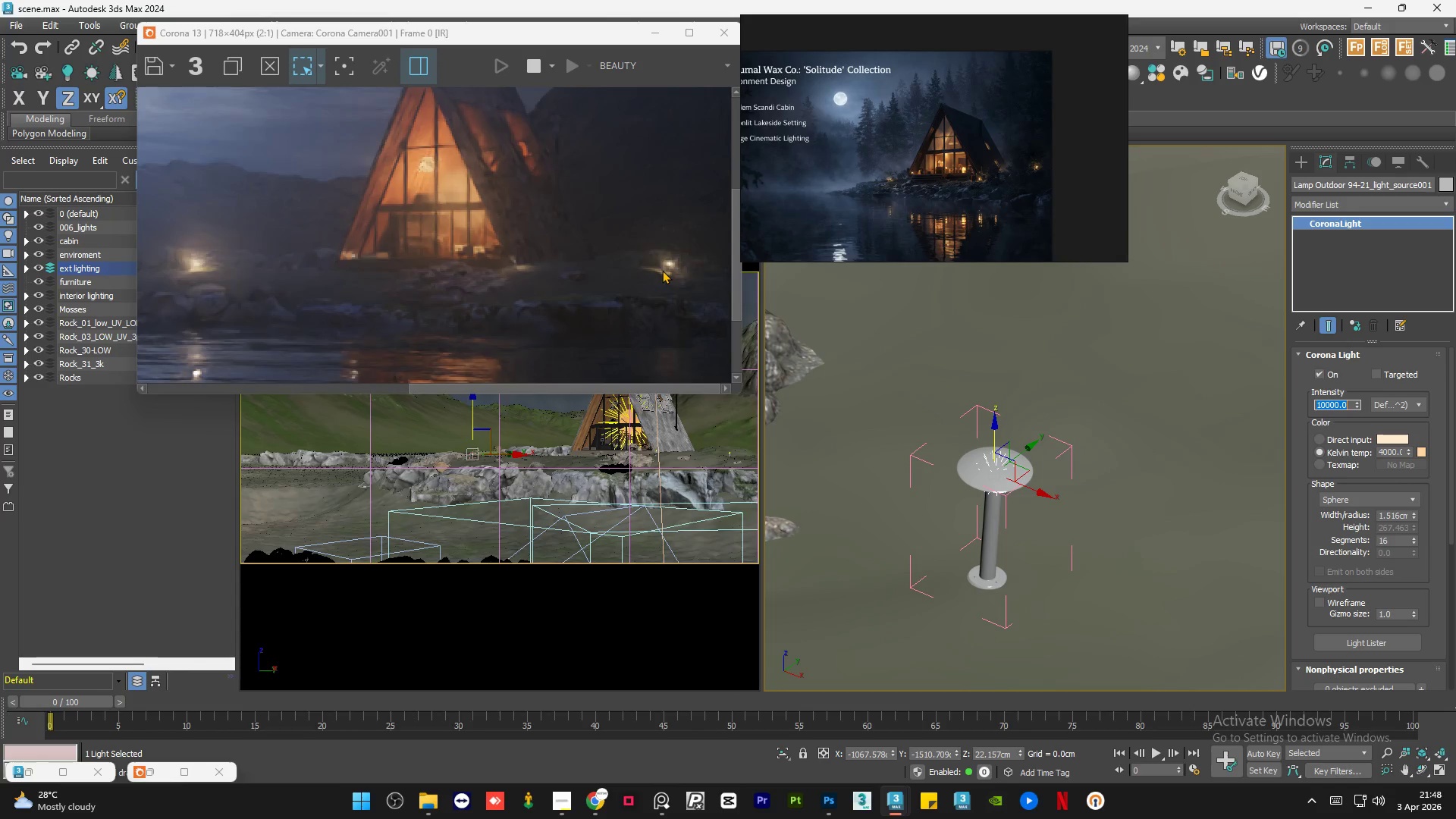 
scroll: coordinate [684, 266], scroll_direction: up, amount: 2.0
 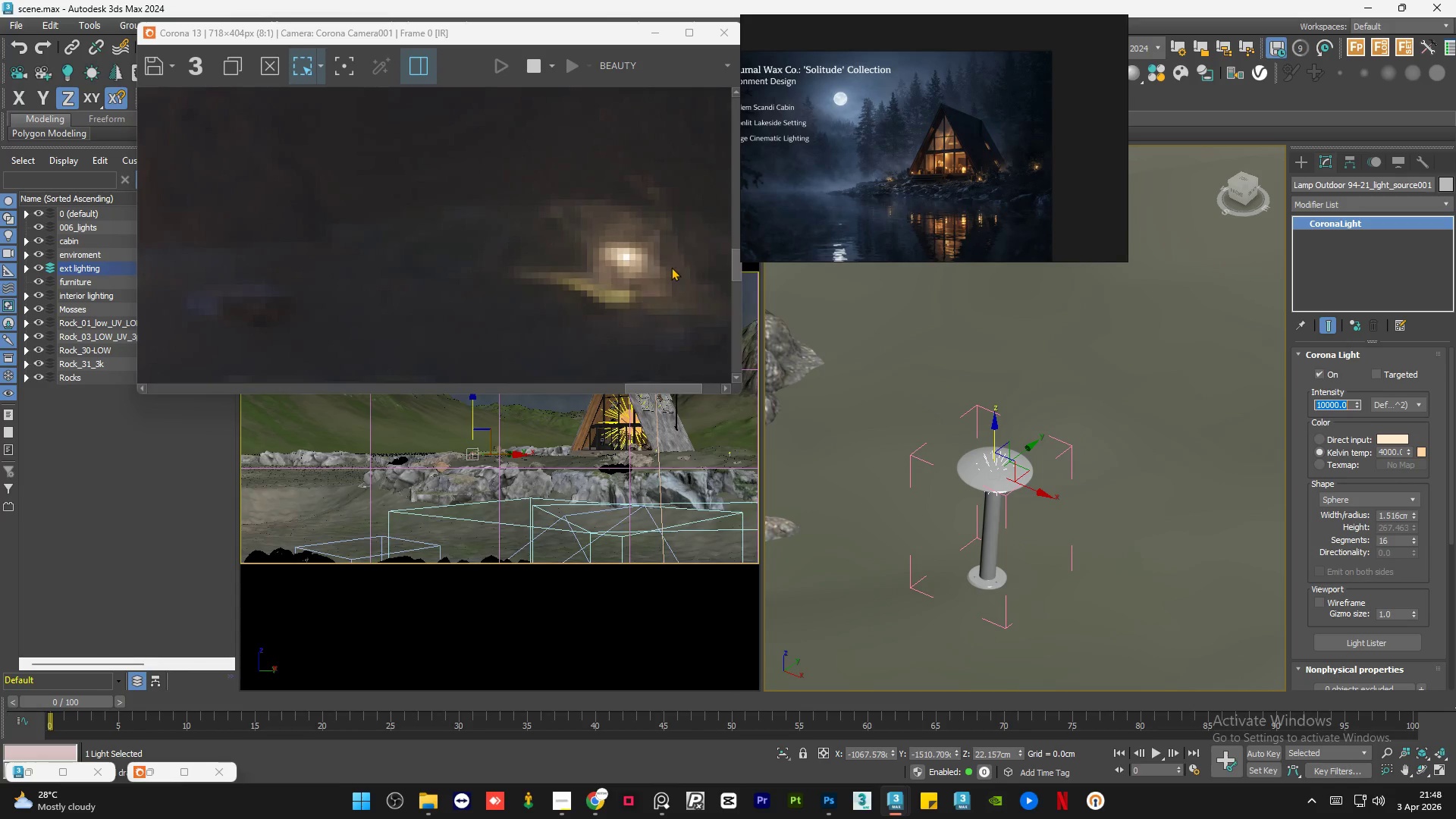 
scroll: coordinate [669, 268], scroll_direction: down, amount: 2.0
 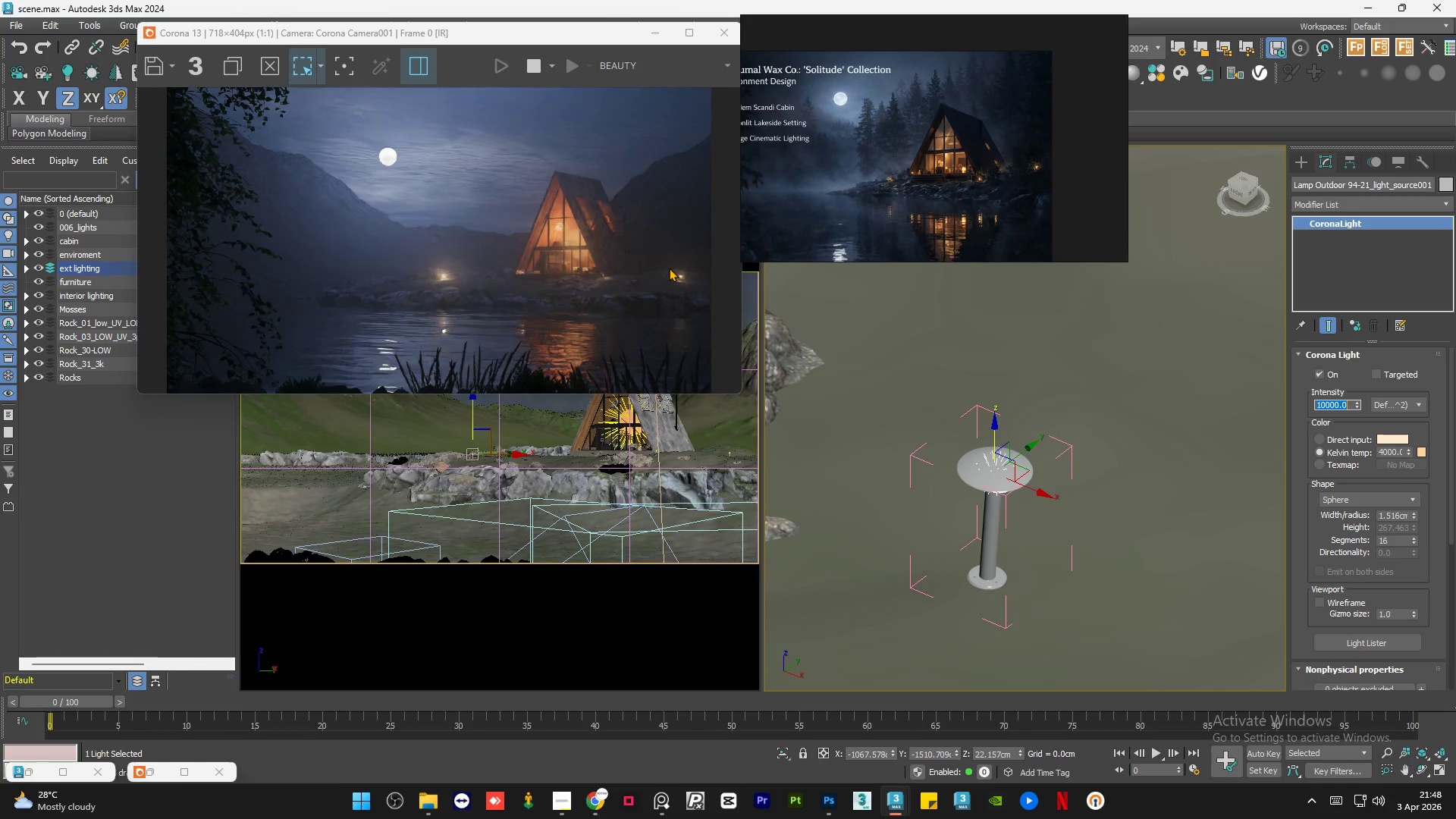 
scroll: coordinate [432, 272], scroll_direction: up, amount: 2.0
 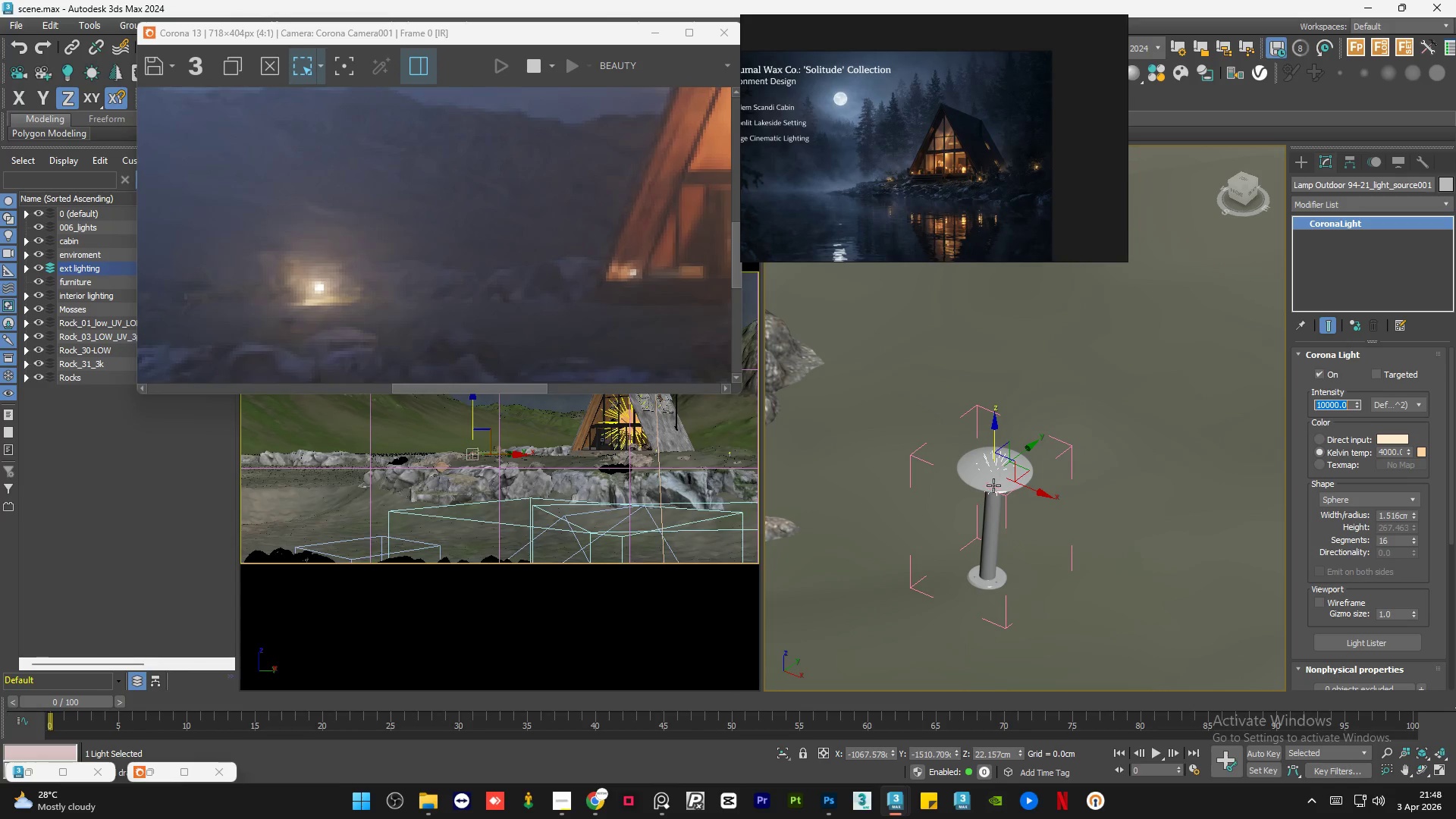 
scroll: coordinate [929, 462], scroll_direction: down, amount: 10.0
 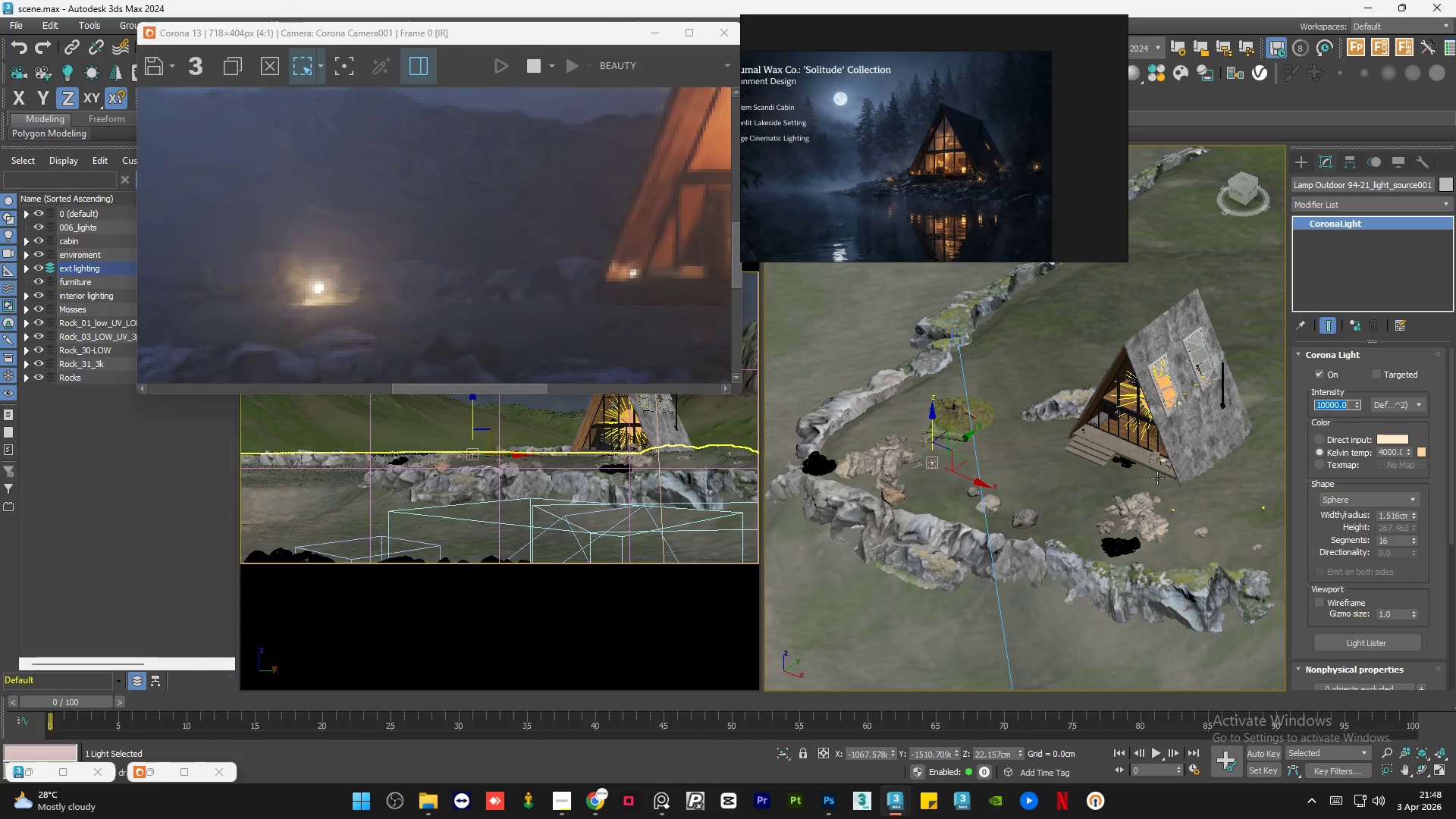 
scroll: coordinate [1044, 570], scroll_direction: up, amount: 13.0
 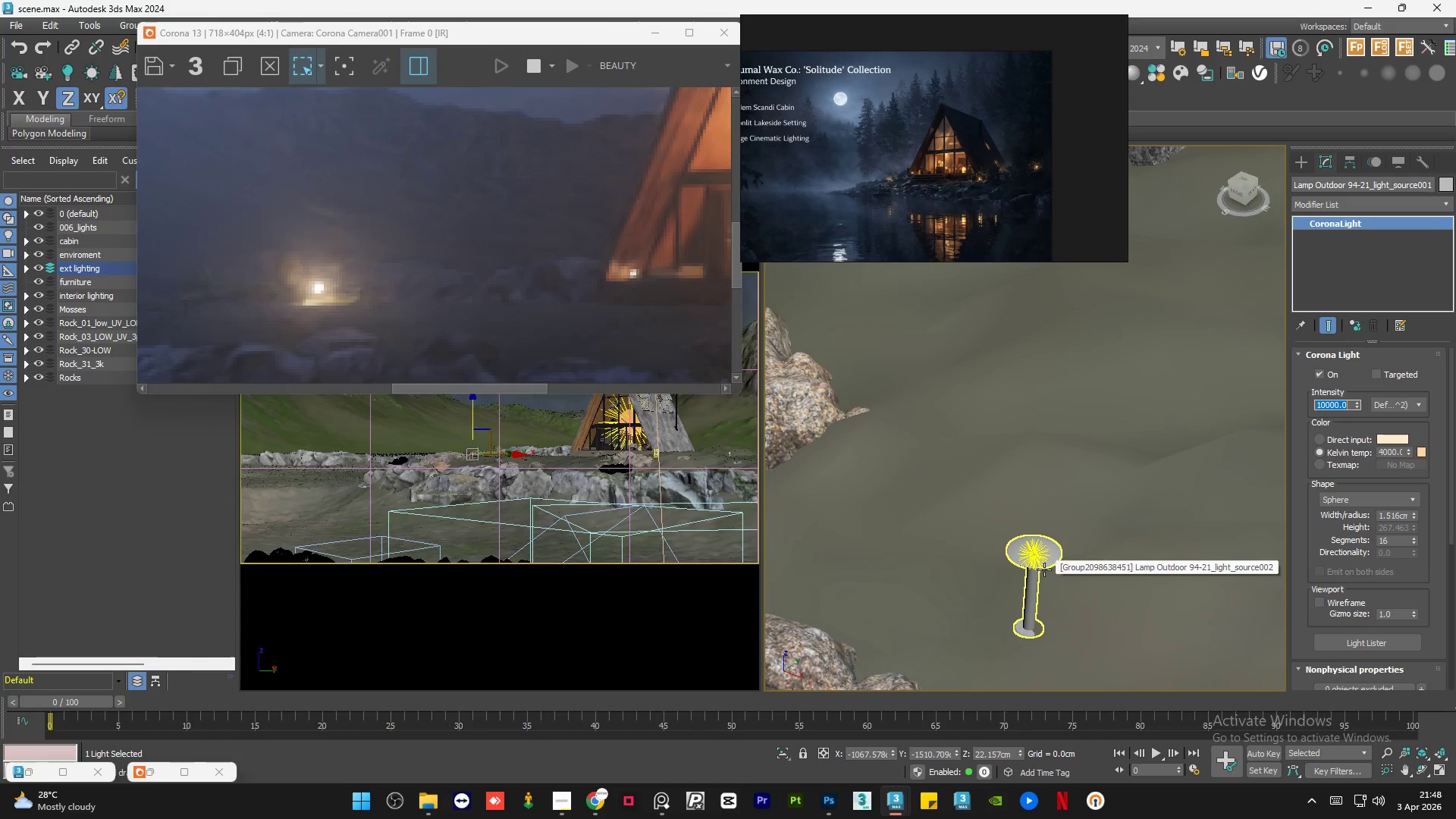 
left_click([1044, 570])
 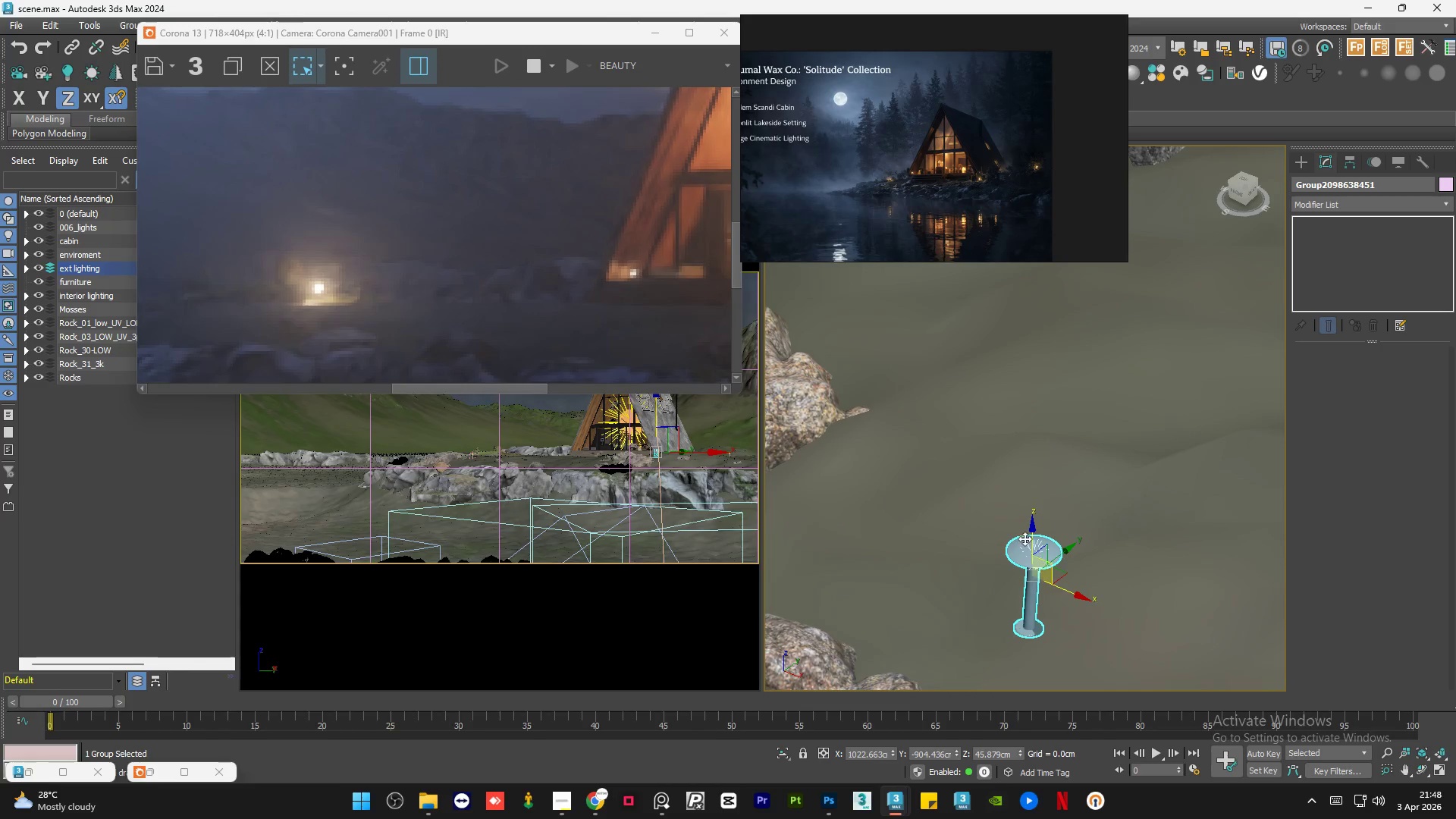 
scroll: coordinate [517, 299], scroll_direction: down, amount: 3.0
 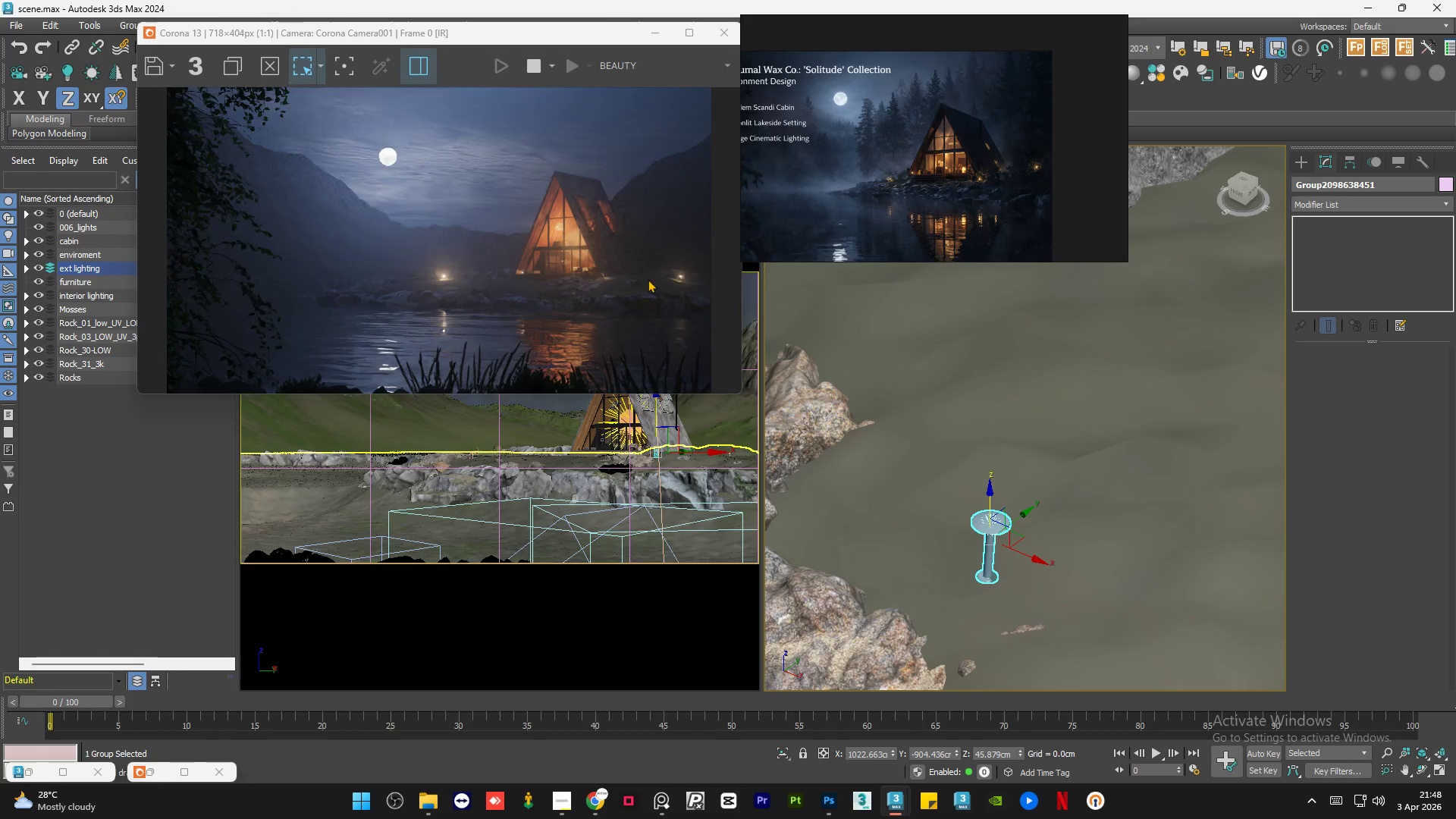 
scroll: coordinate [633, 280], scroll_direction: up, amount: 2.0
 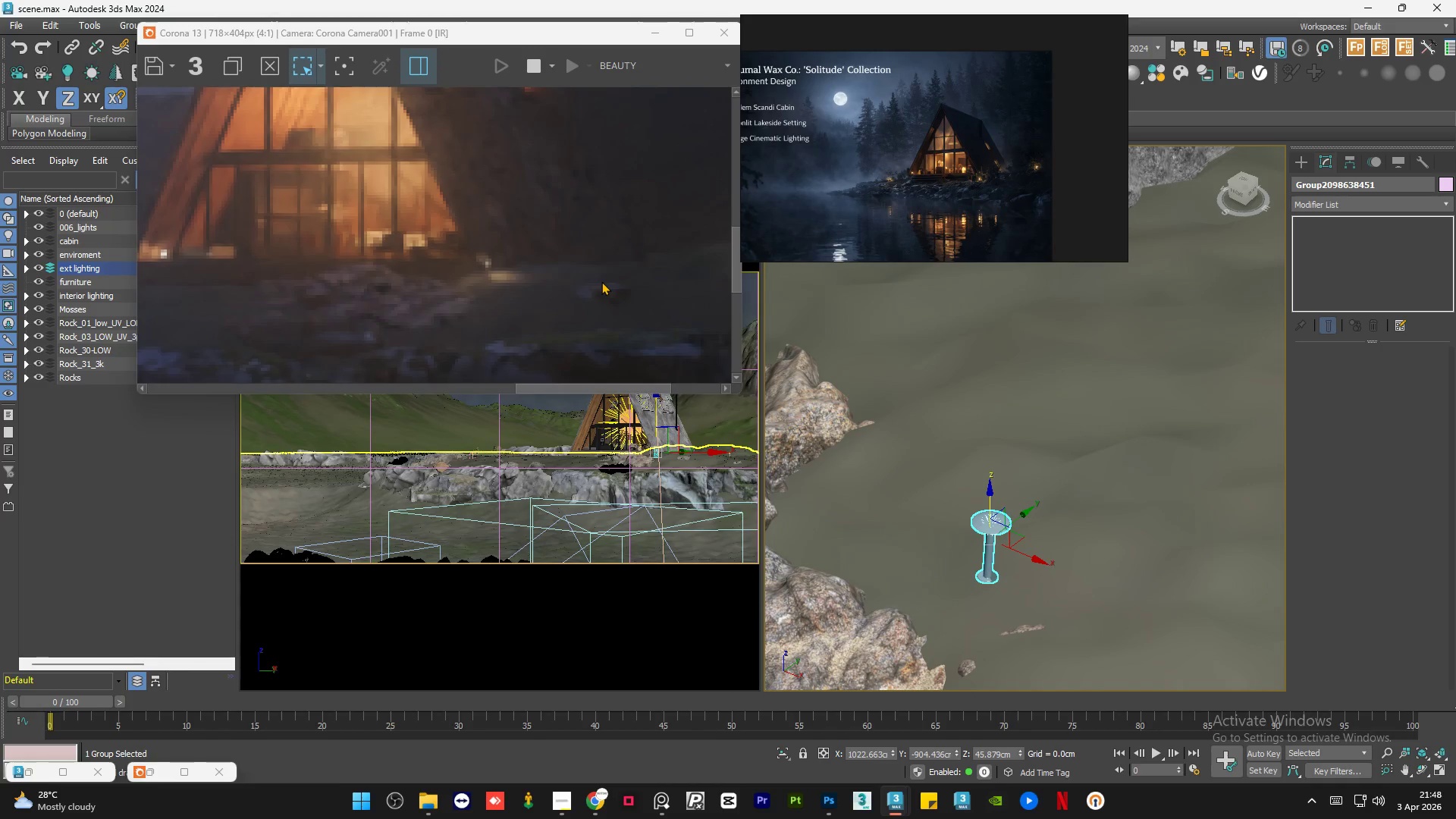 
scroll: coordinate [601, 281], scroll_direction: down, amount: 1.0
 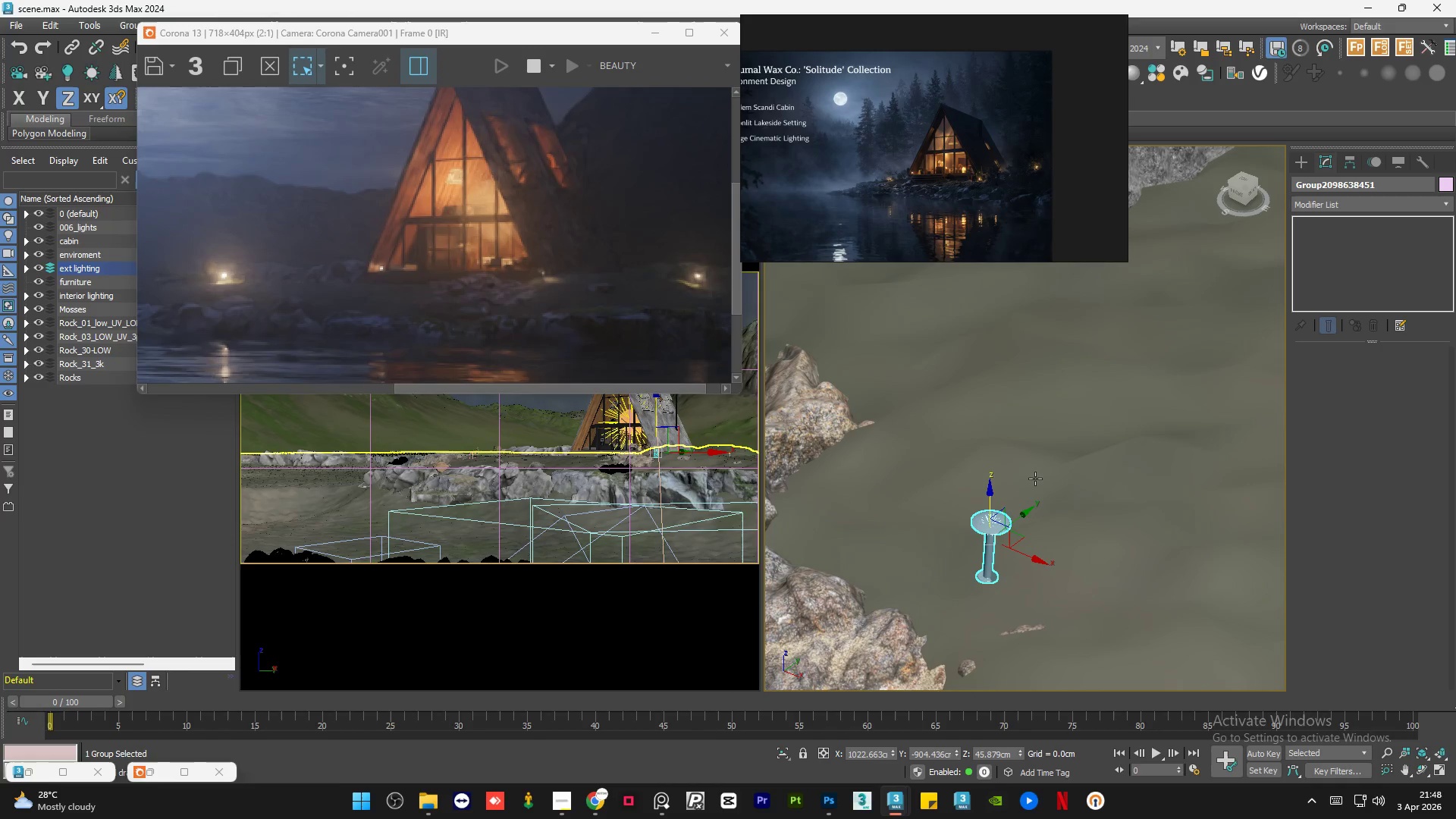 
hold_key(key=AltLeft, duration=0.94)
 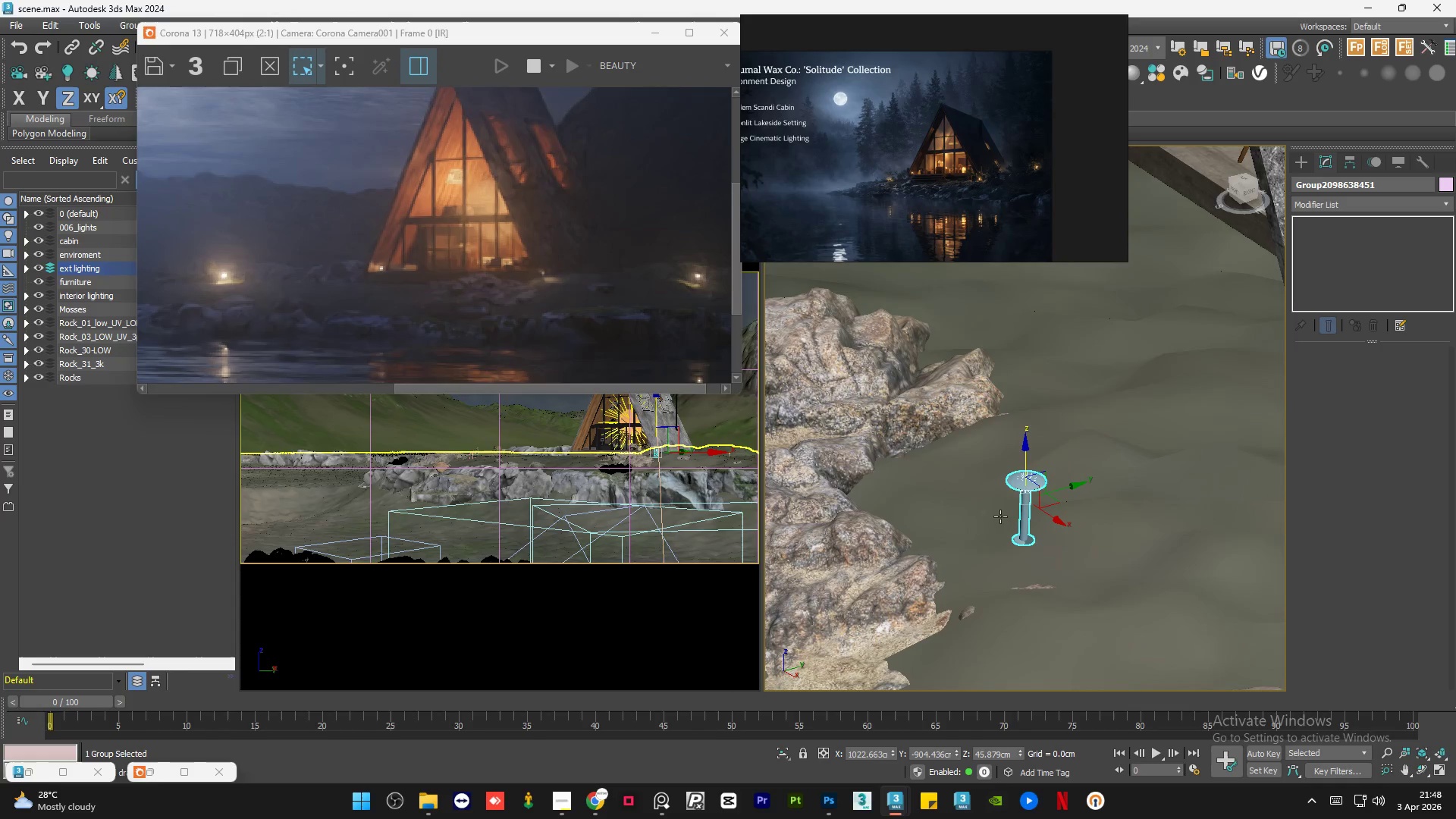 
scroll: coordinate [1035, 479], scroll_direction: down, amount: 2.0
 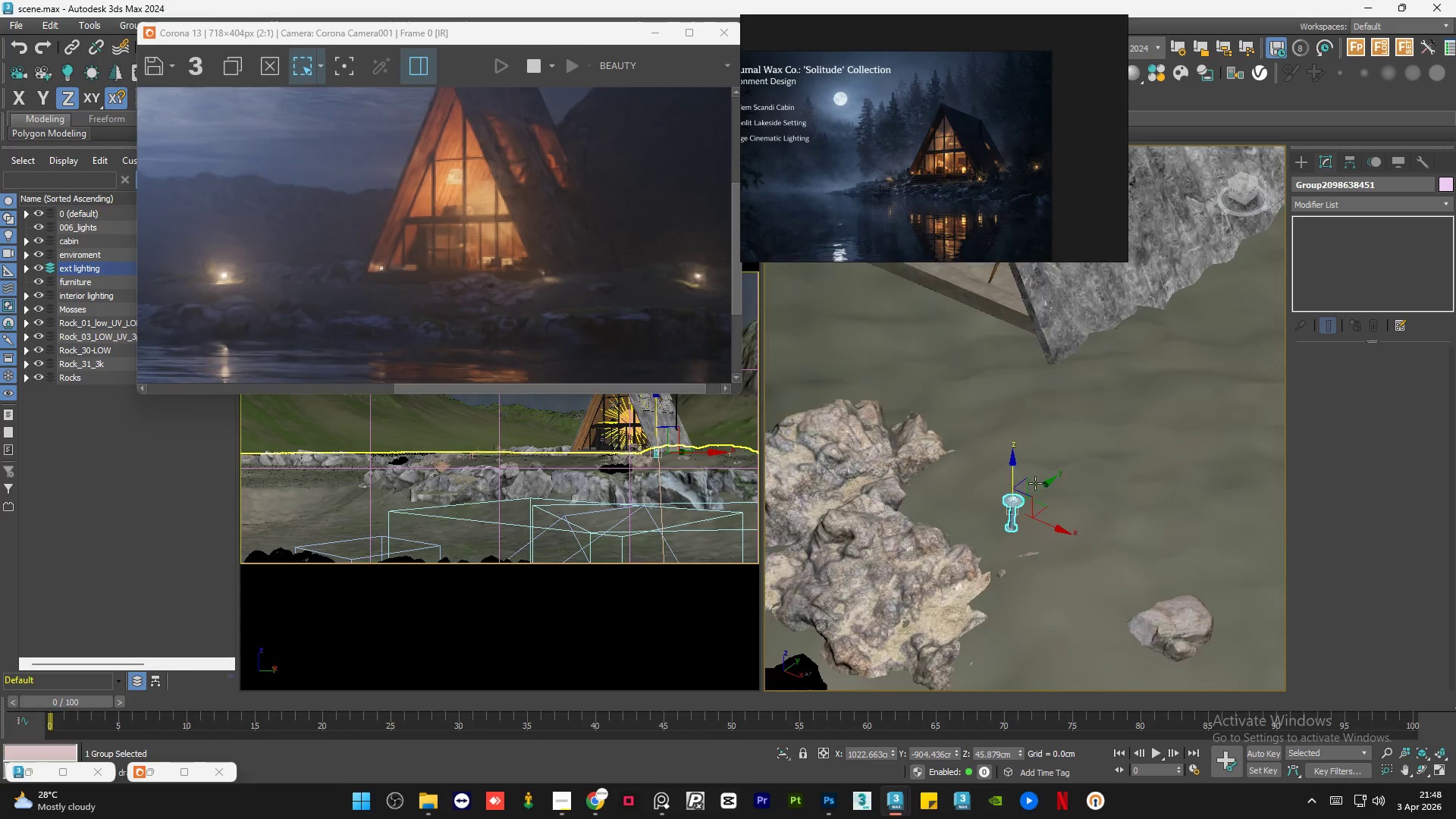 
hold_key(key=AltLeft, duration=14.89)
scroll: coordinate [999, 519], scroll_direction: up, amount: 2.0
 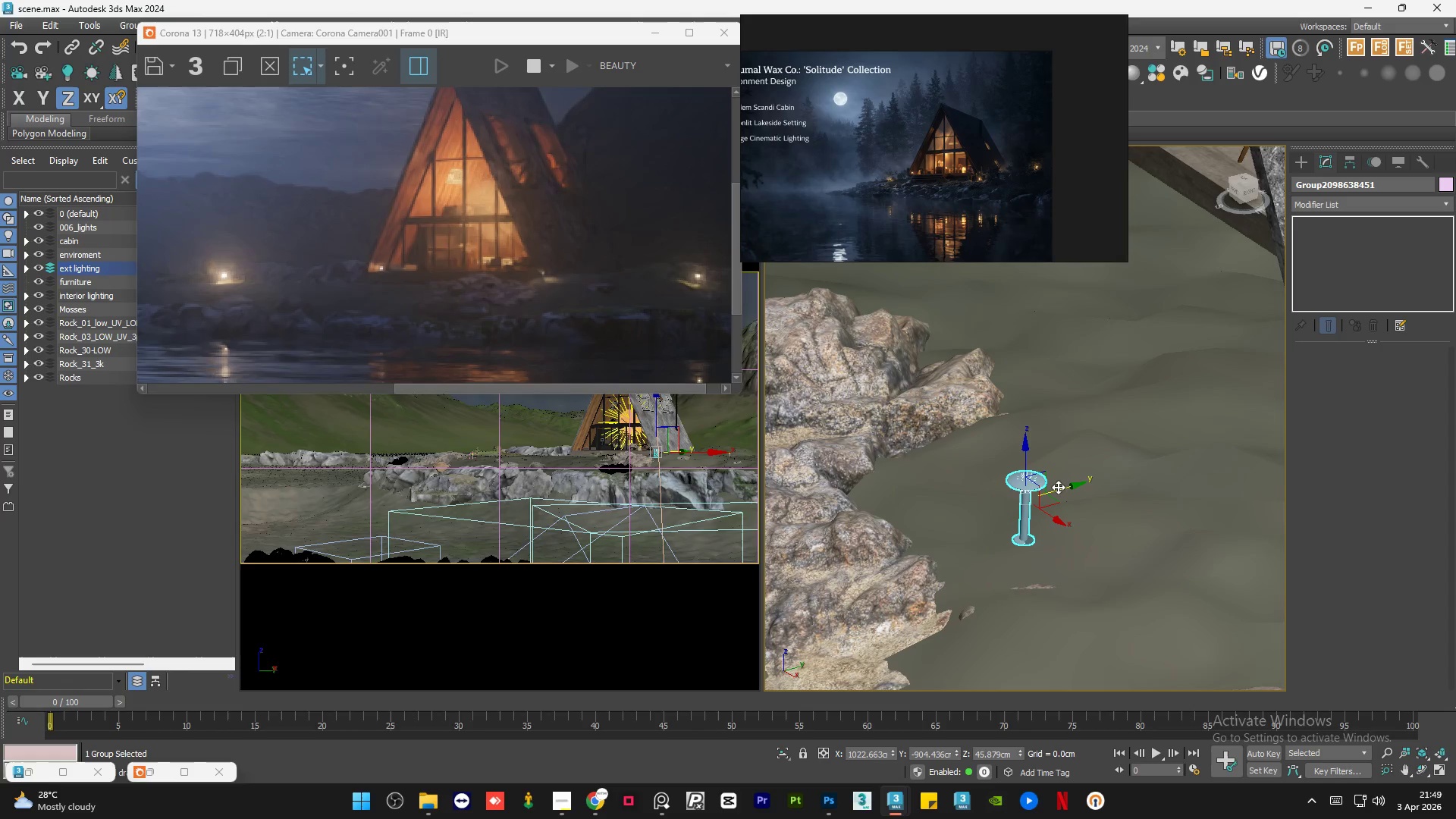 
left_click_drag(start_coordinate=[1059, 486], to_coordinate=[1053, 486])
 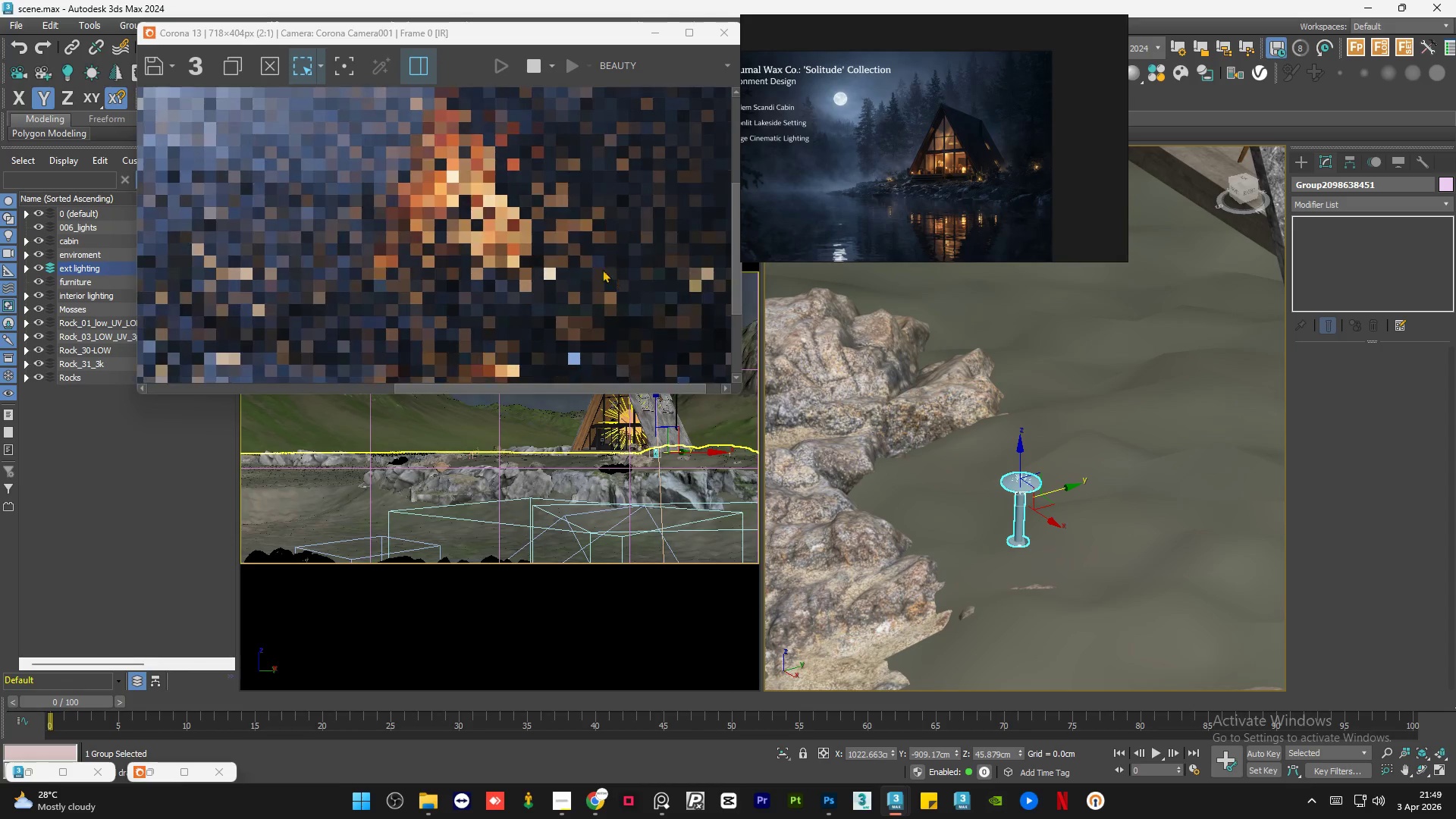 
scroll: coordinate [573, 262], scroll_direction: down, amount: 1.0
 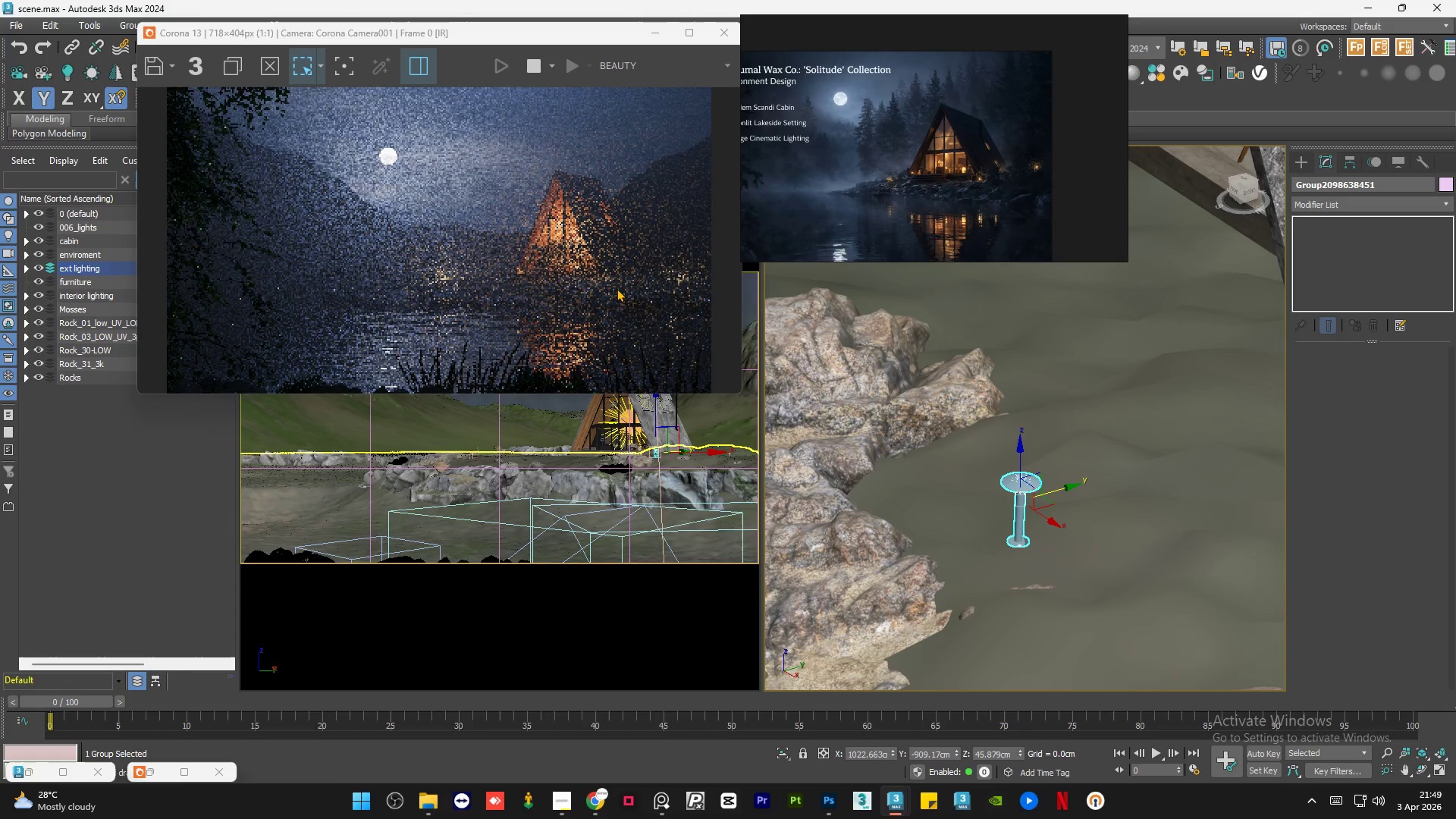 
scroll: coordinate [581, 231], scroll_direction: up, amount: 3.0
 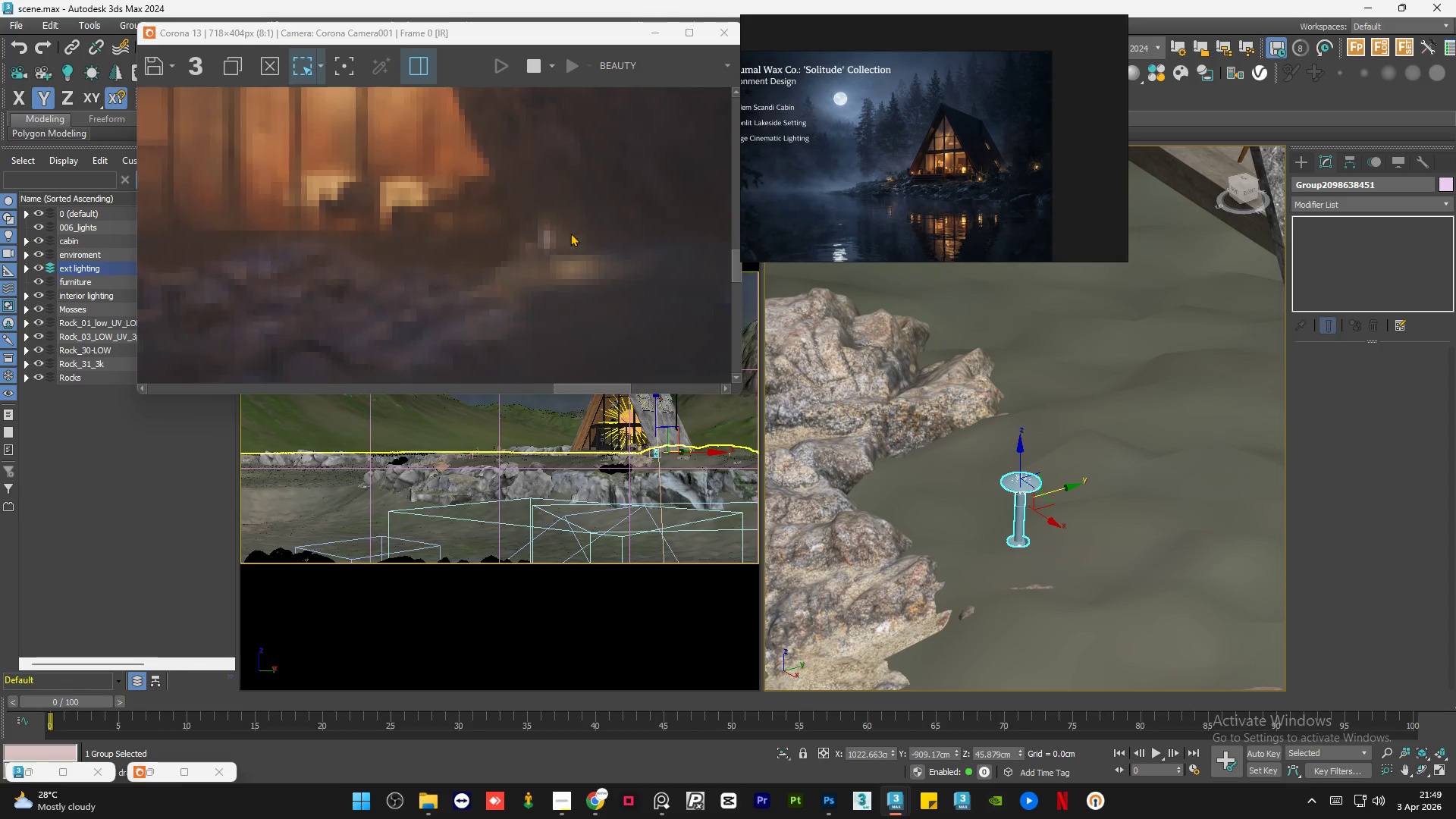 
scroll: coordinate [531, 268], scroll_direction: down, amount: 2.0
 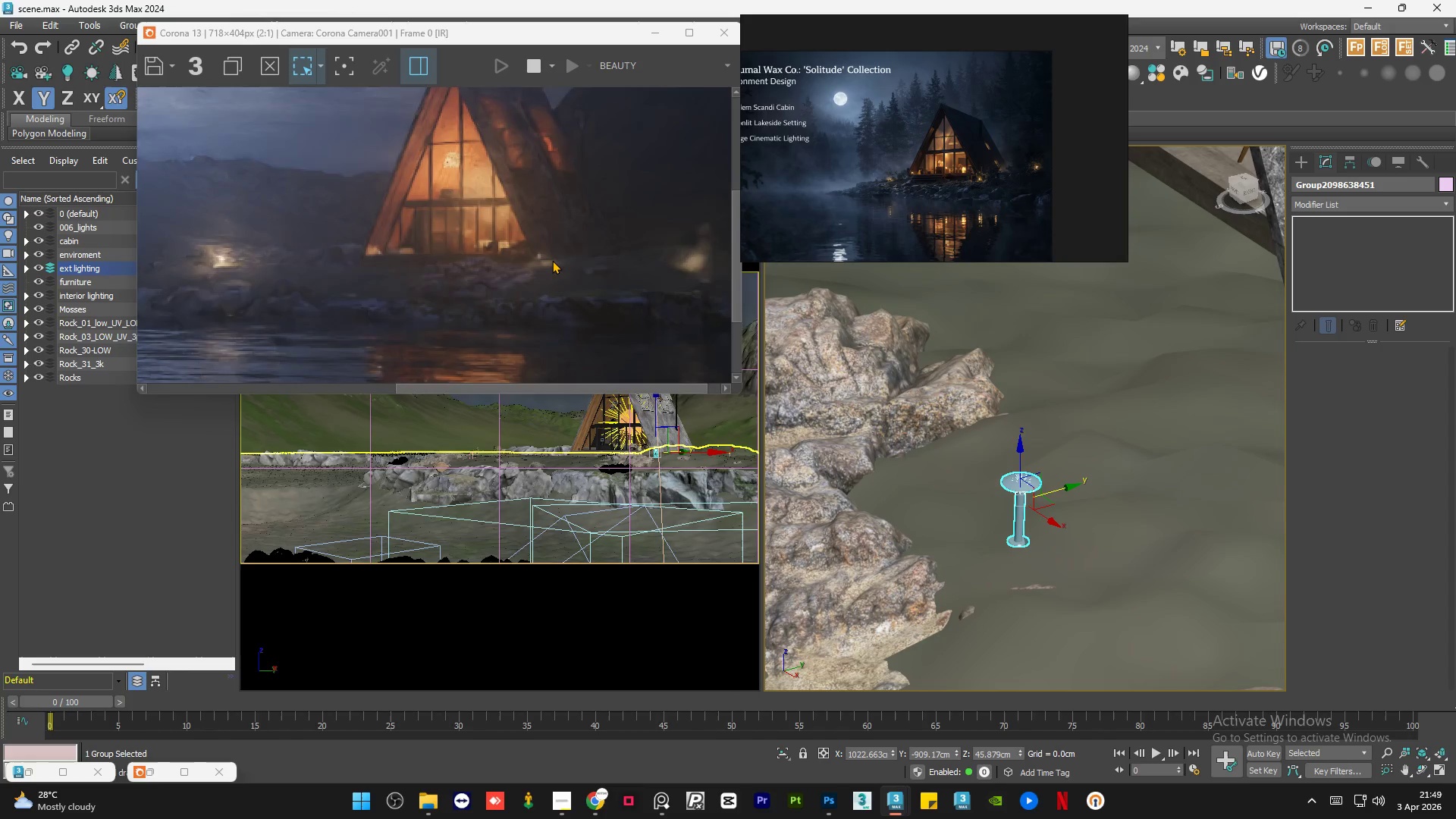 
scroll: coordinate [552, 258], scroll_direction: up, amount: 2.0
 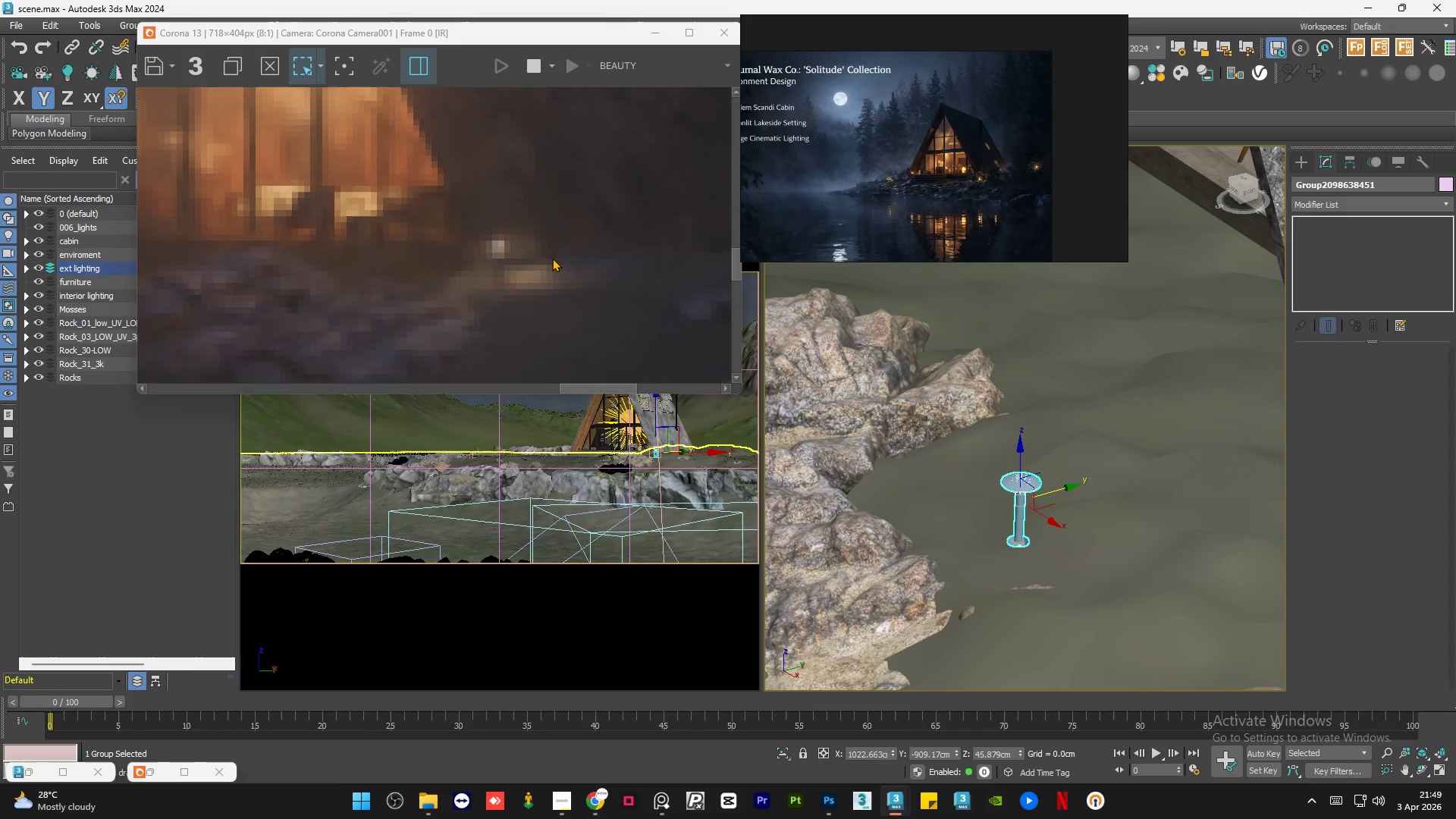 
scroll: coordinate [552, 258], scroll_direction: down, amount: 1.0
 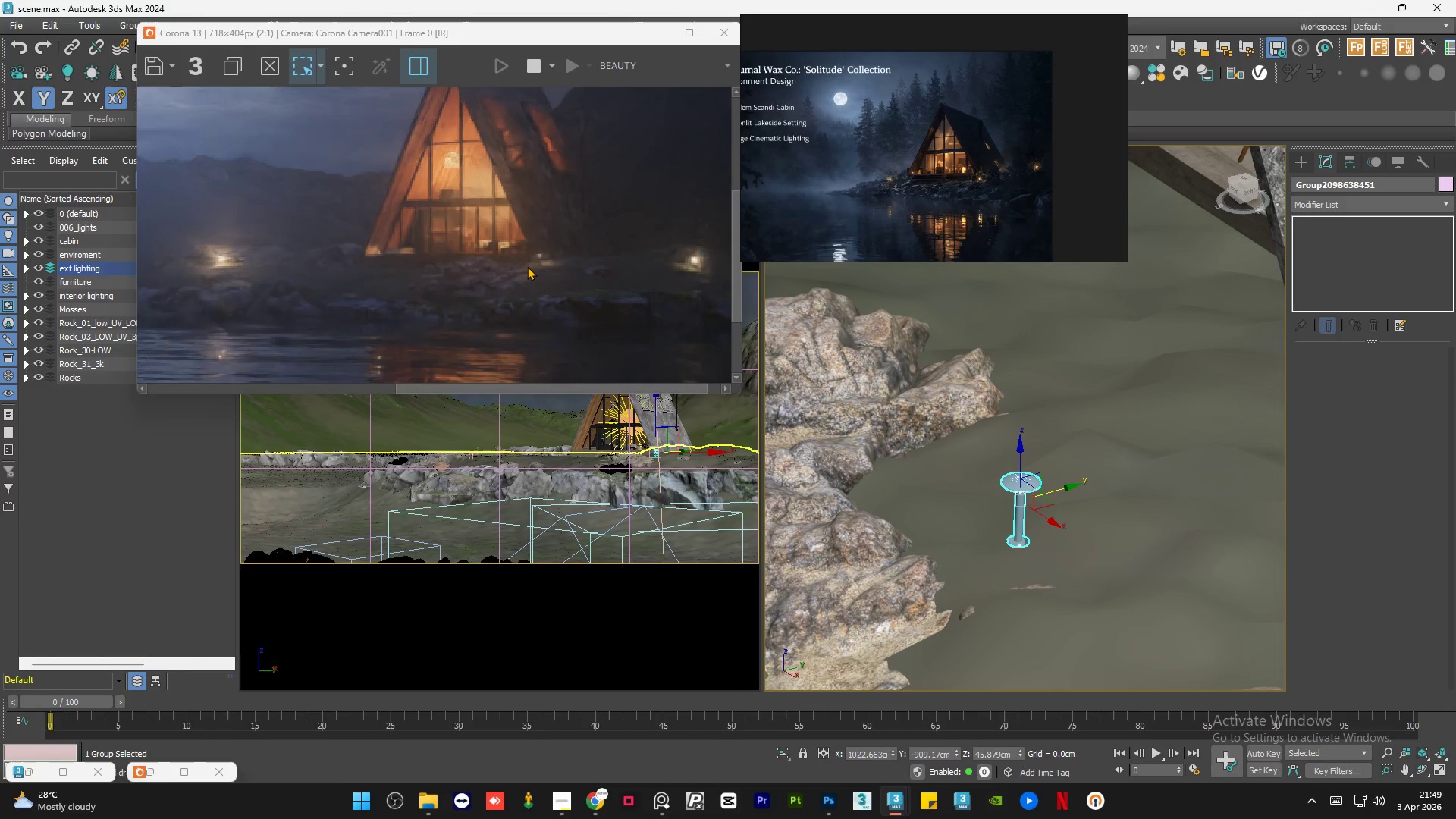 
hold_key(key=AltLeft, duration=1.06)
 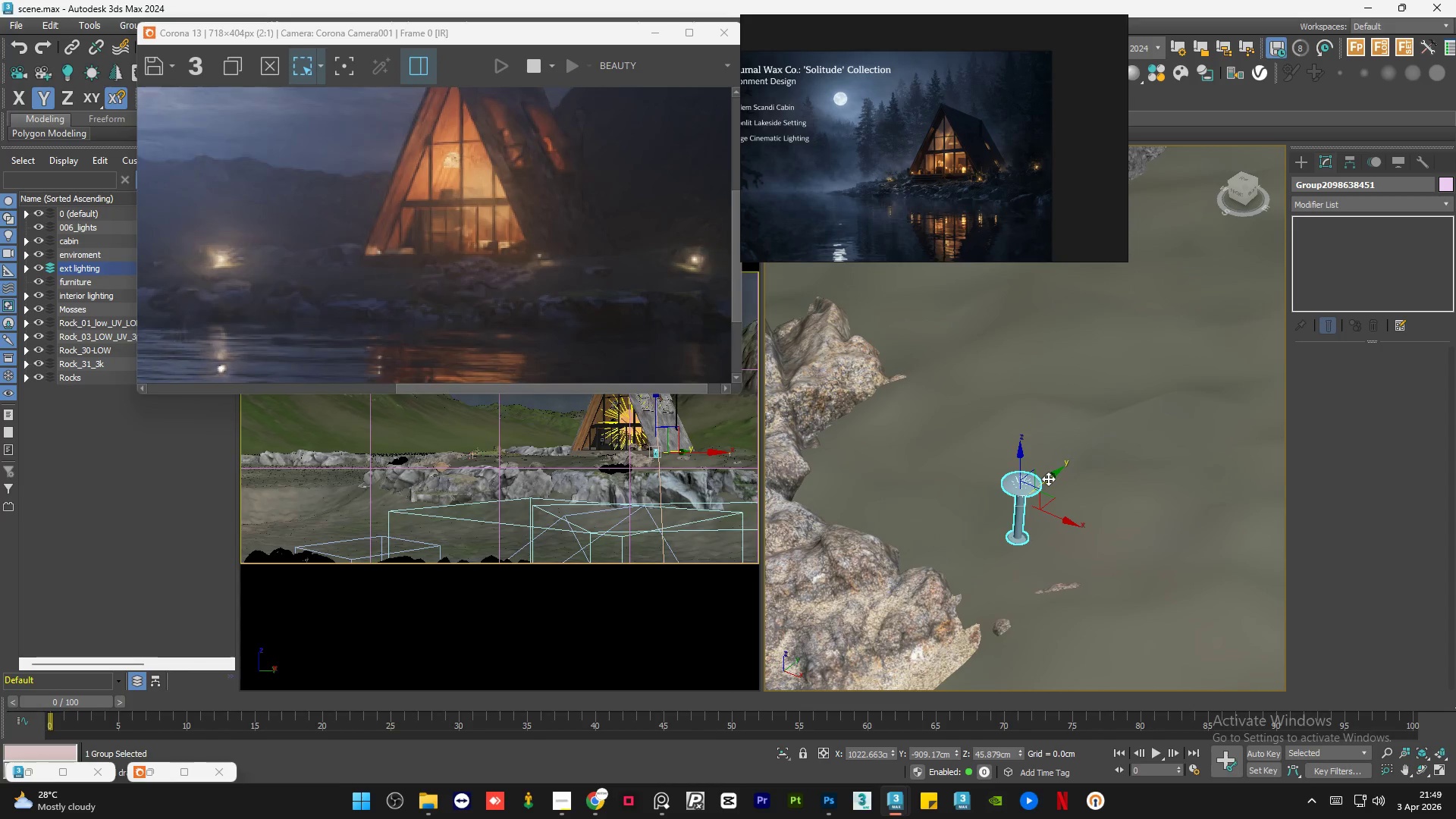 
left_click_drag(start_coordinate=[1049, 478], to_coordinate=[1018, 502])
 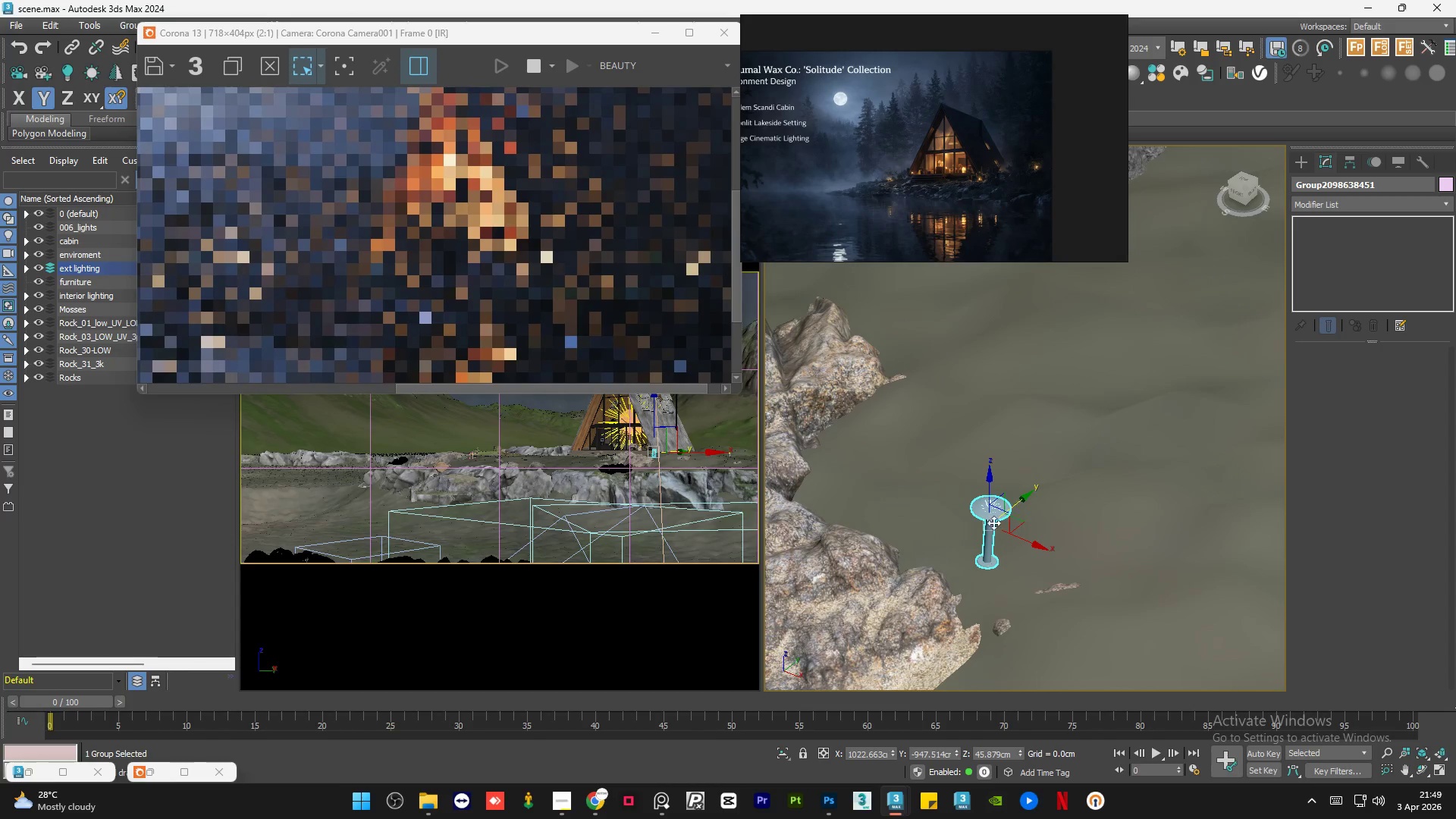 
hold_key(key=AltLeft, duration=0.72)
 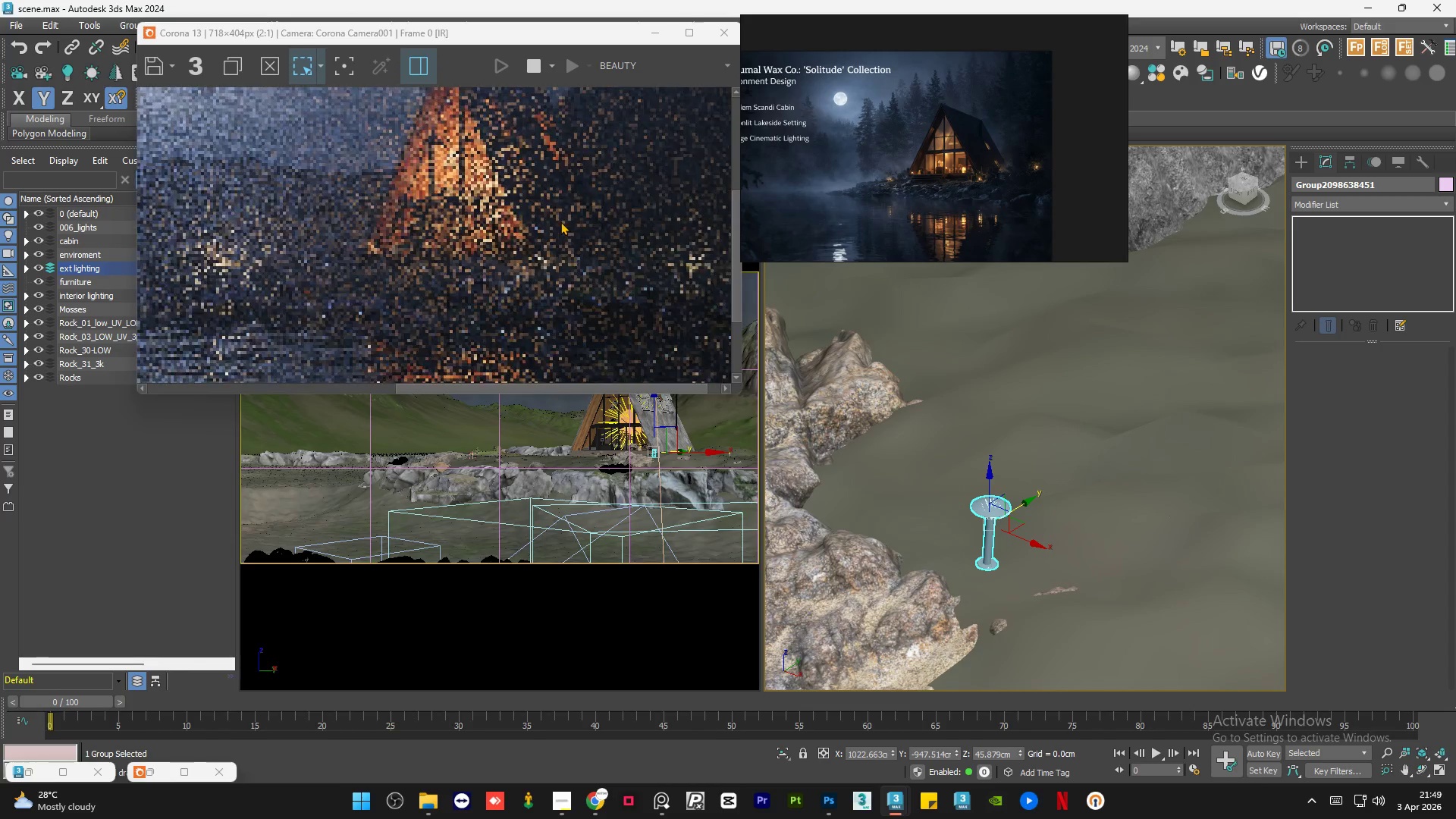 
scroll: coordinate [560, 221], scroll_direction: down, amount: 1.0
 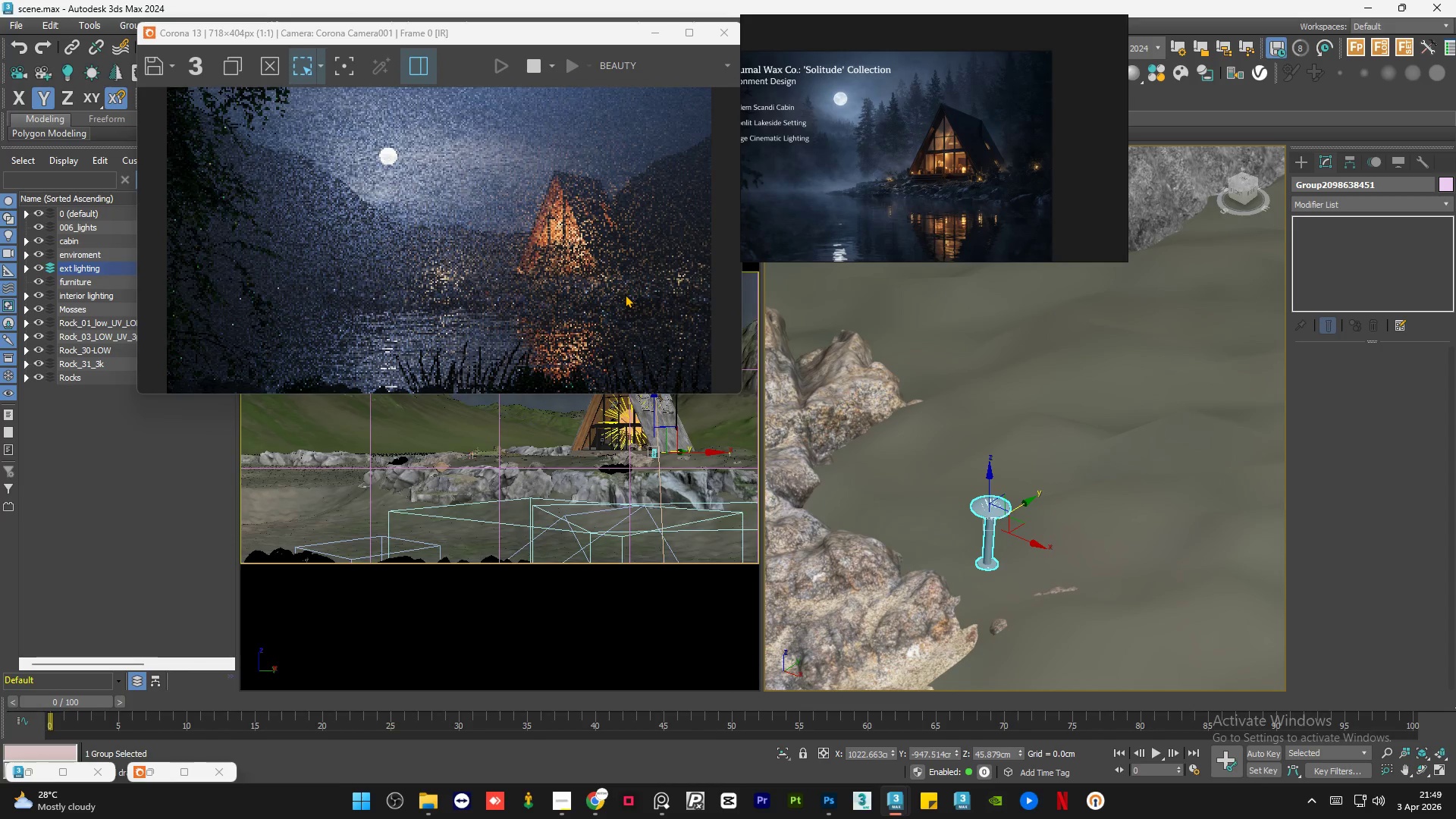 
scroll: coordinate [625, 294], scroll_direction: up, amount: 1.0
 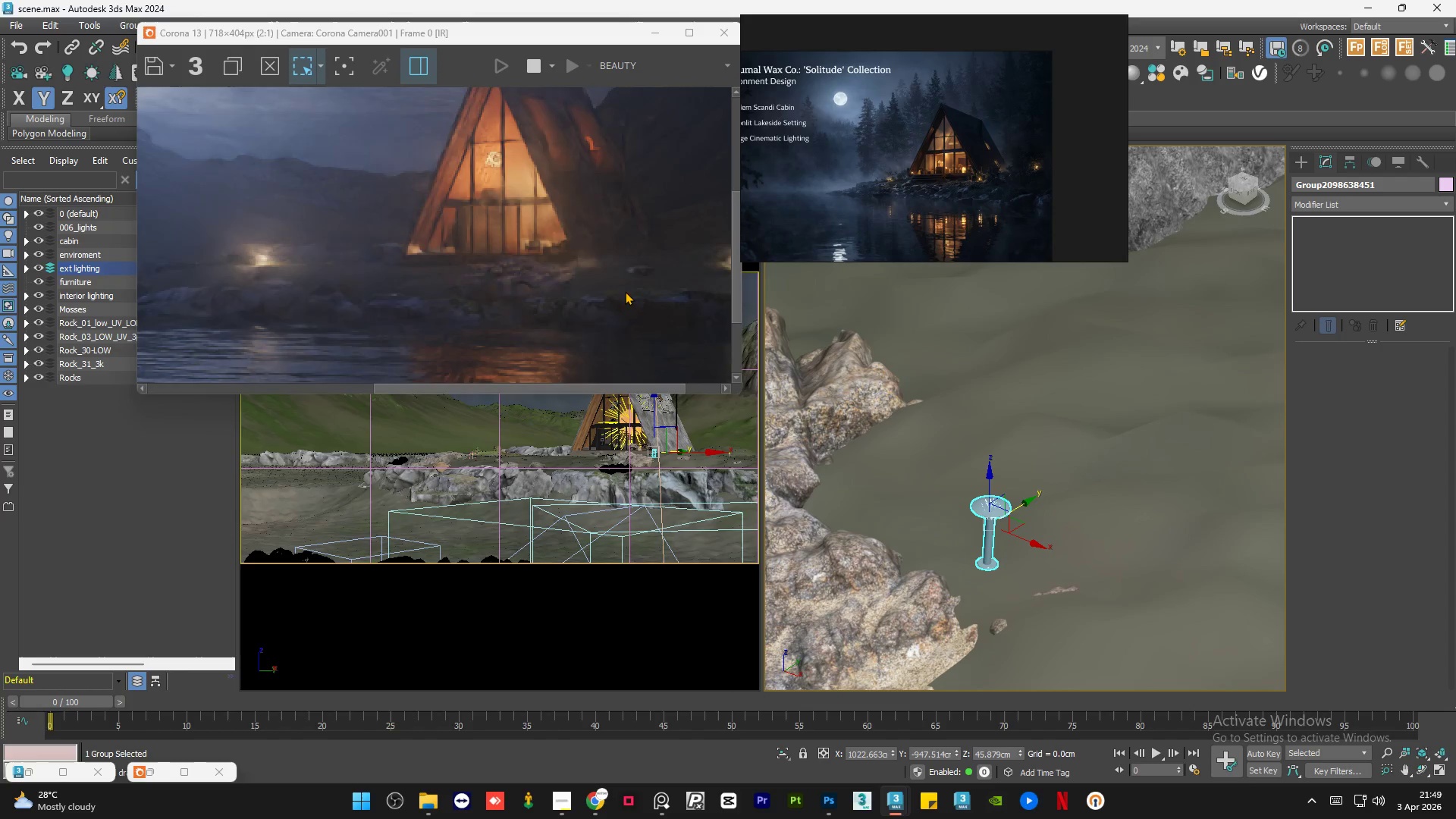 
scroll: coordinate [1014, 461], scroll_direction: down, amount: 6.0
 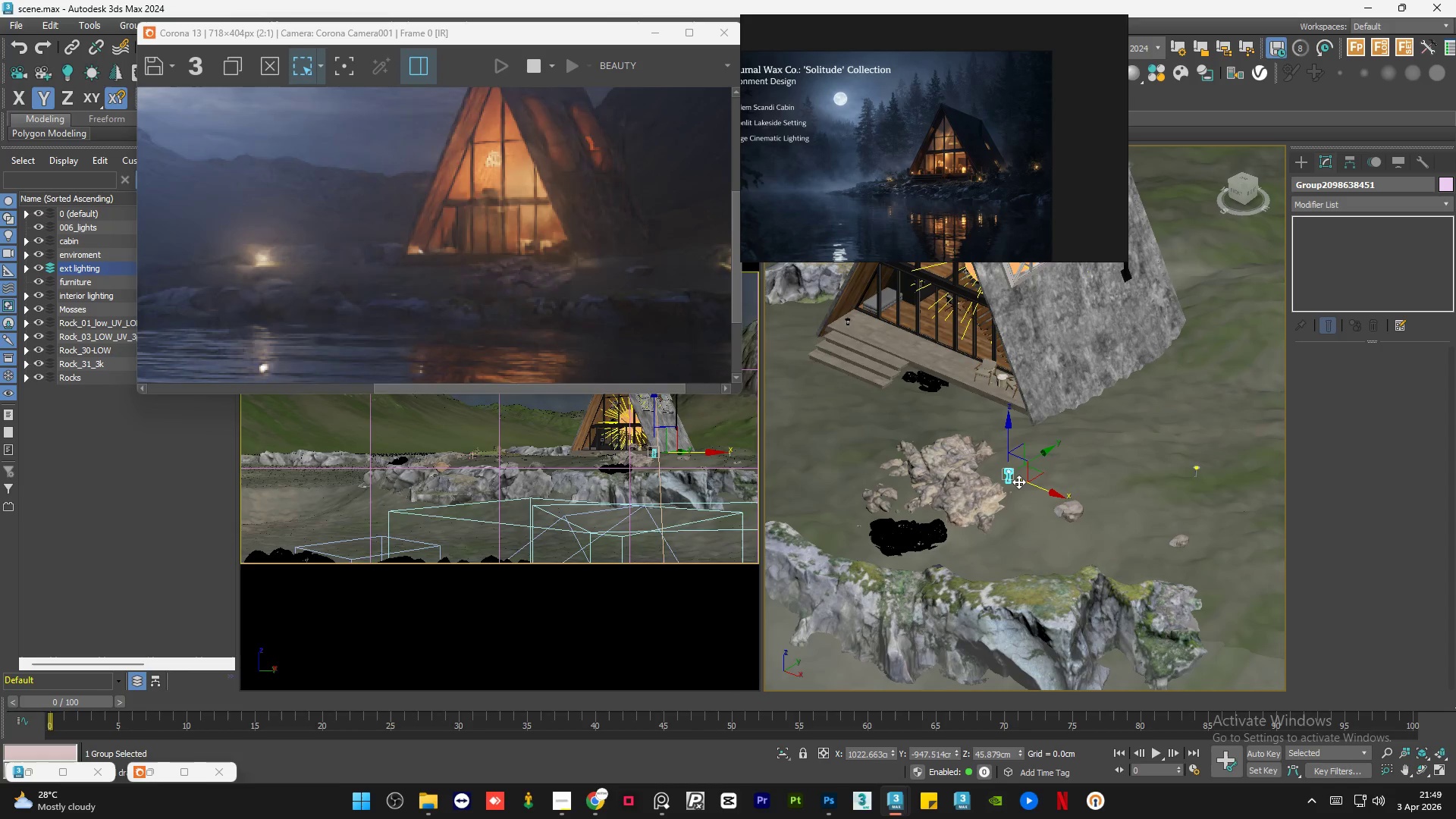 
hold_key(key=AltLeft, duration=1.26)
 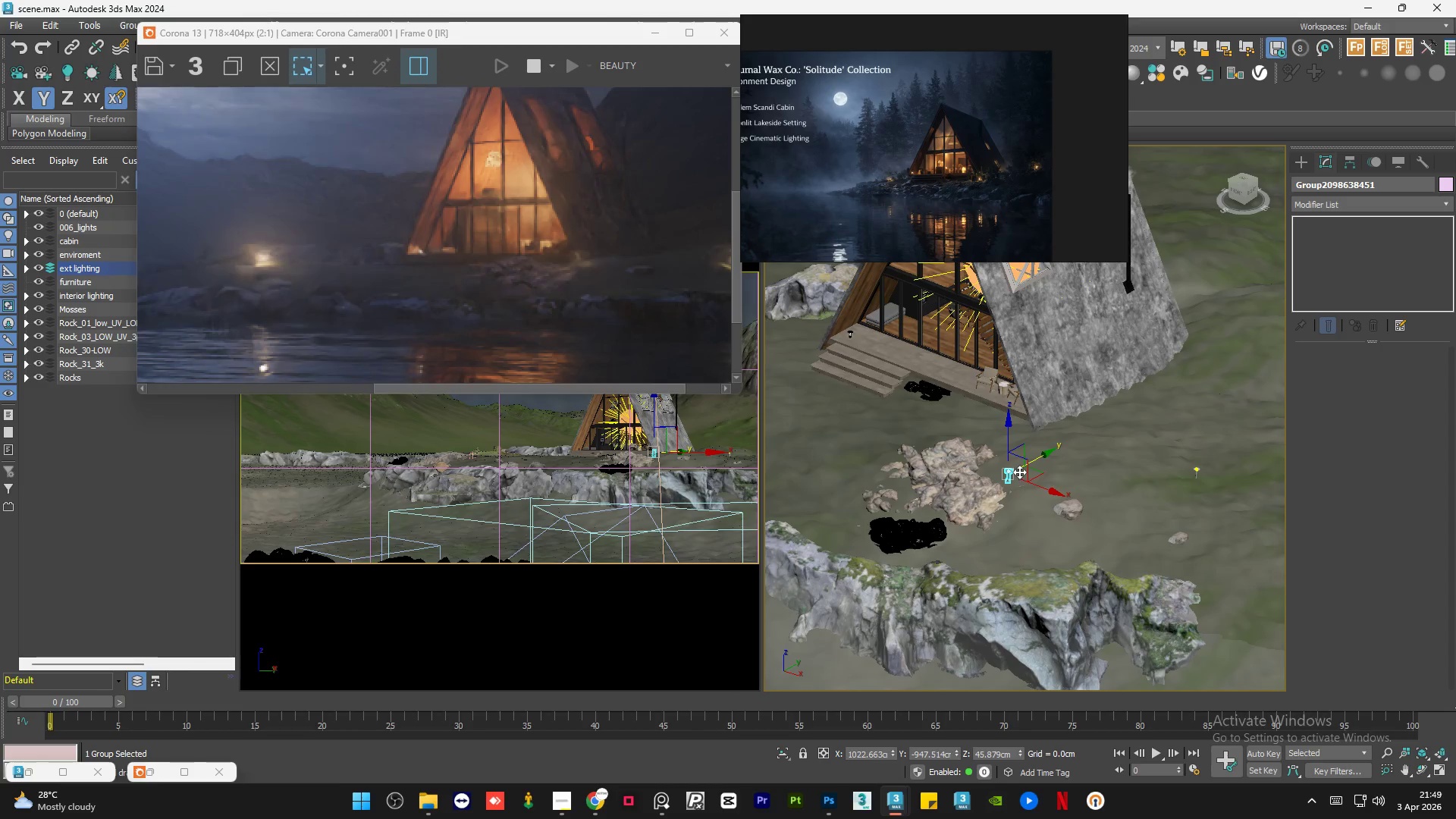 
scroll: coordinate [909, 165], scroll_direction: up, amount: 8.0
 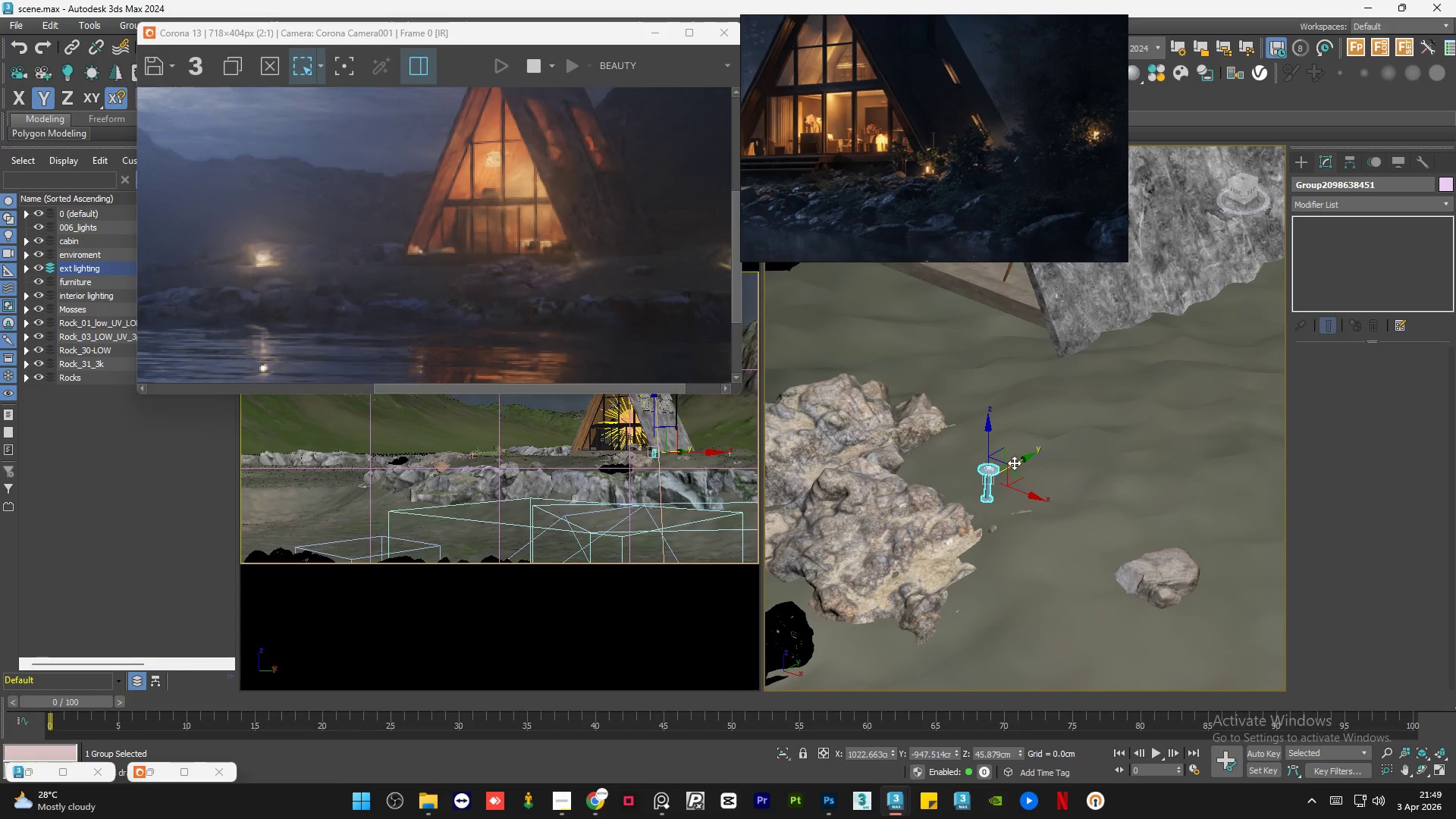 
left_click_drag(start_coordinate=[1019, 459], to_coordinate=[1050, 444])
 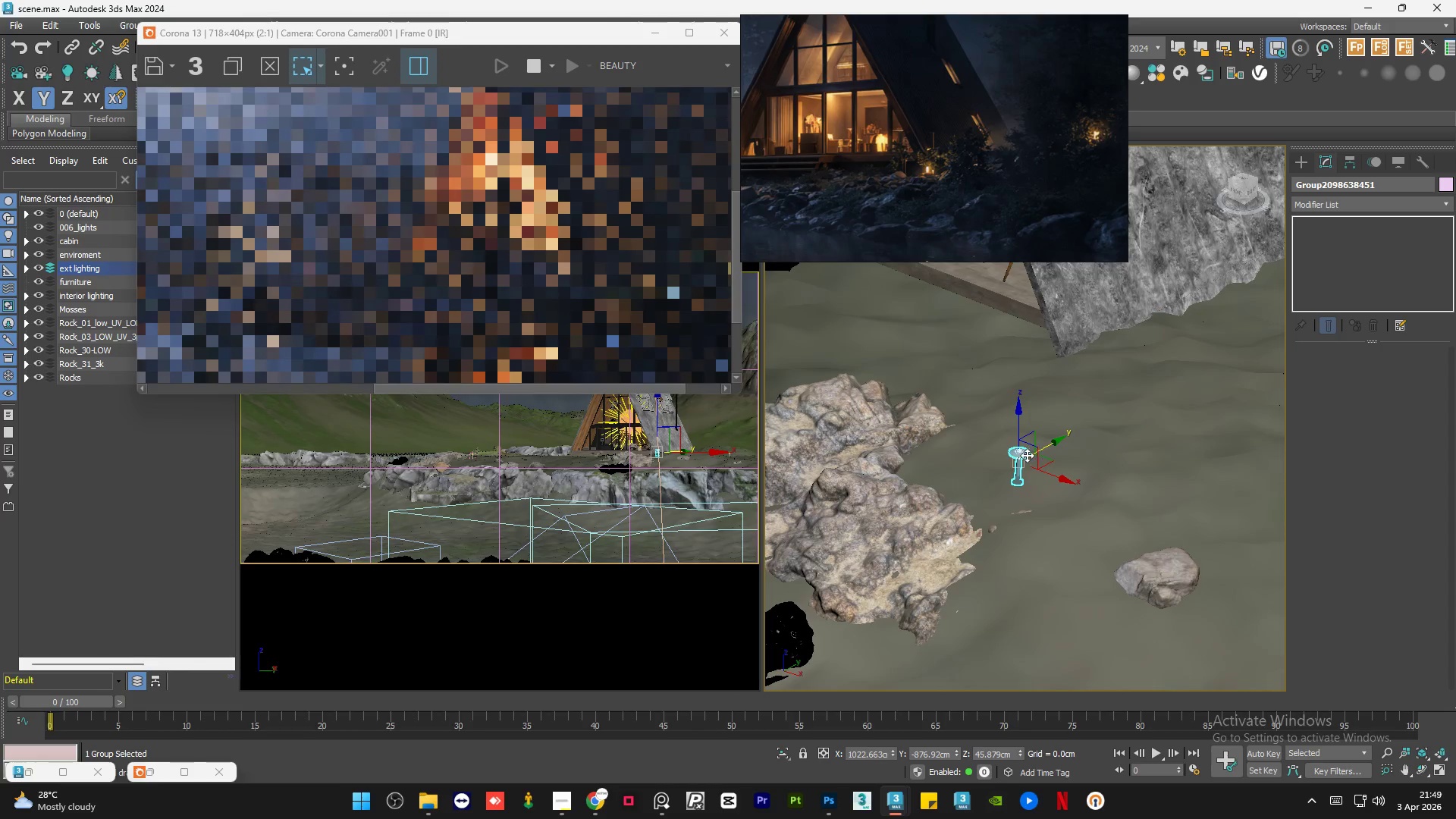 
scroll: coordinate [1027, 455], scroll_direction: up, amount: 5.0
 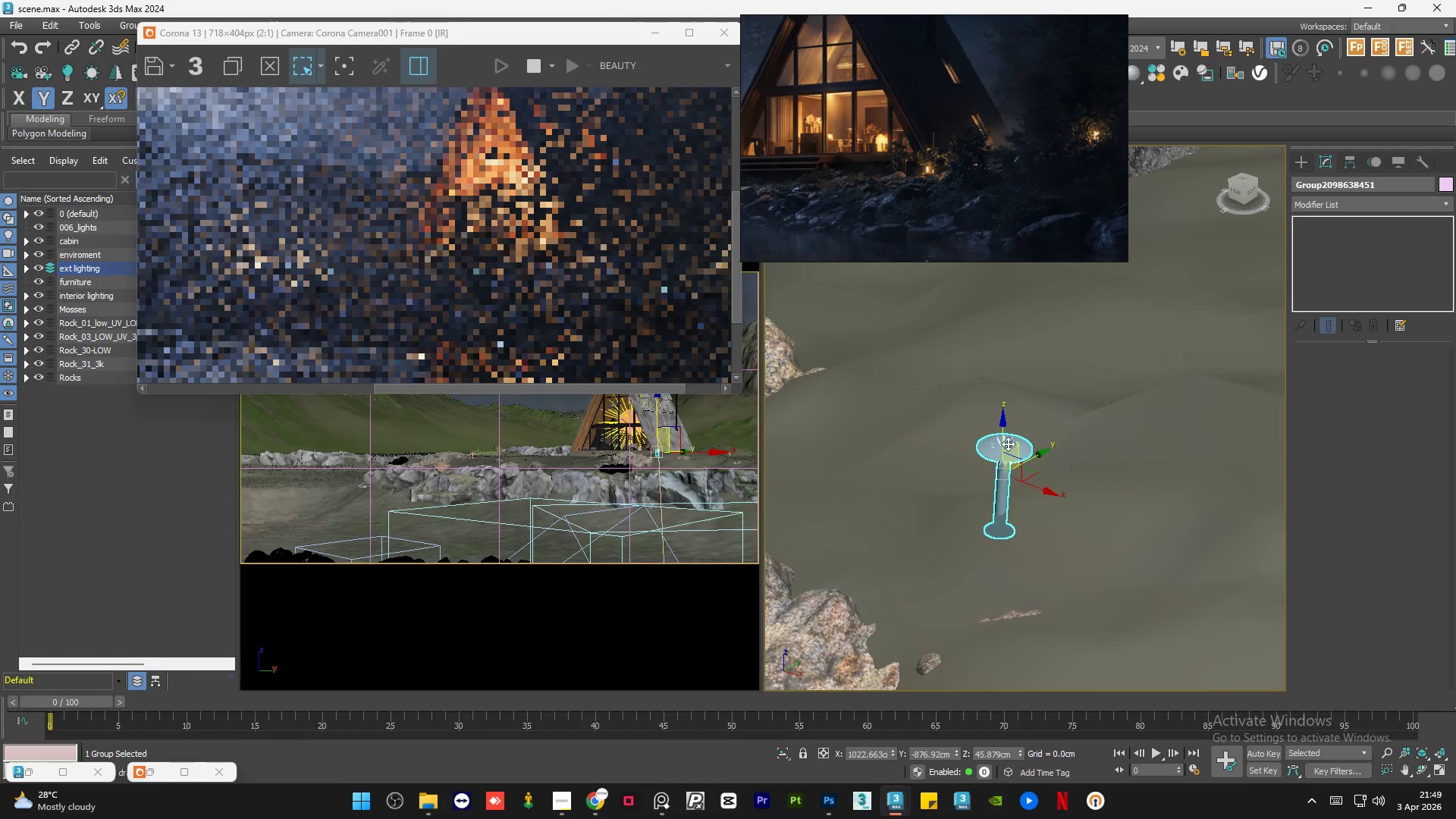 
left_click_drag(start_coordinate=[1004, 436], to_coordinate=[1012, 419])
 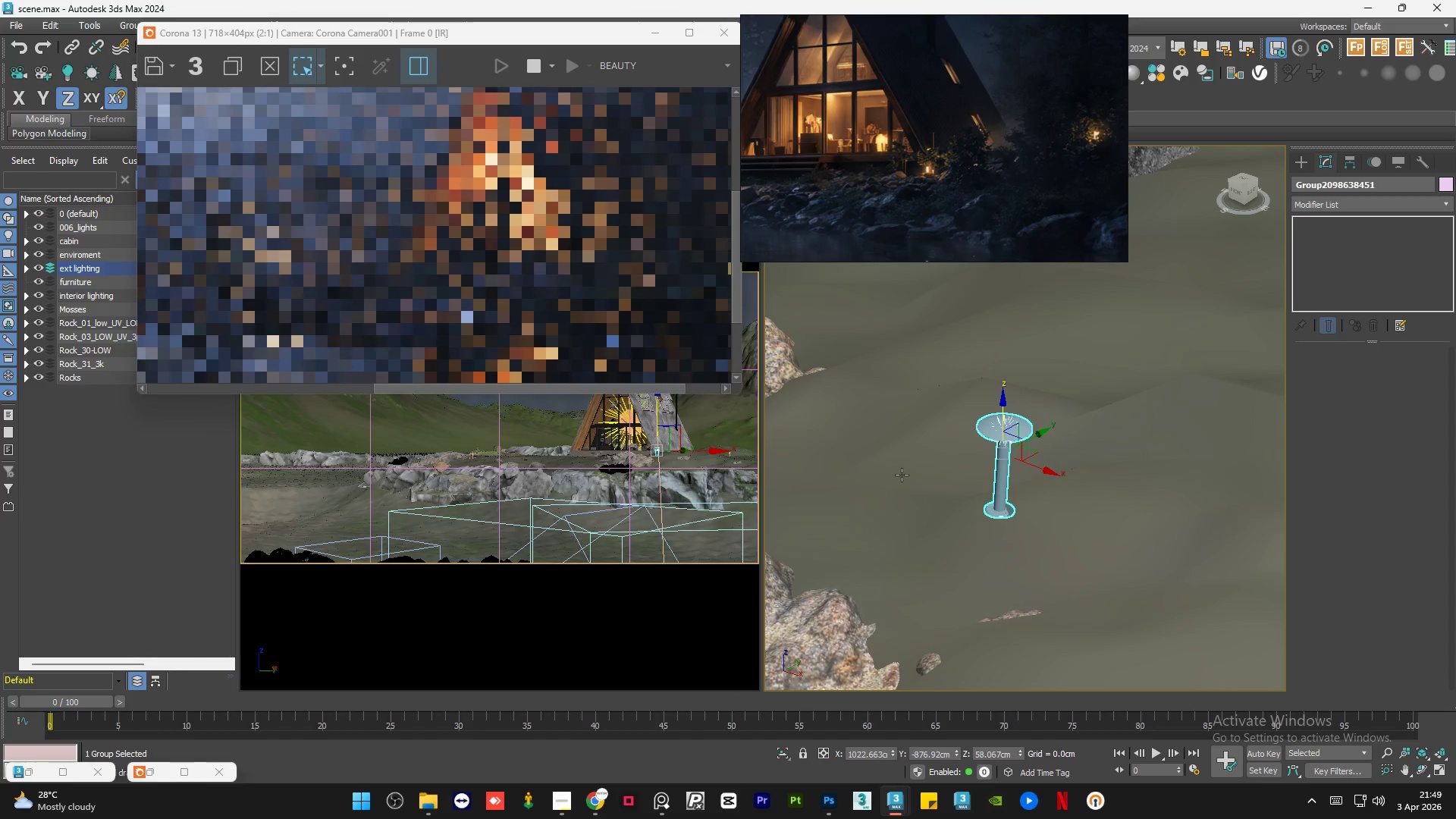 
hold_key(key=AltLeft, duration=0.64)
 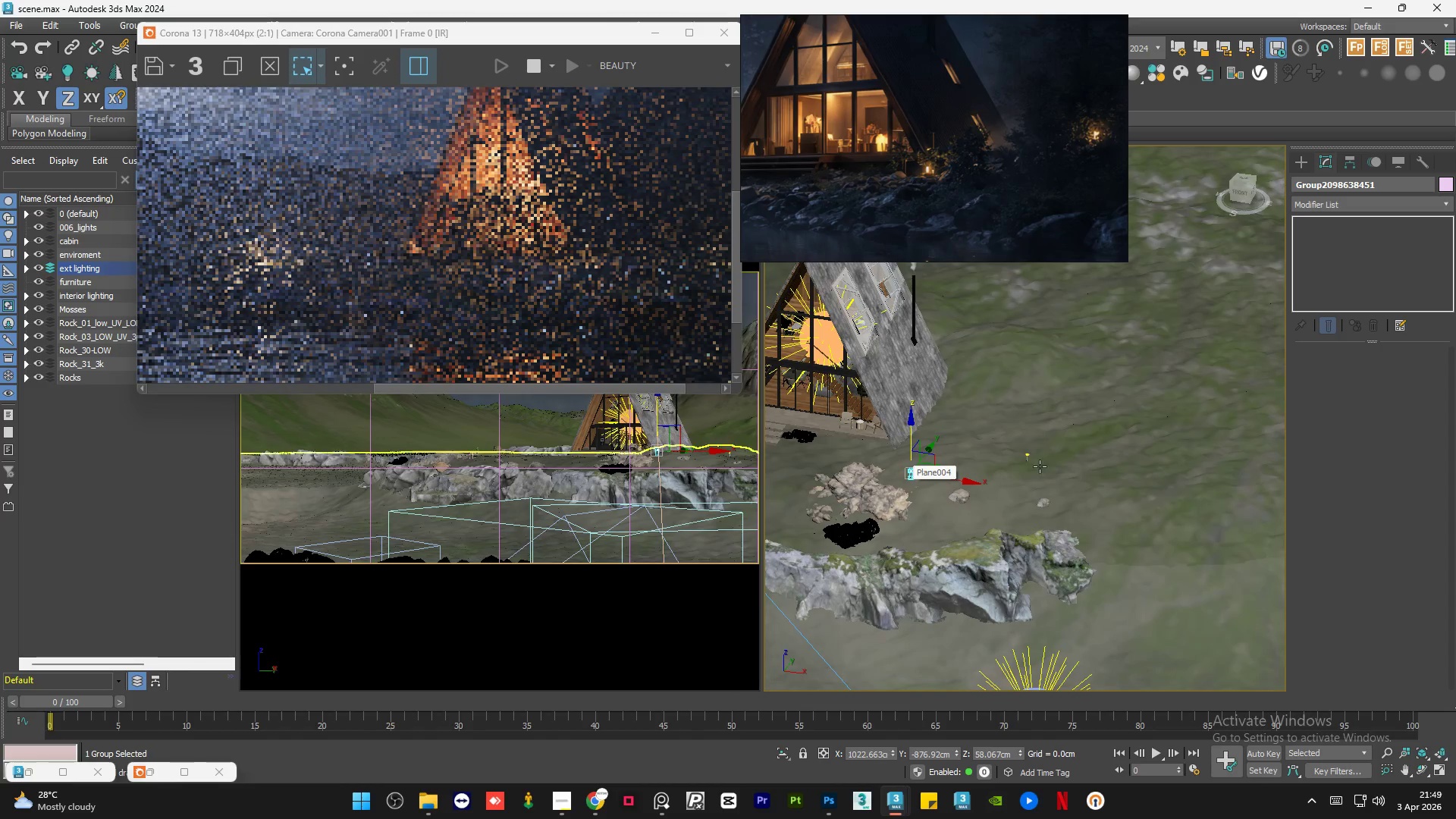 
scroll: coordinate [902, 475], scroll_direction: down, amount: 8.0
 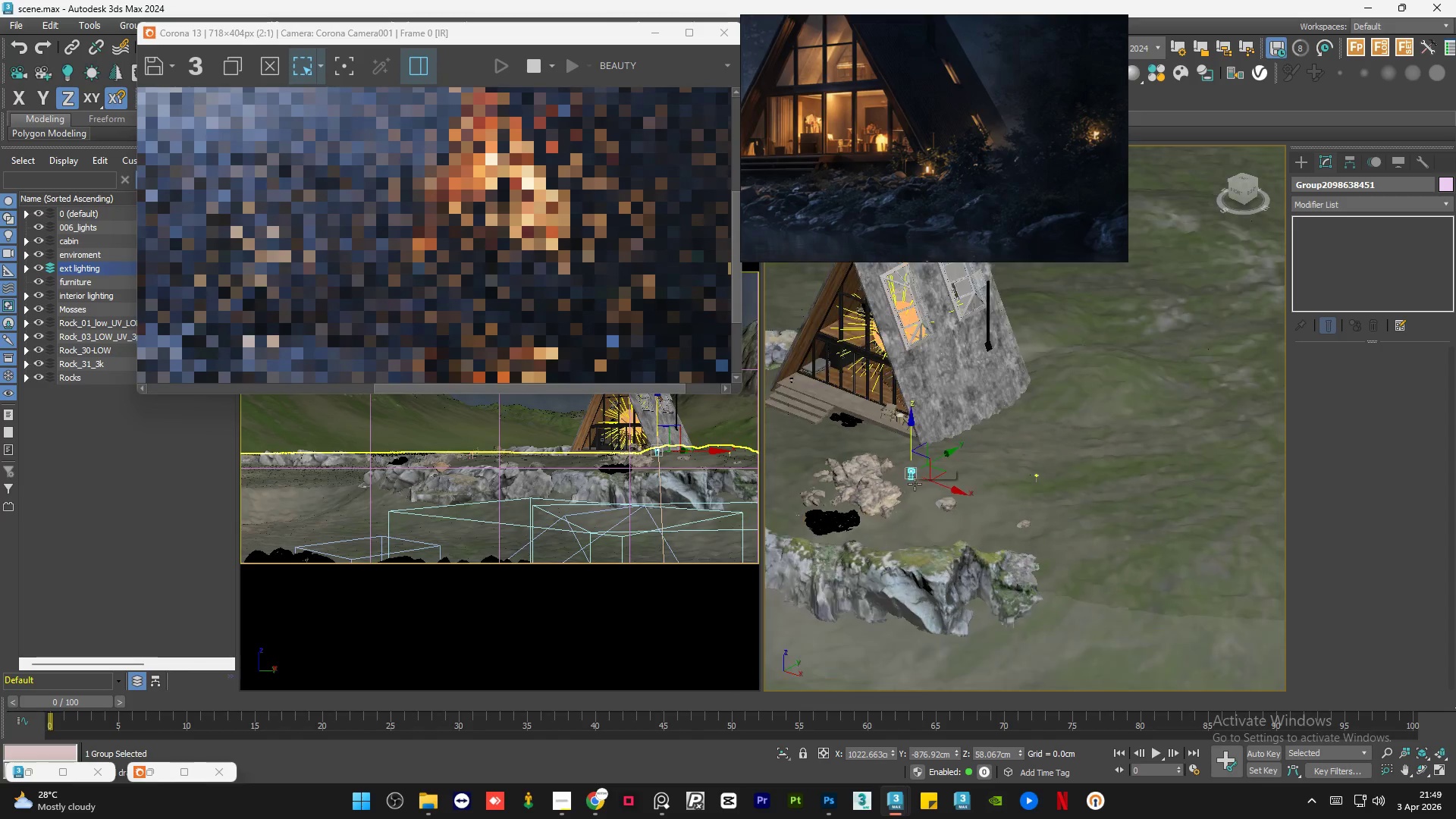 
scroll: coordinate [1010, 453], scroll_direction: up, amount: 11.0
 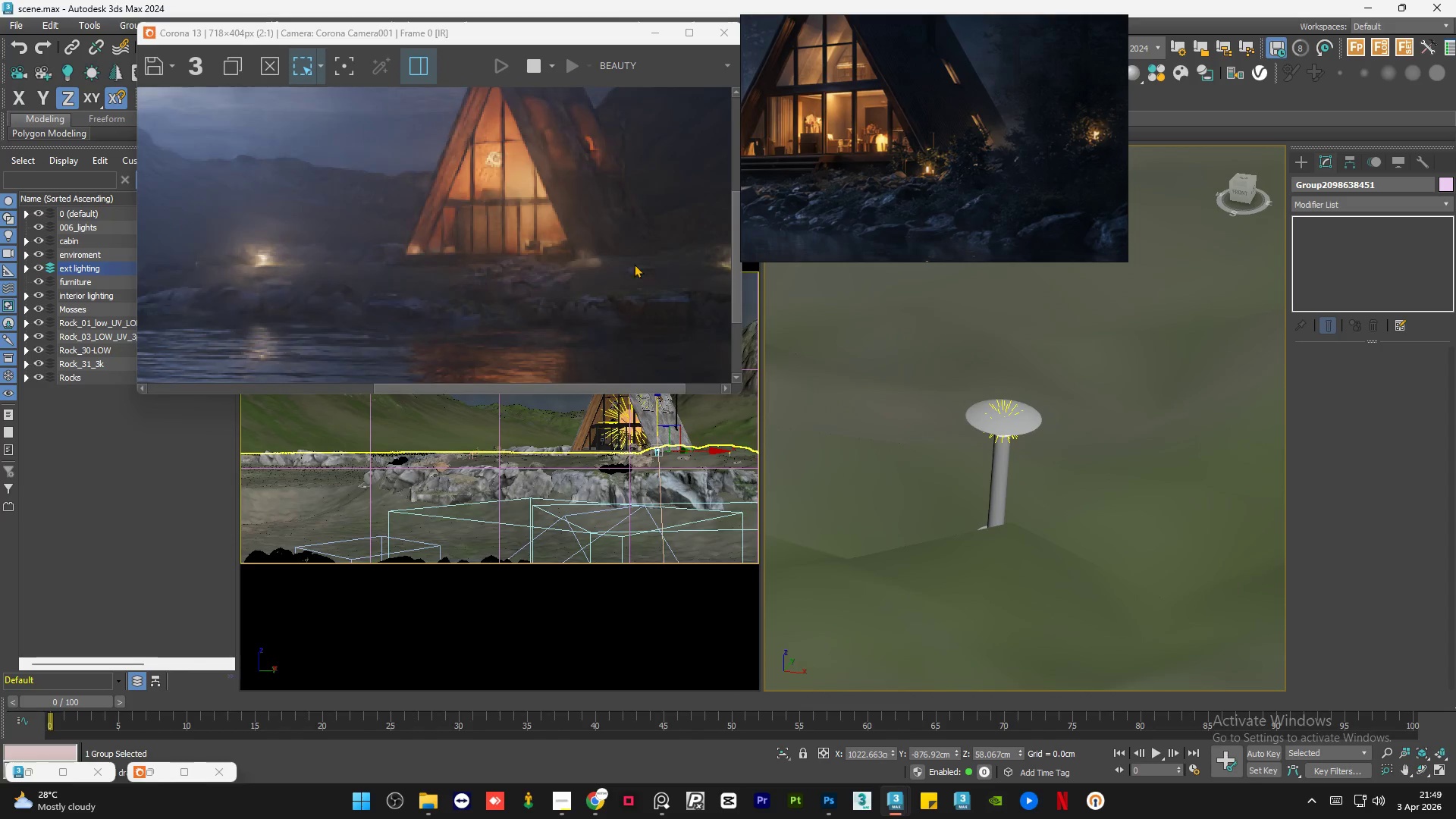 
scroll: coordinate [519, 252], scroll_direction: down, amount: 1.0
 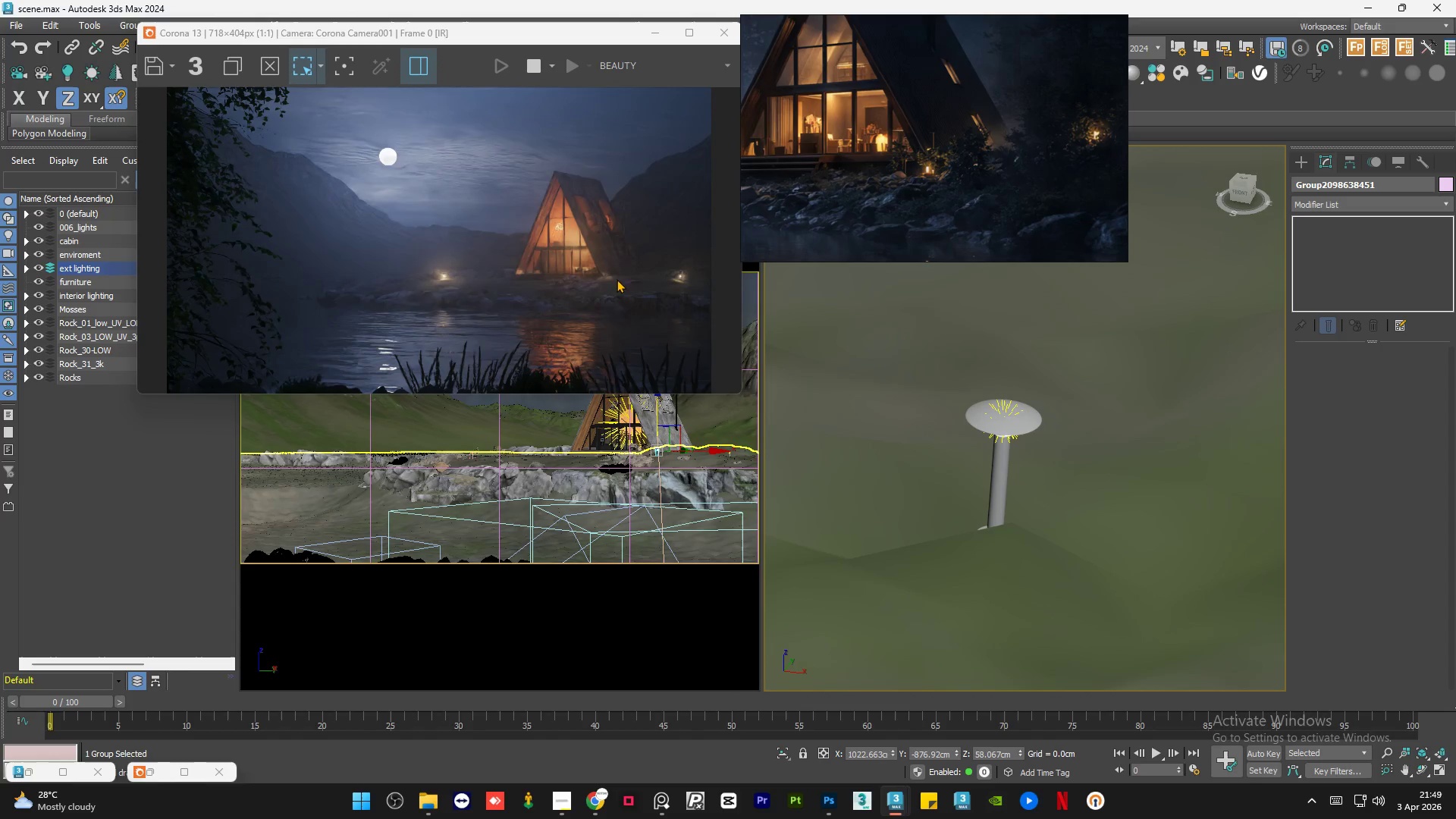 
scroll: coordinate [651, 290], scroll_direction: up, amount: 2.0
 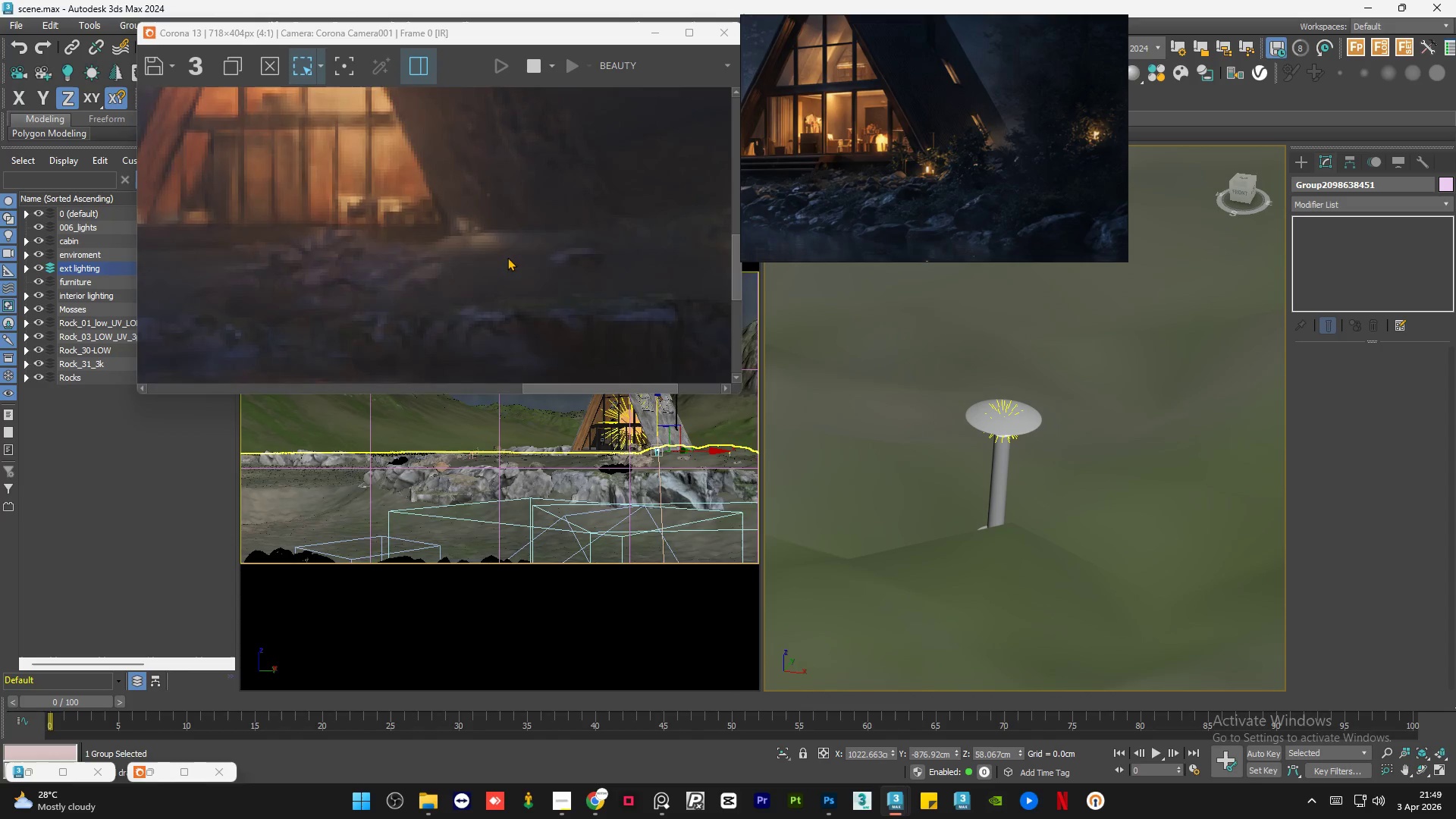 
scroll: coordinate [469, 255], scroll_direction: down, amount: 1.0
 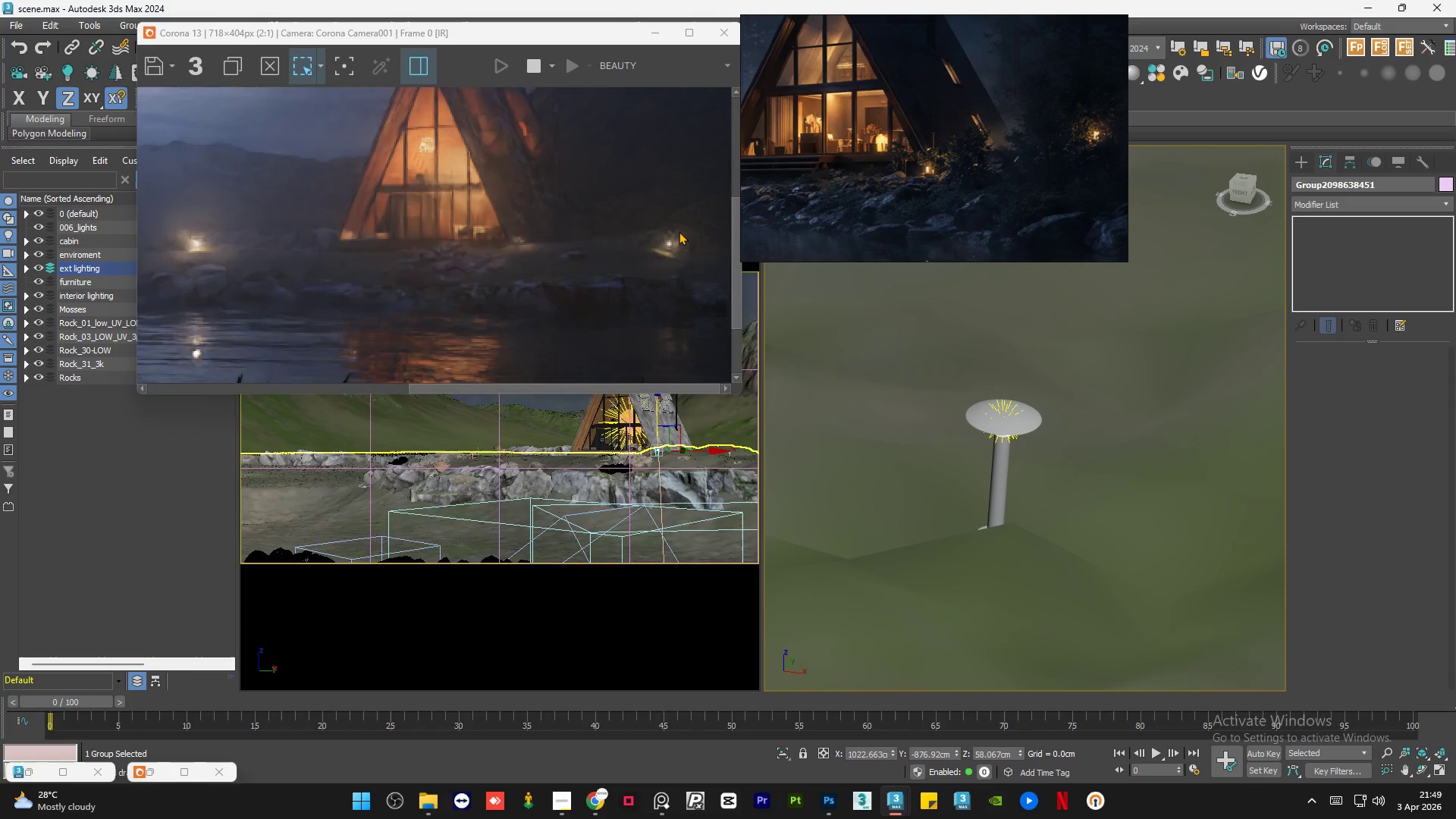 
scroll: coordinate [687, 237], scroll_direction: up, amount: 1.0
 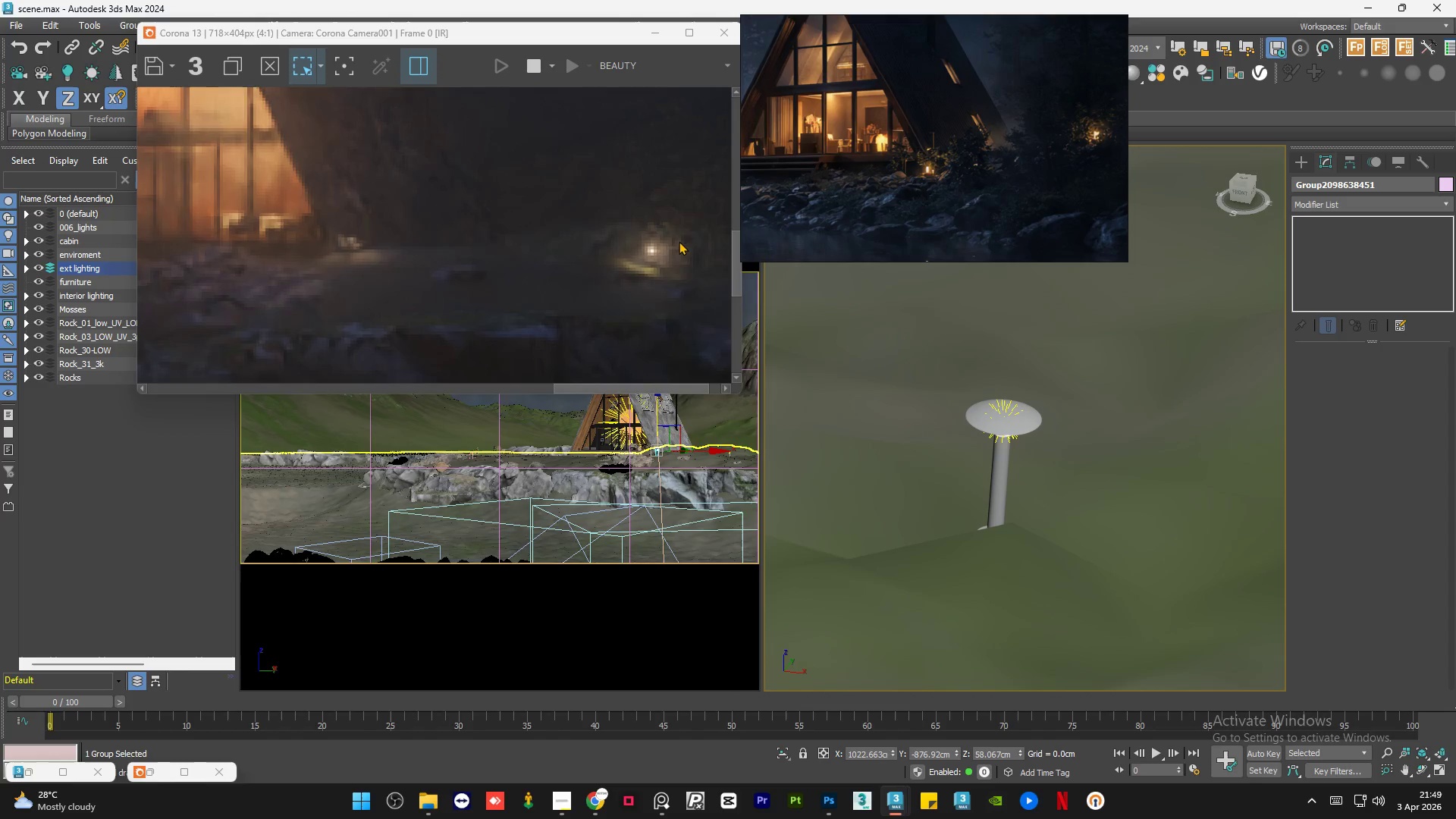 
scroll: coordinate [677, 243], scroll_direction: down, amount: 1.0
 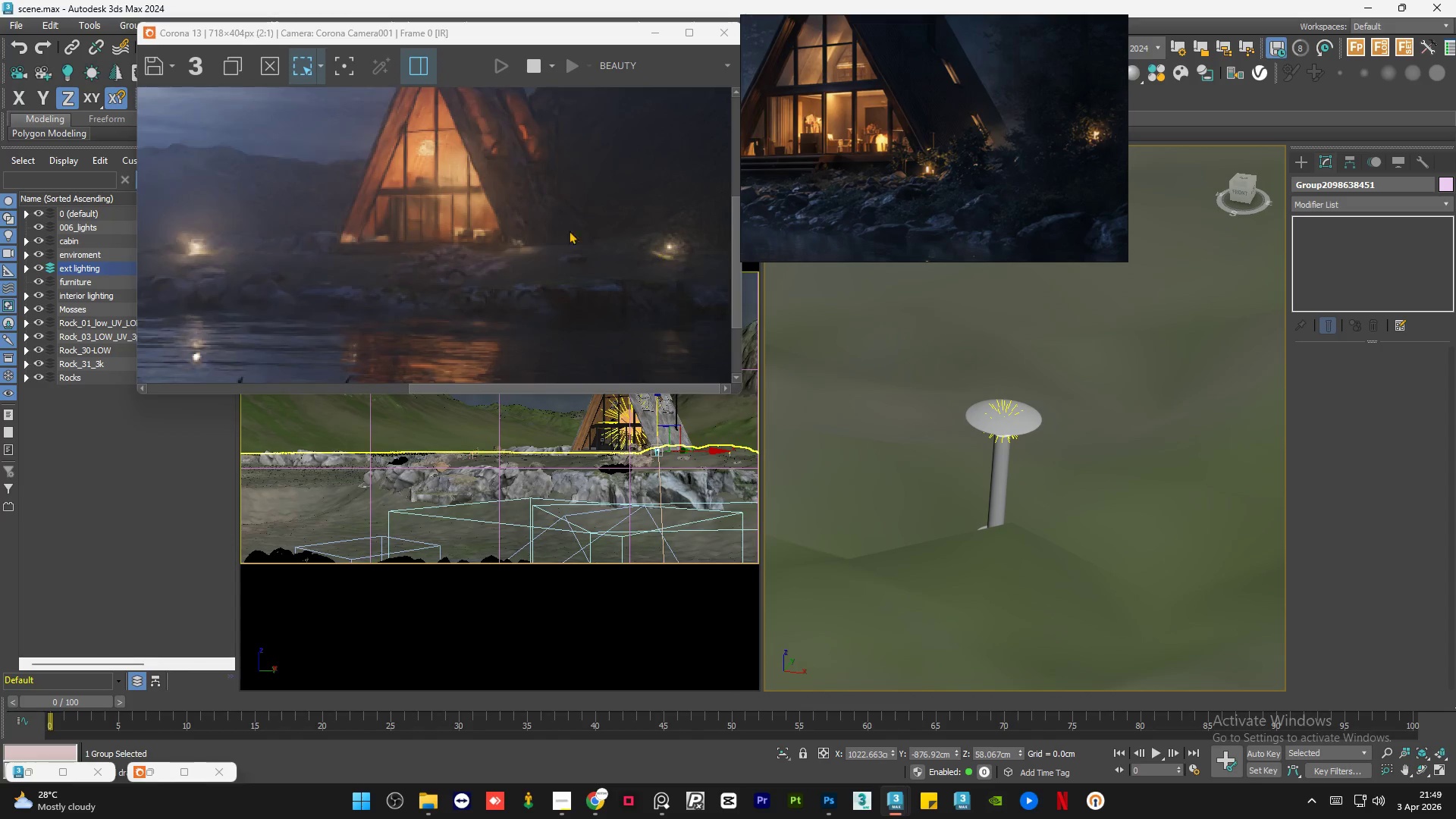 
scroll: coordinate [509, 231], scroll_direction: up, amount: 2.0
 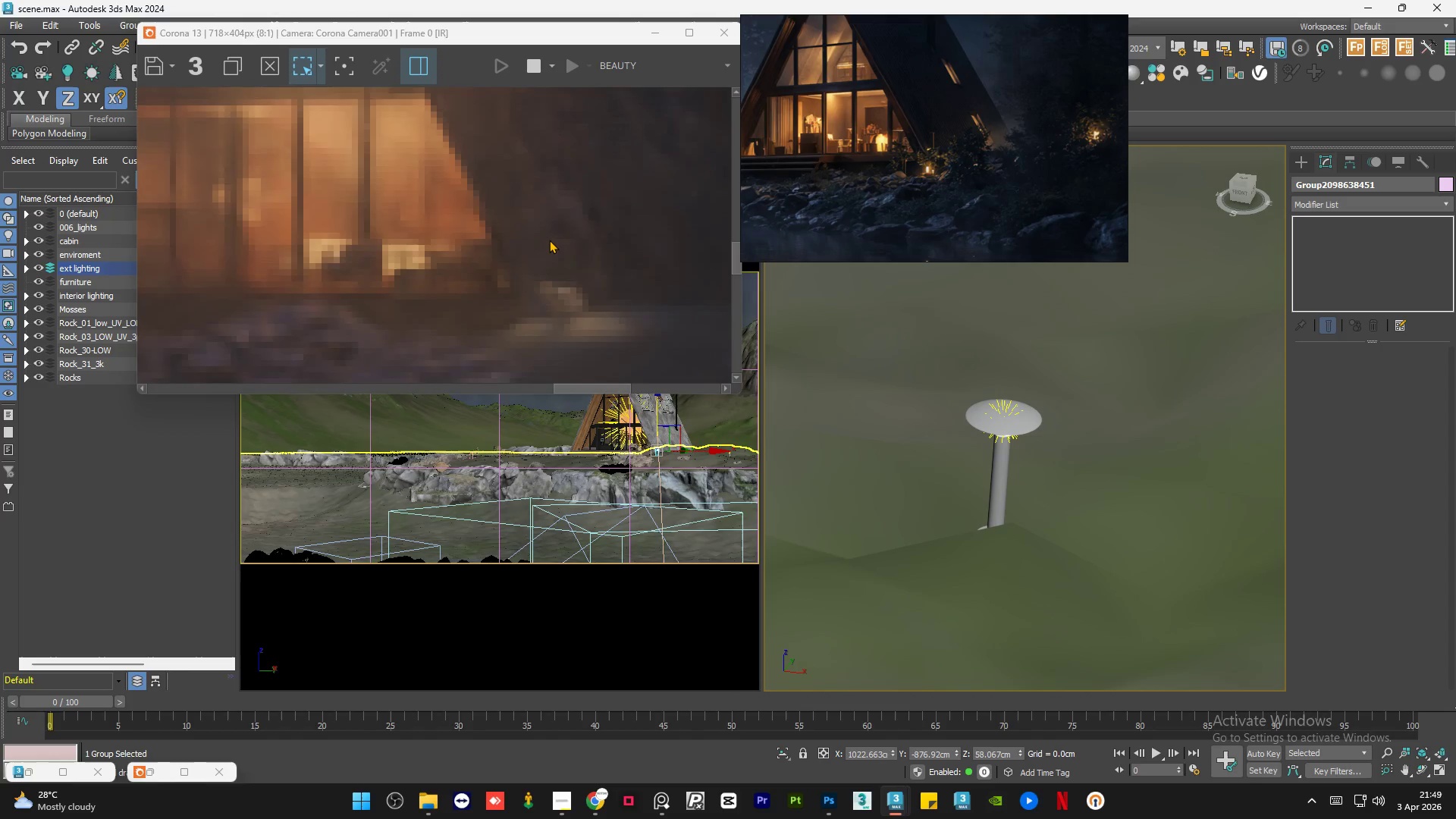 
scroll: coordinate [549, 240], scroll_direction: down, amount: 1.0
 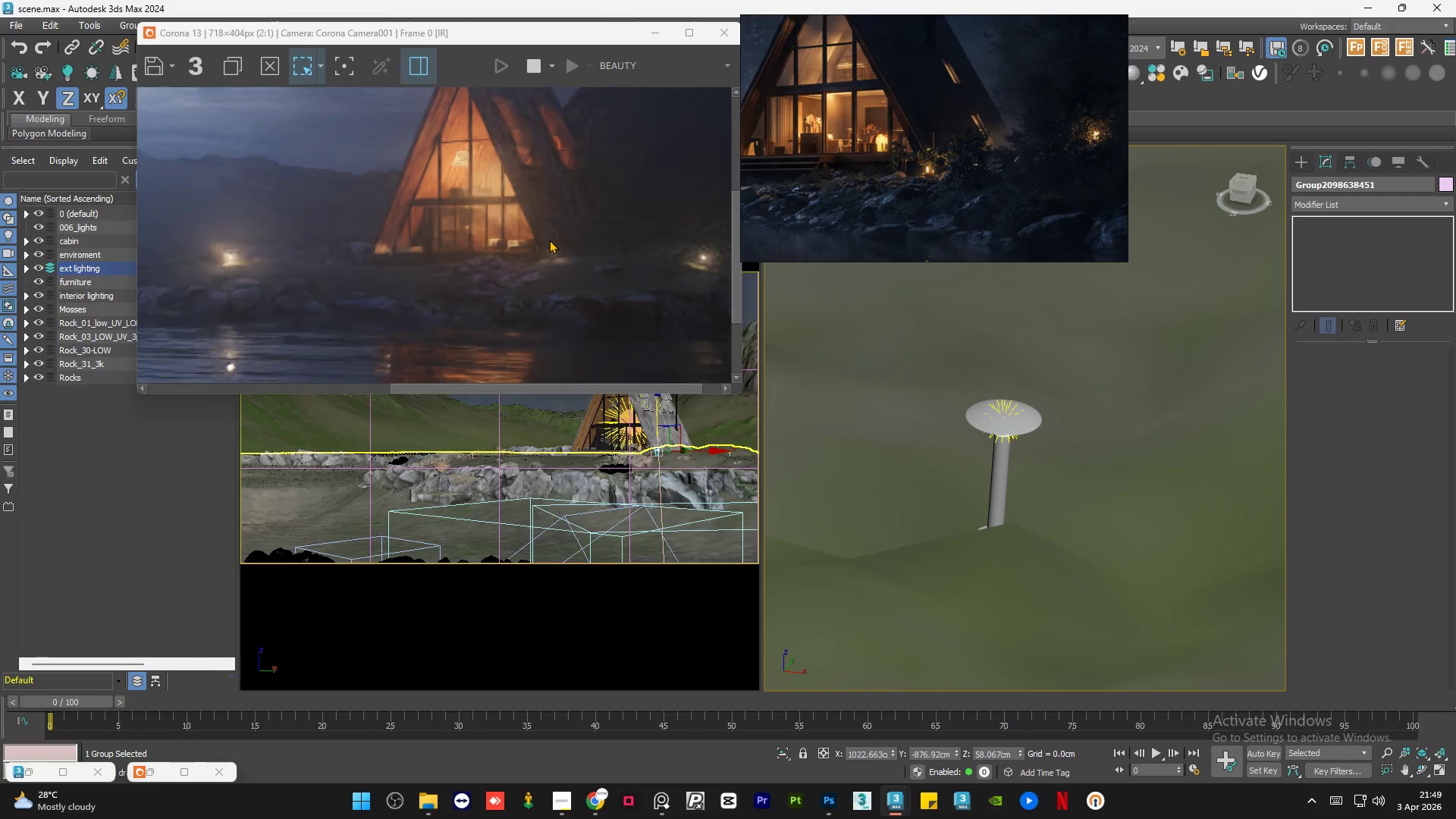 
scroll: coordinate [549, 240], scroll_direction: up, amount: 1.0
 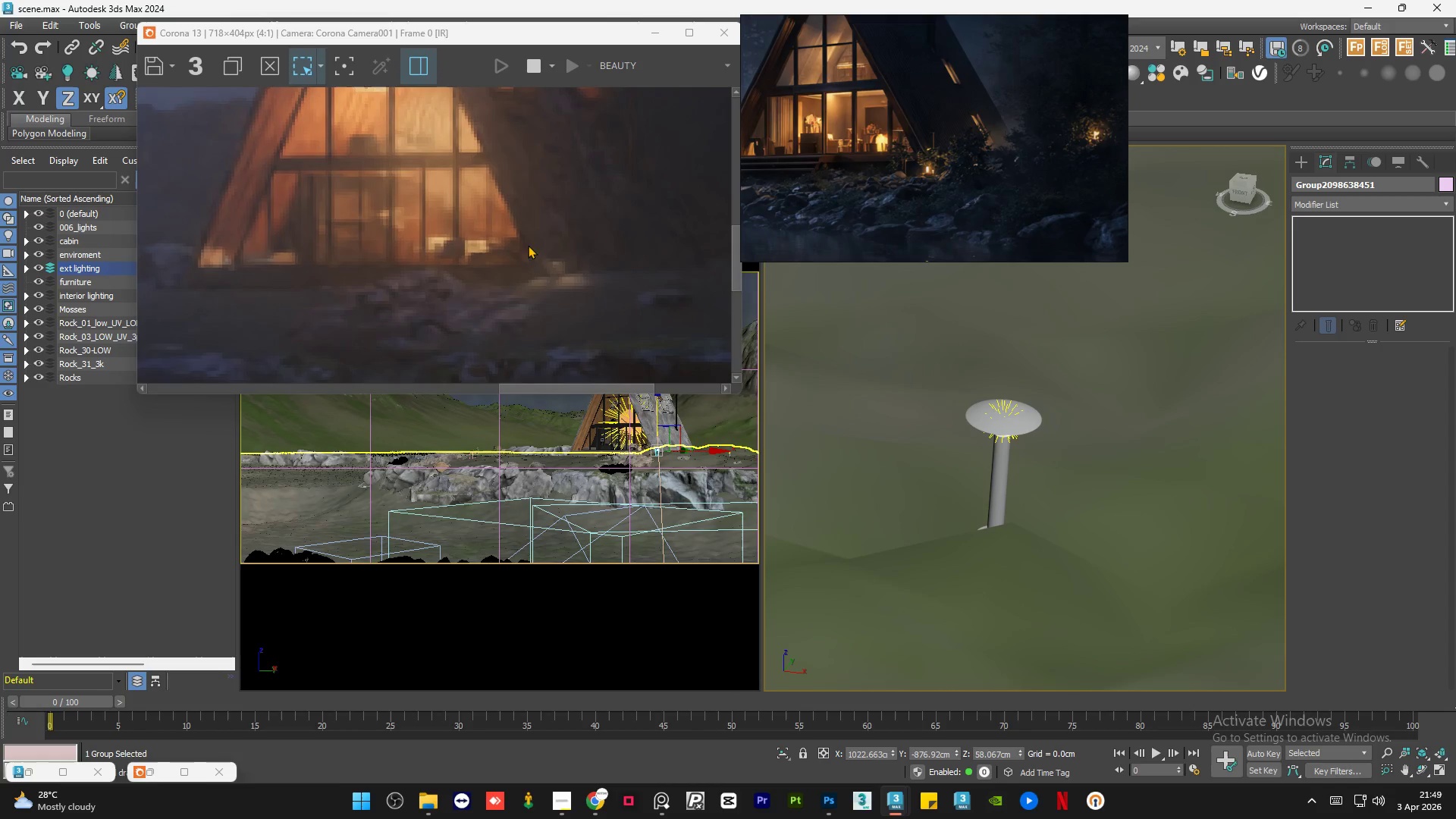 
left_click_drag(start_coordinate=[515, 240], to_coordinate=[603, 309])
 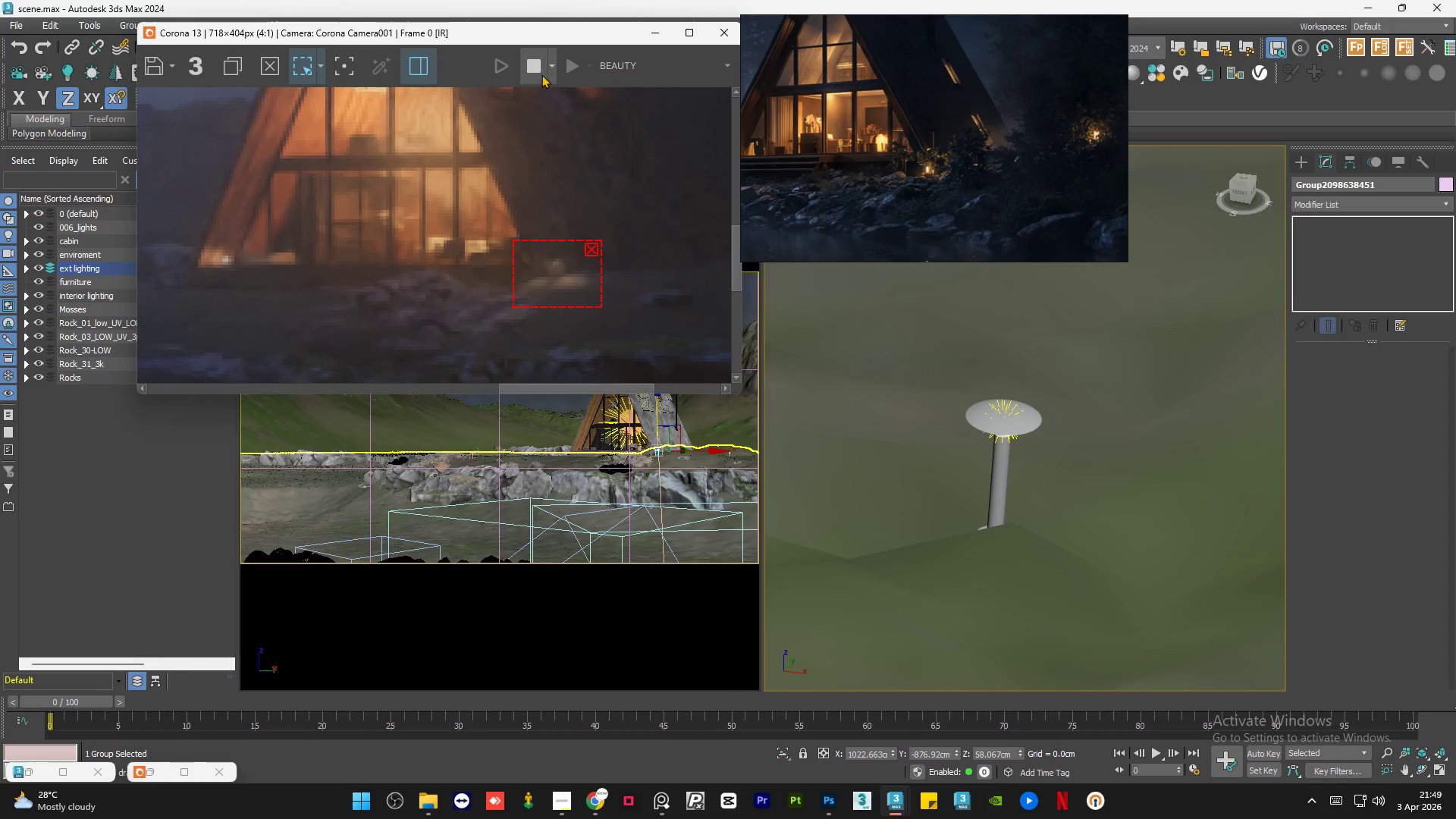 
left_click([538, 64])
 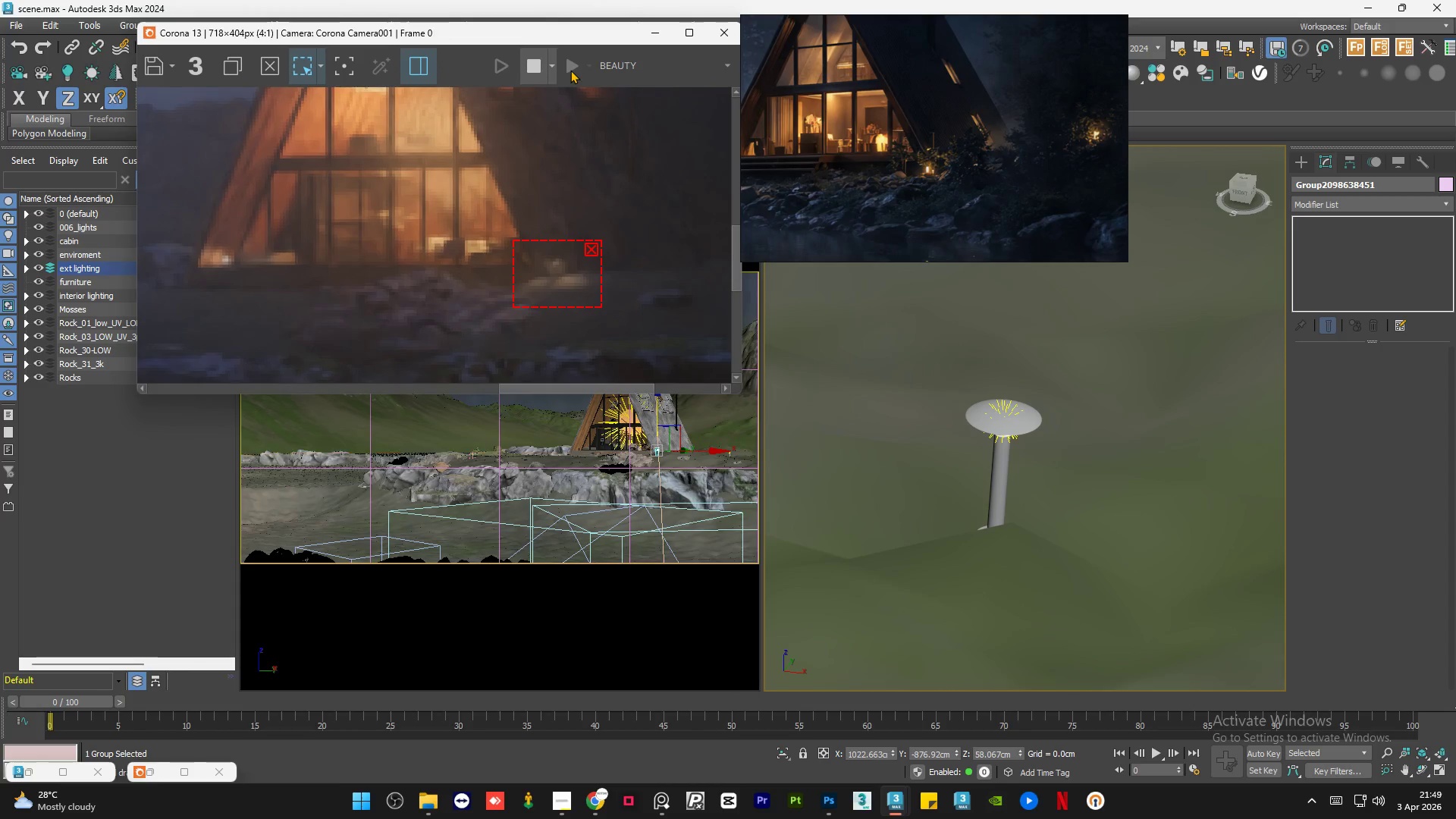 
left_click([570, 69])
 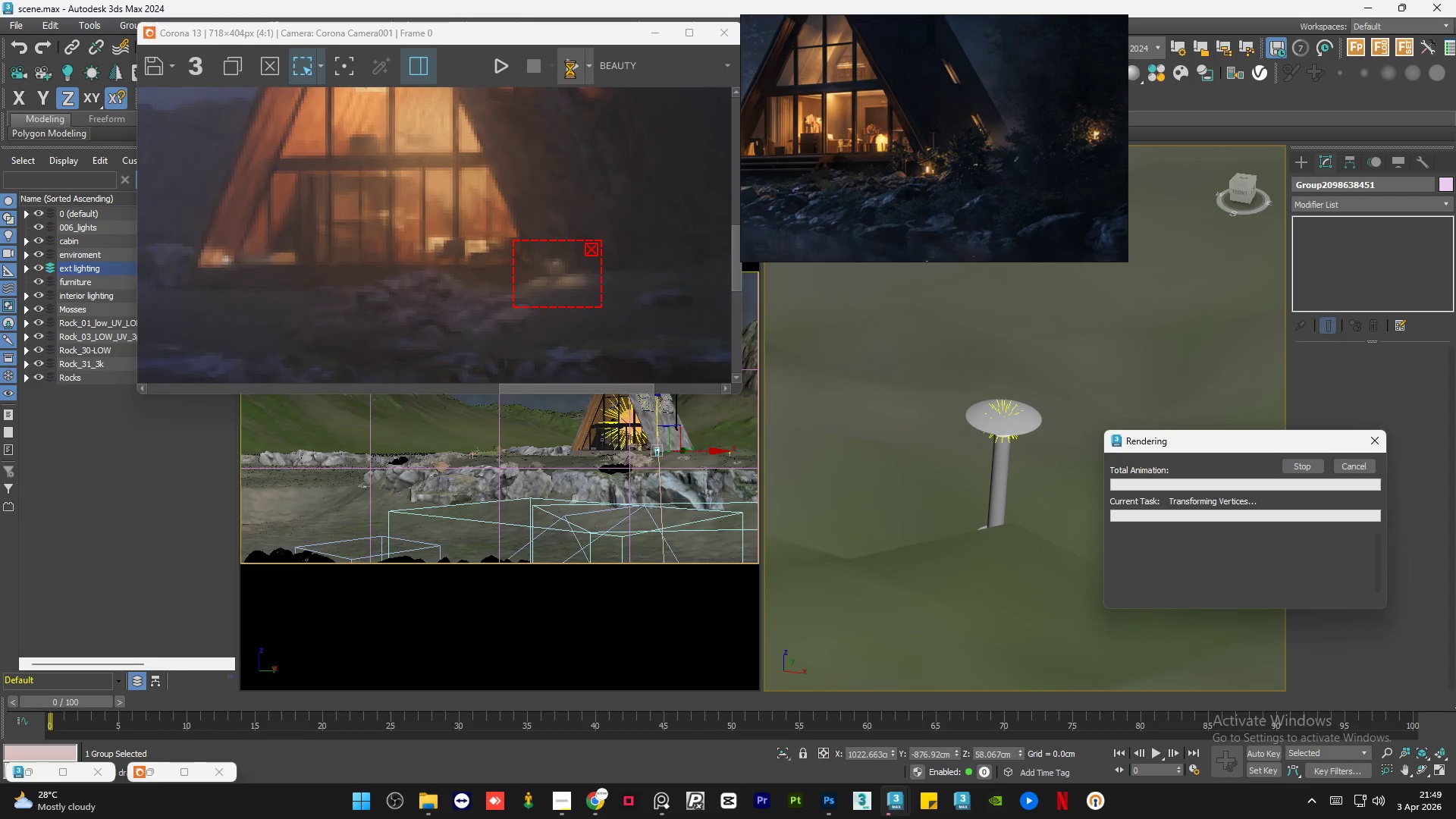 
wait(10.44)
 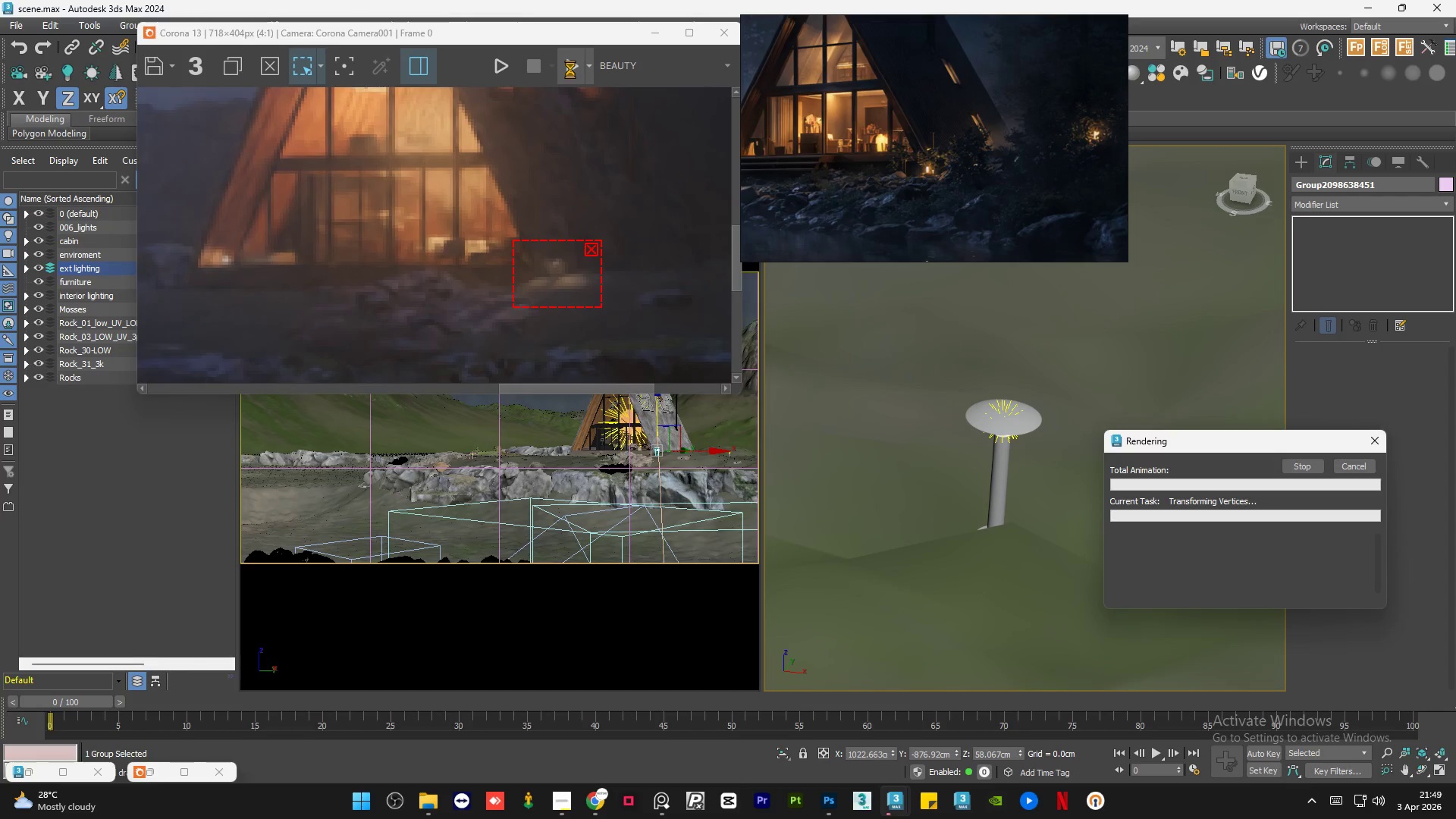 
left_click([651, 227])
 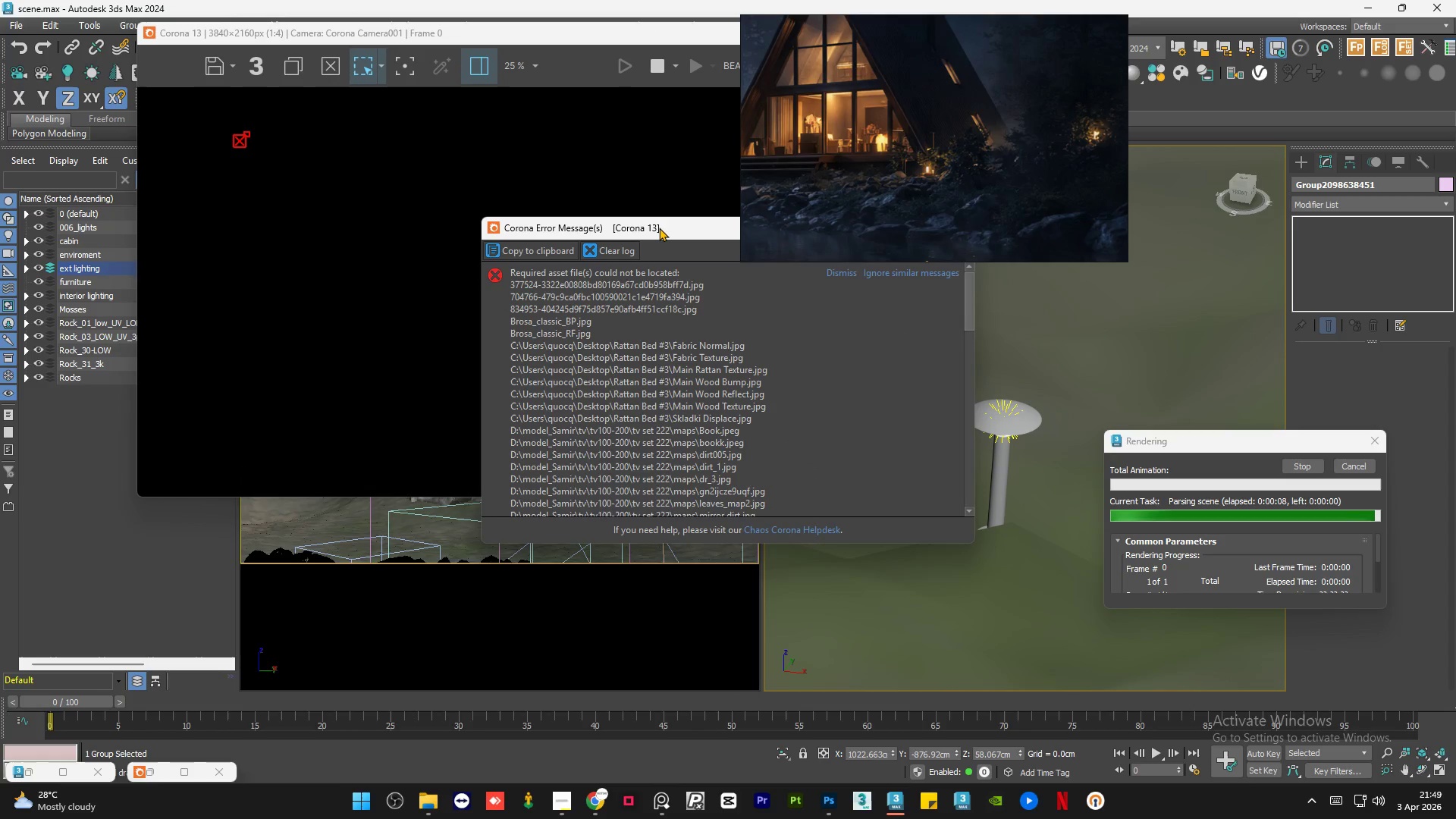 
left_click_drag(start_coordinate=[660, 228], to_coordinate=[441, 322])
 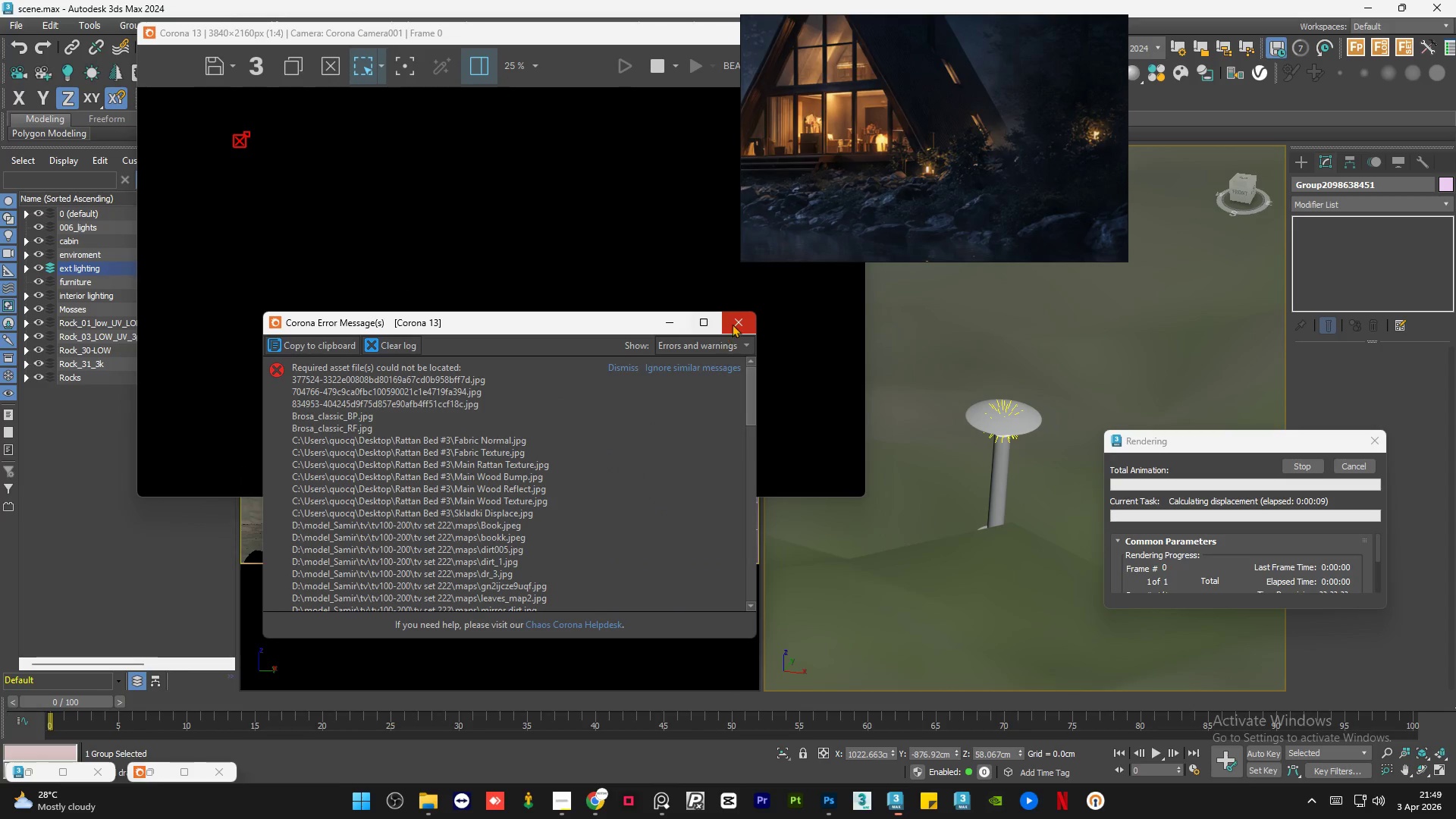 
left_click([733, 322])
 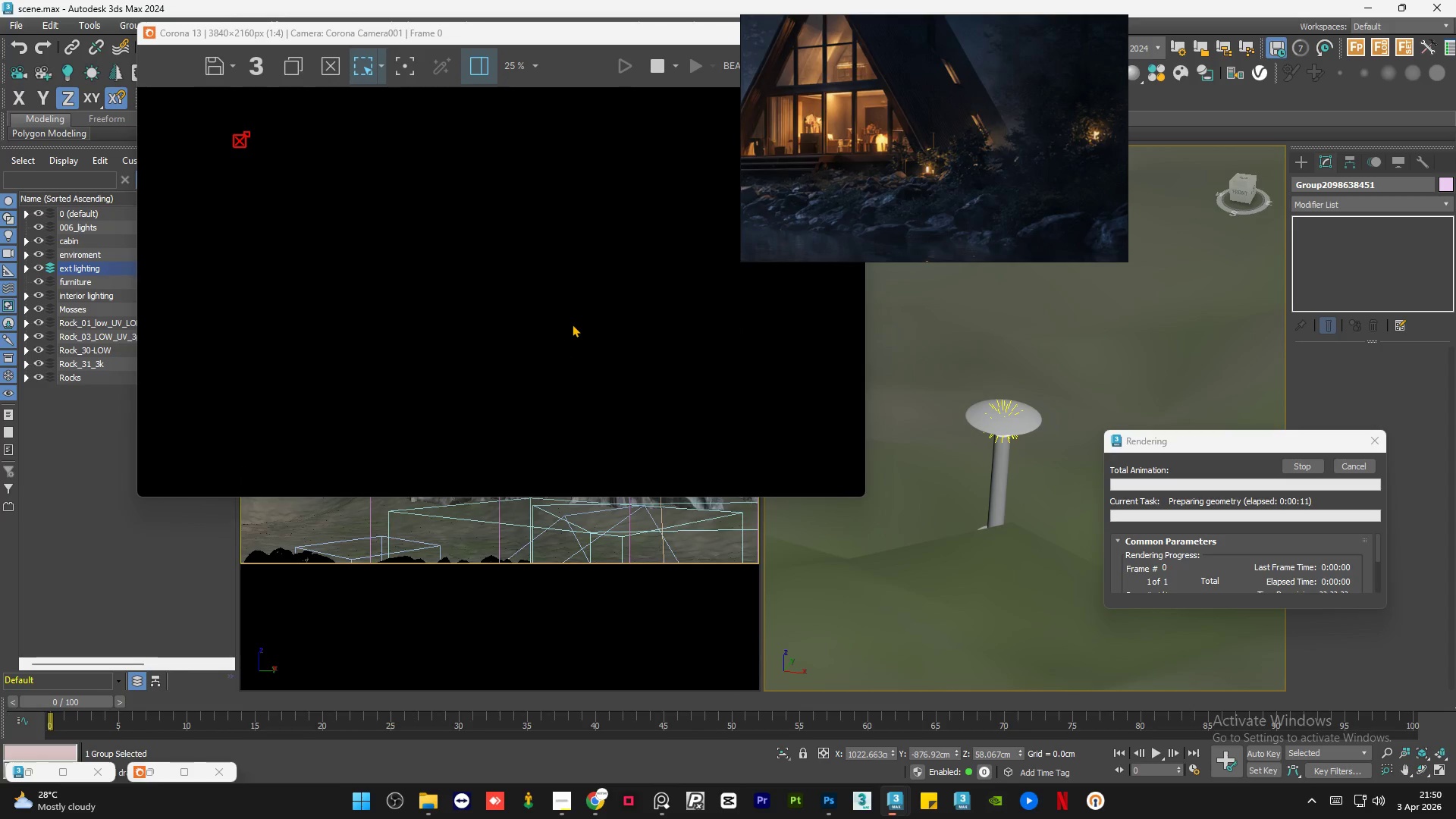 
scroll: coordinate [572, 324], scroll_direction: down, amount: 1.0
 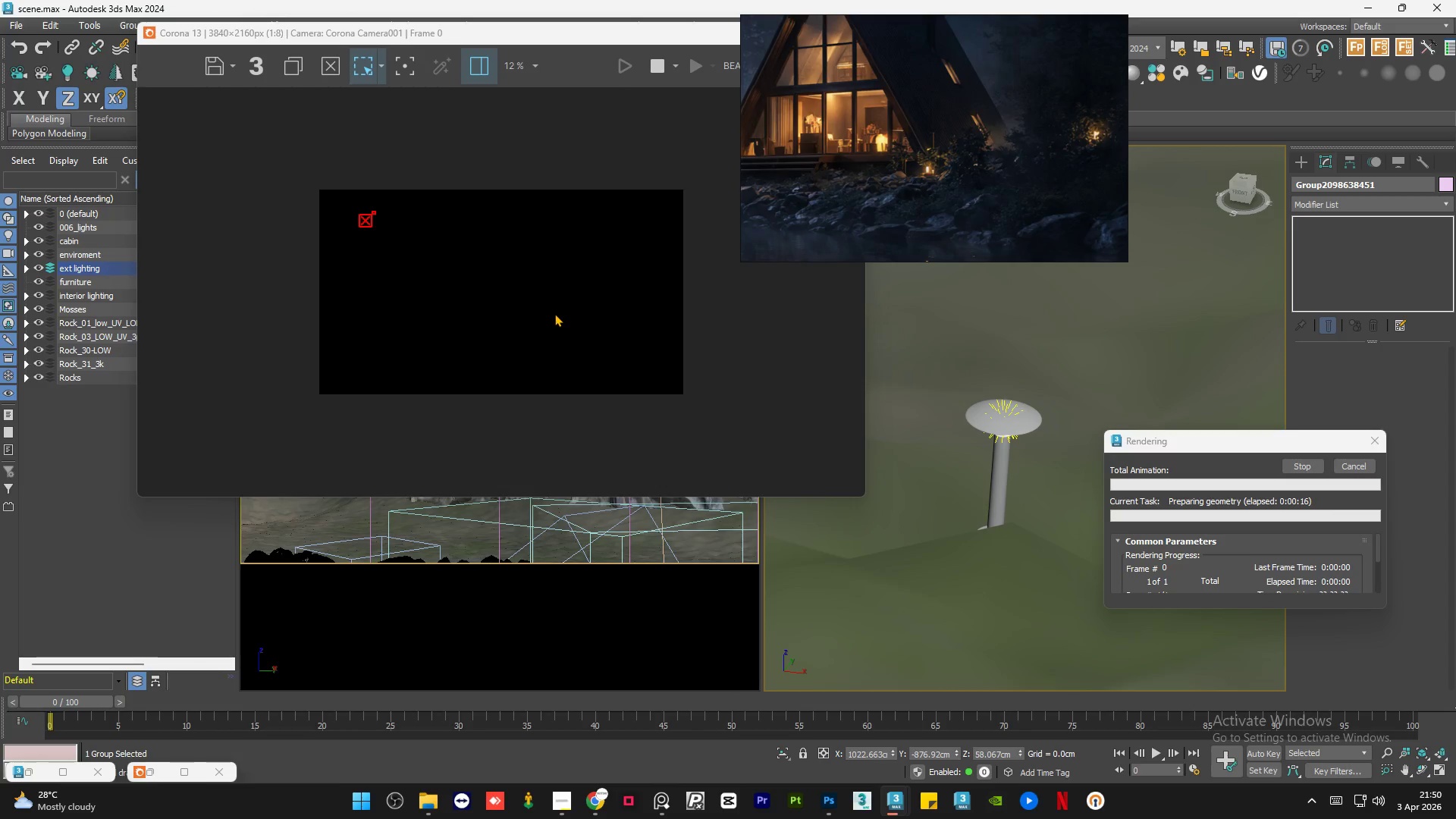 
wait(5.17)
 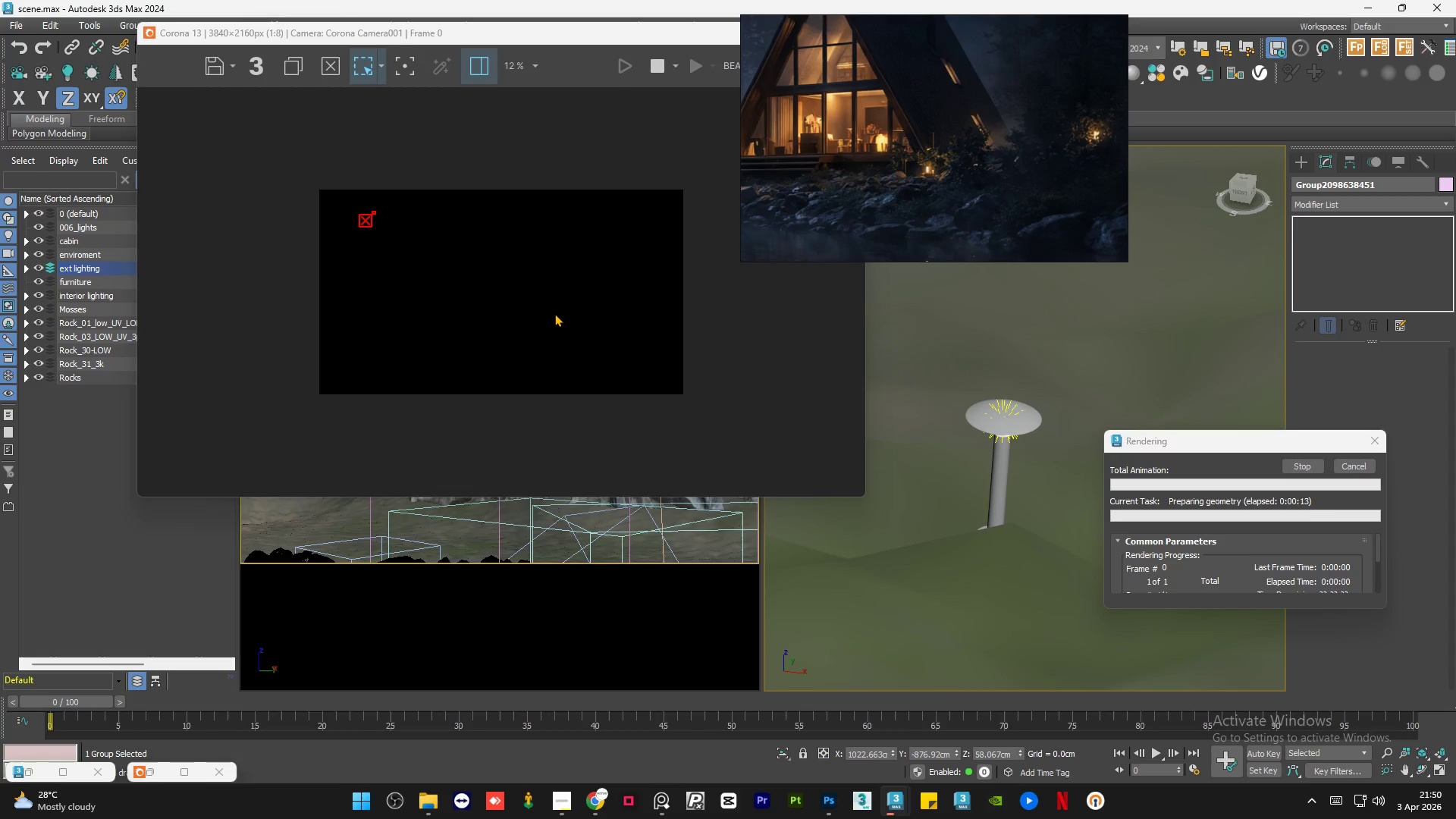 
scroll: coordinate [681, 318], scroll_direction: up, amount: 5.0
 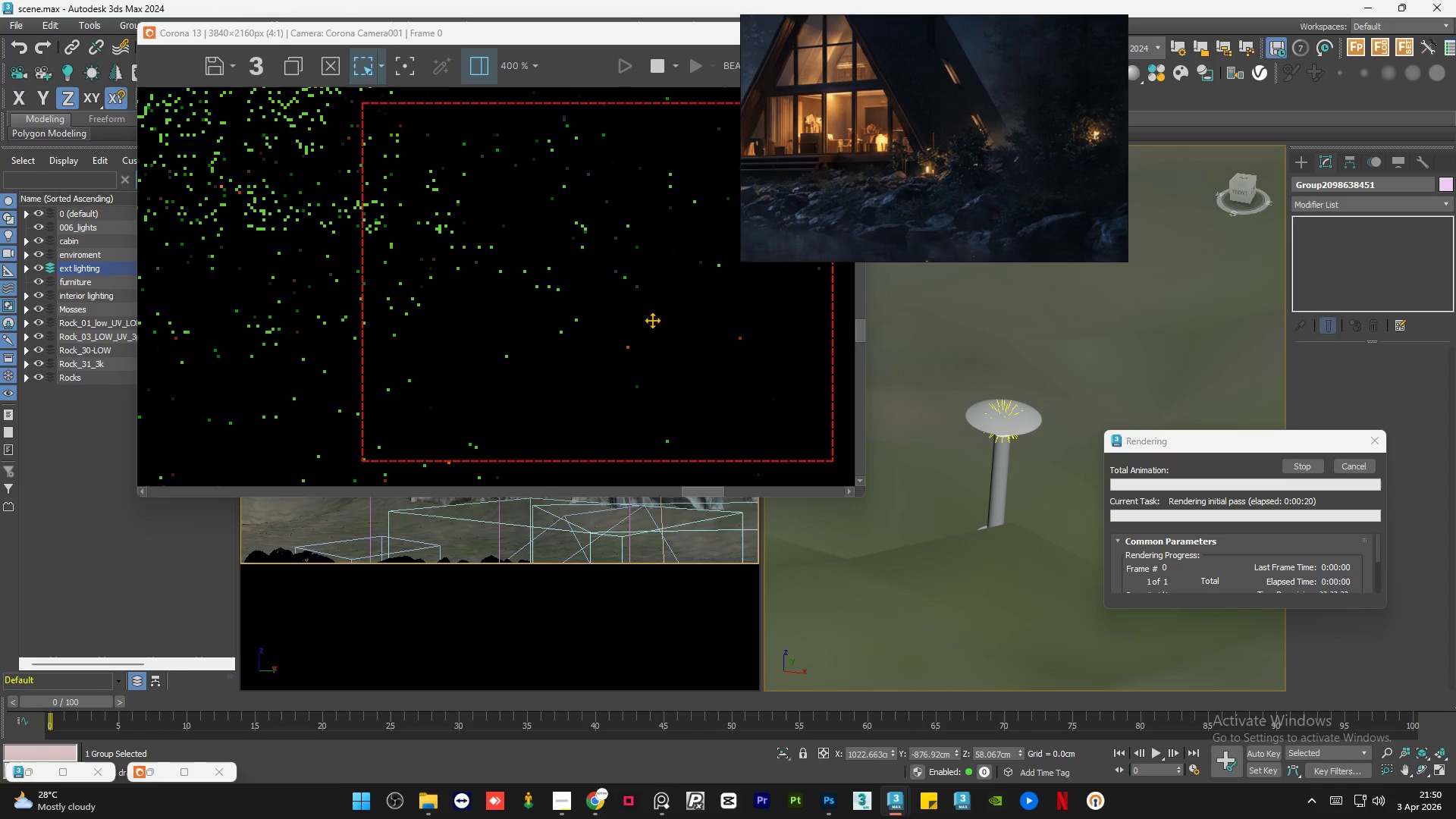 
scroll: coordinate [634, 325], scroll_direction: down, amount: 1.0
 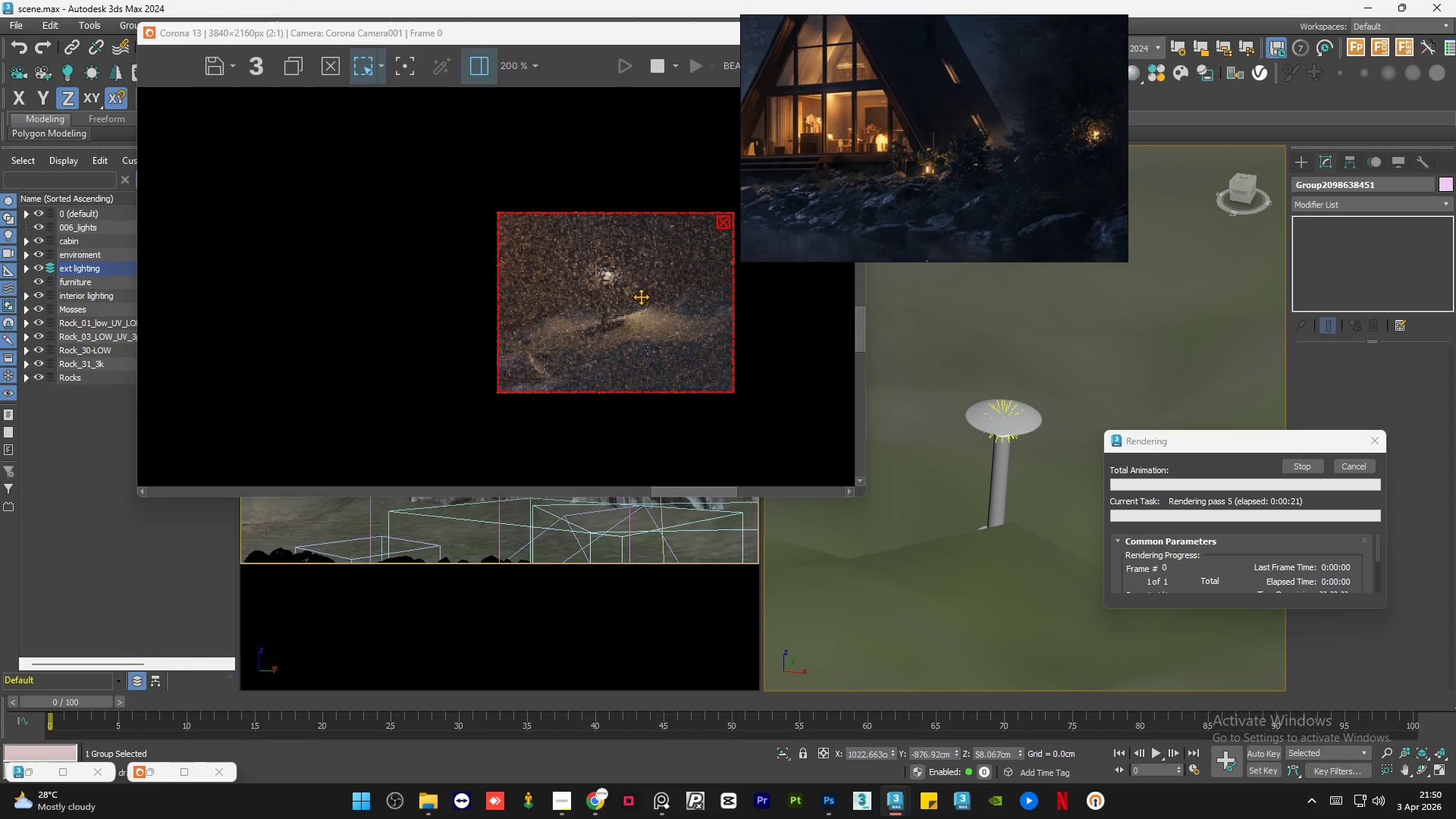 
scroll: coordinate [608, 292], scroll_direction: up, amount: 2.0
 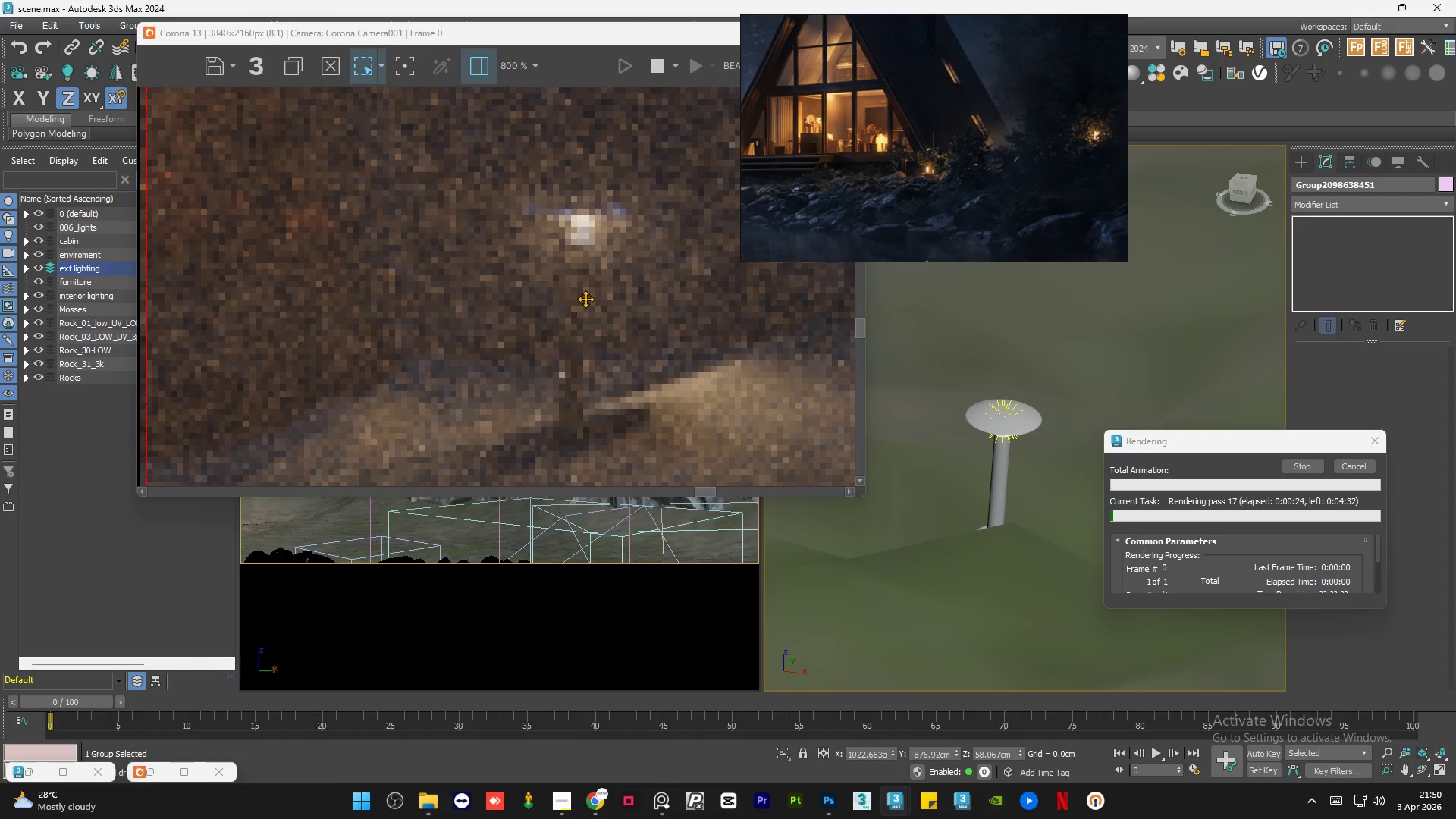 
scroll: coordinate [585, 299], scroll_direction: down, amount: 1.0
 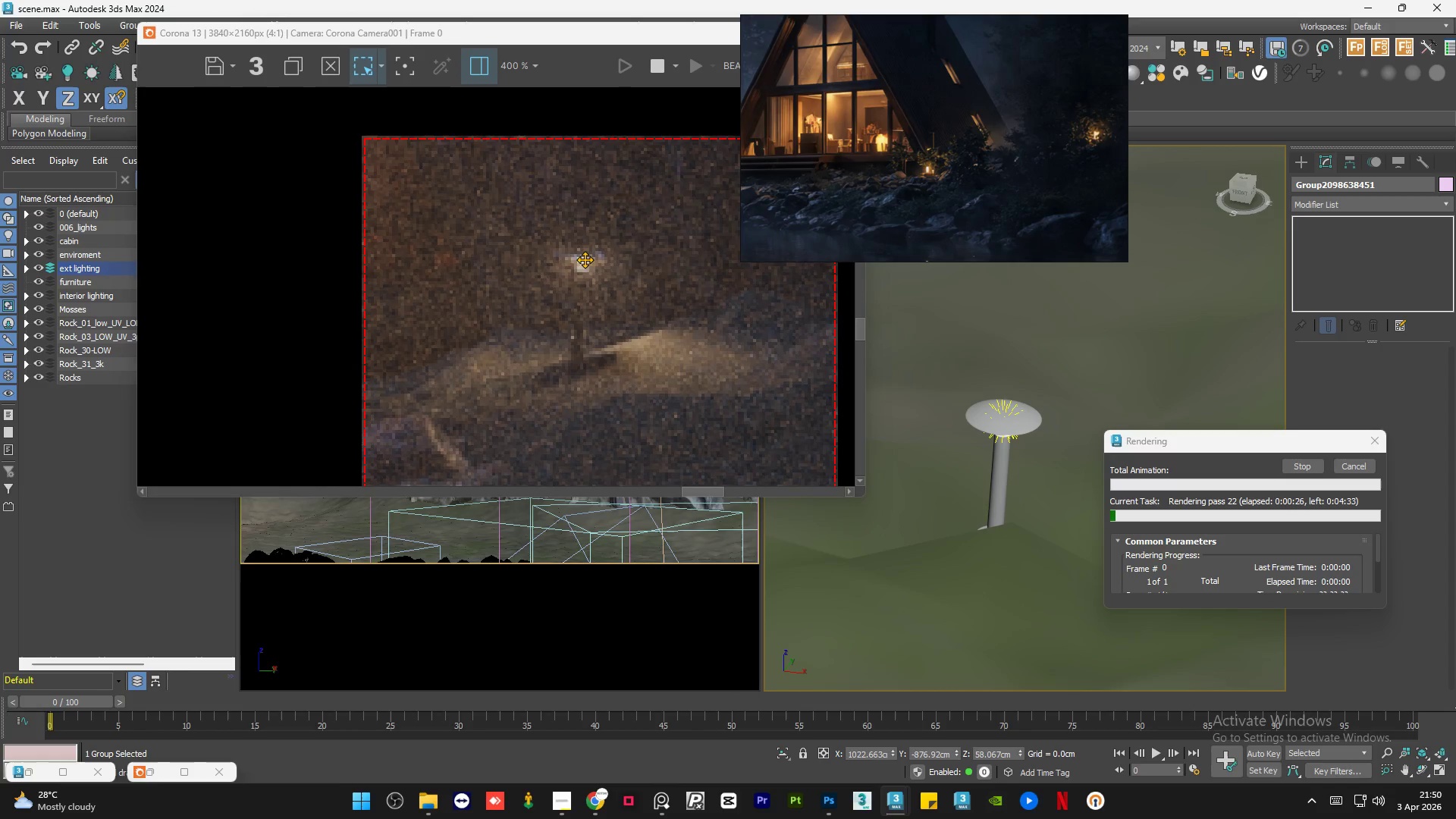 
scroll: coordinate [585, 254], scroll_direction: up, amount: 2.0
 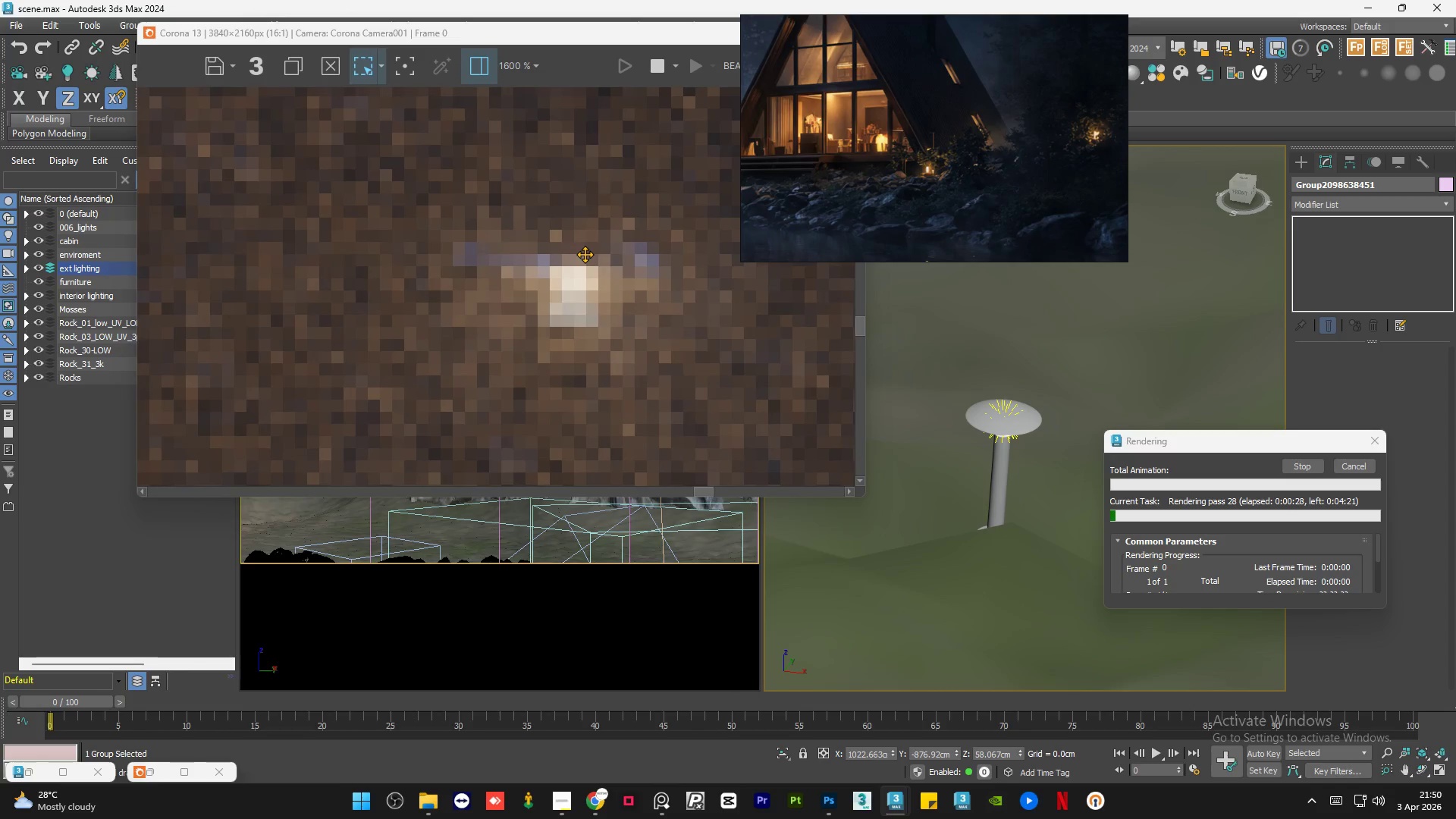 
scroll: coordinate [585, 254], scroll_direction: down, amount: 2.0
 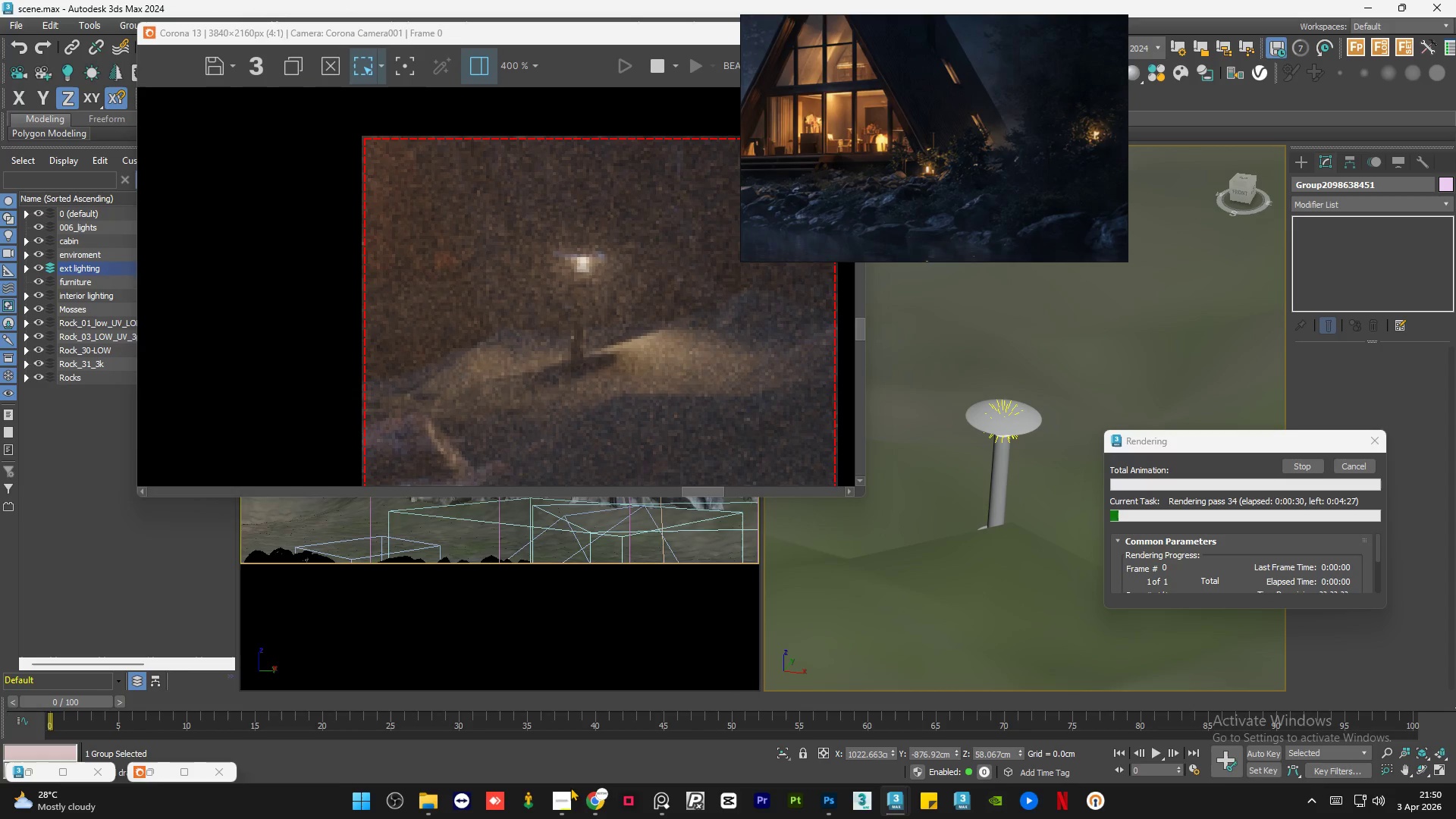 
left_click([563, 799])